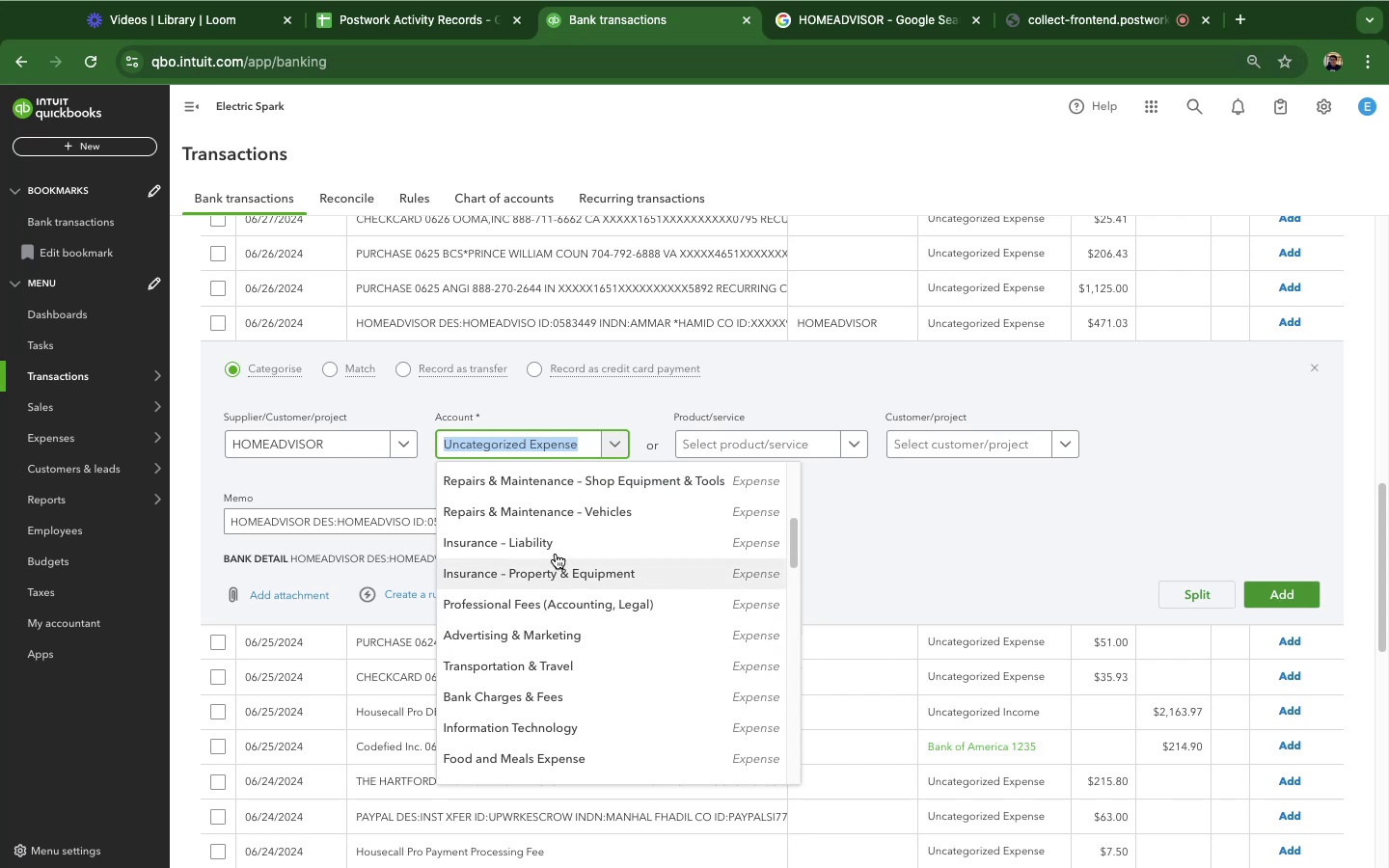 
scroll: coordinate [556, 554], scroll_direction: down, amount: 3.0
 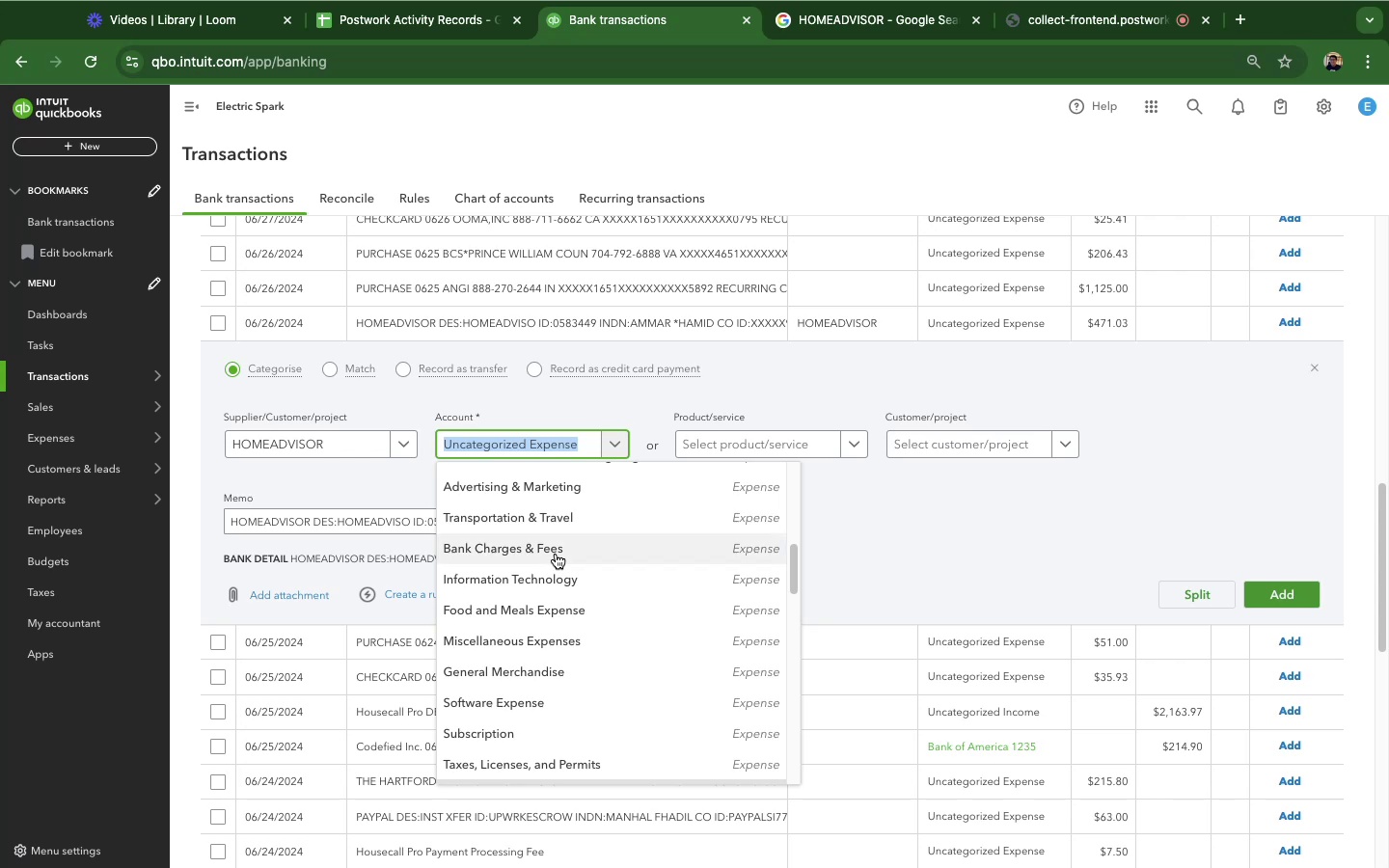 
scroll: coordinate [556, 554], scroll_direction: up, amount: 8.0
 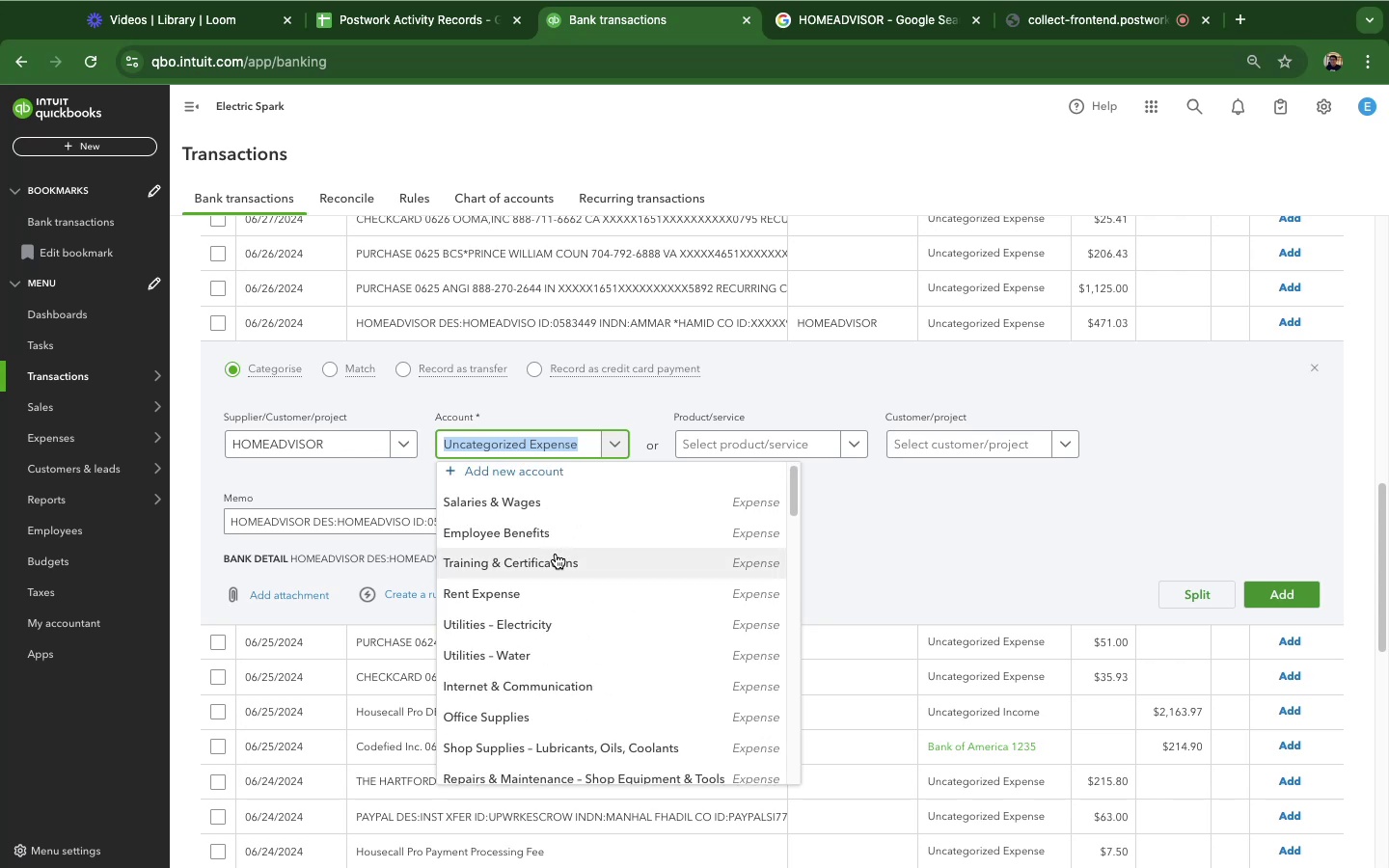 
scroll: coordinate [556, 554], scroll_direction: down, amount: 2.0
 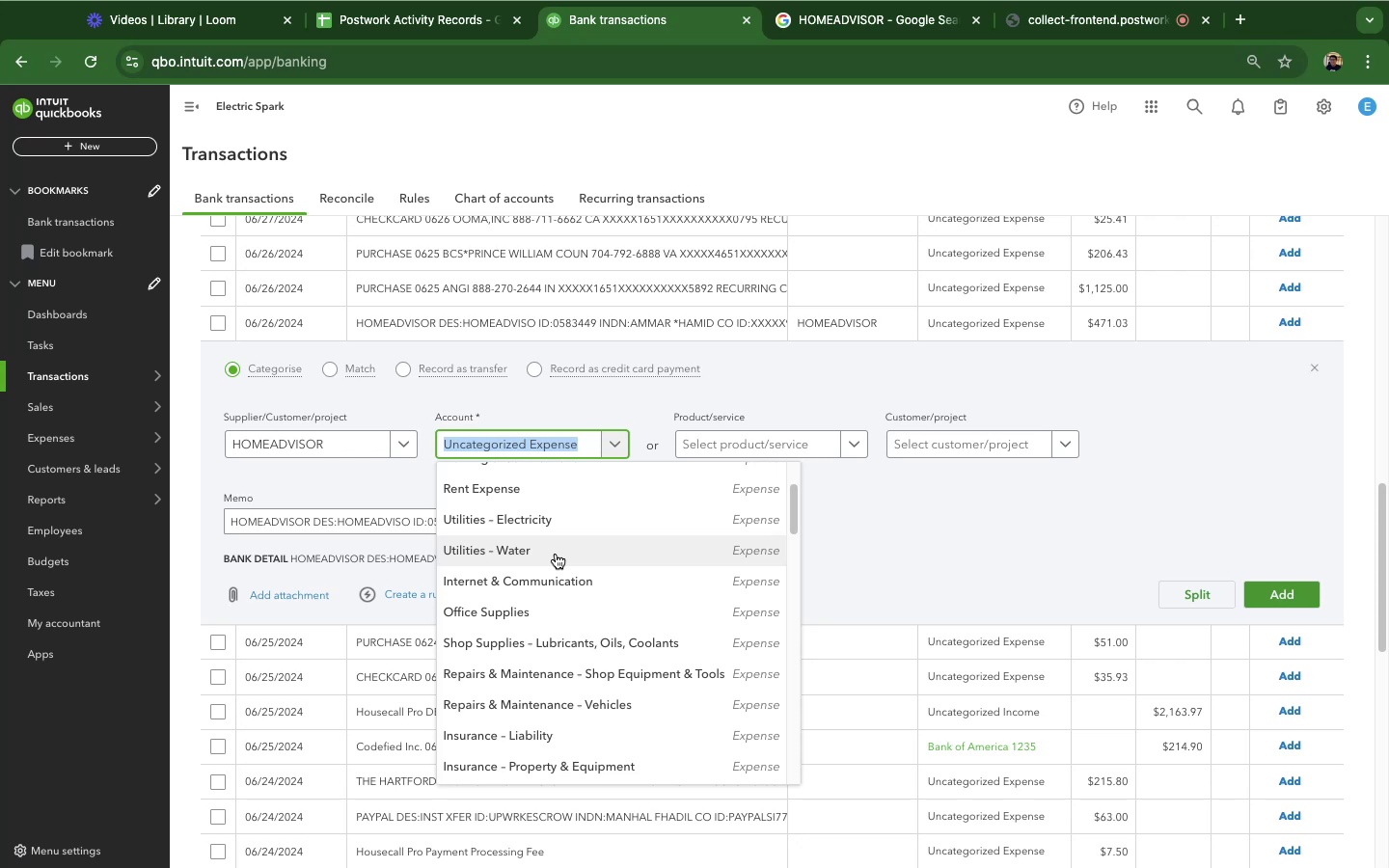 
left_click([827, 28])
 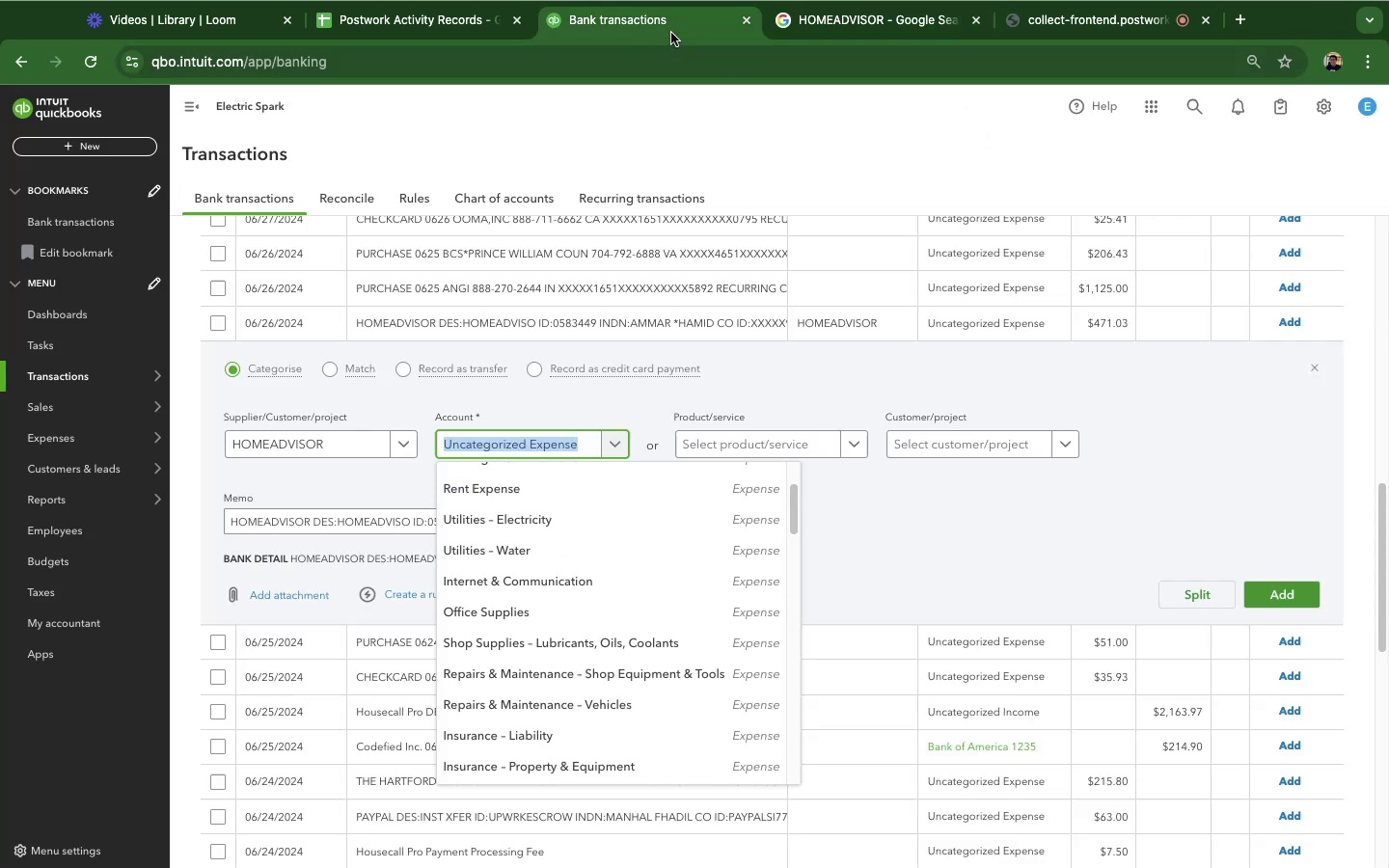 
scroll: coordinate [588, 624], scroll_direction: down, amount: 15.0
 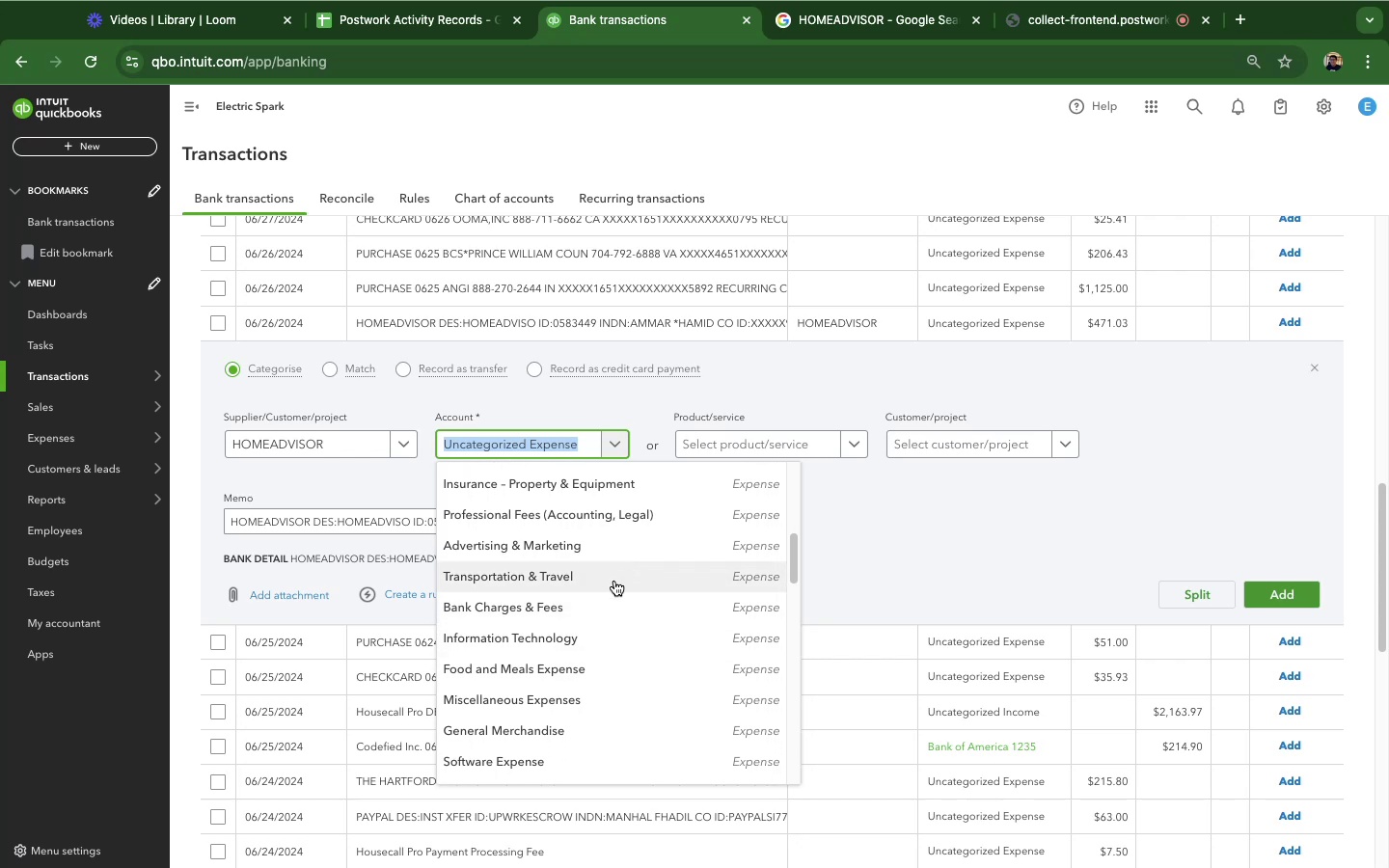 
scroll: coordinate [640, 660], scroll_direction: down, amount: 16.0
 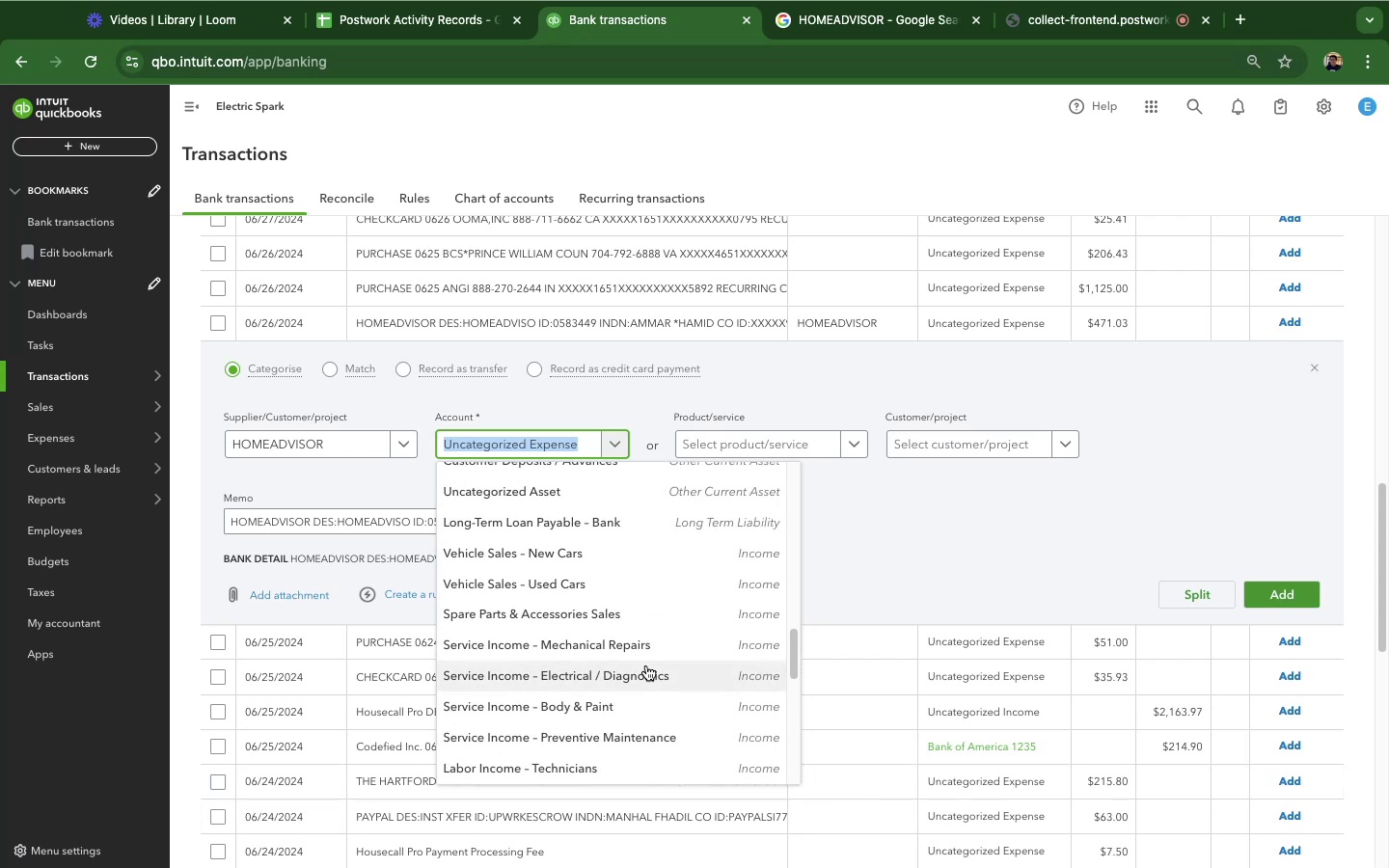 
scroll: coordinate [625, 637], scroll_direction: up, amount: 21.0
 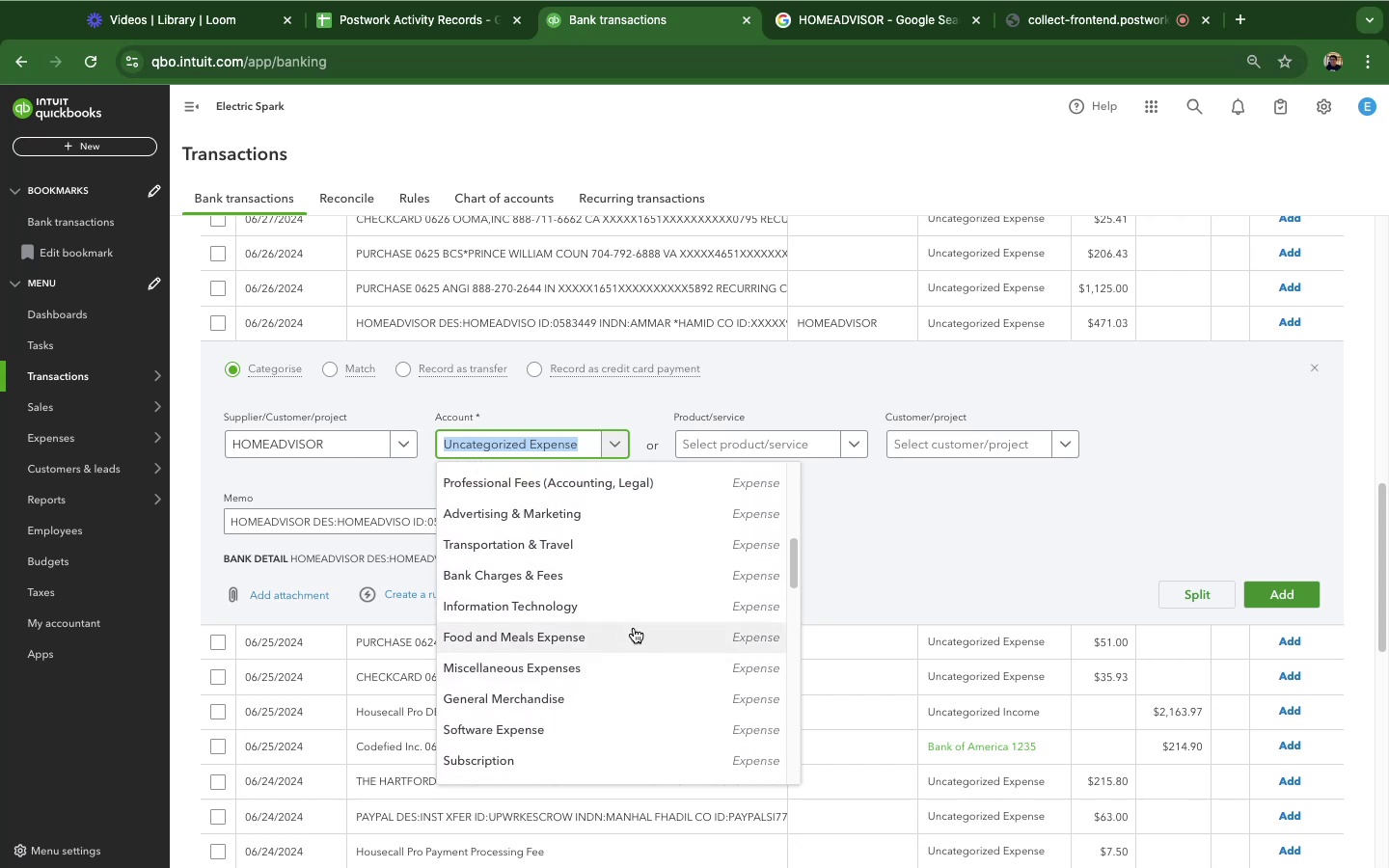 
scroll: coordinate [641, 595], scroll_direction: up, amount: 15.0
 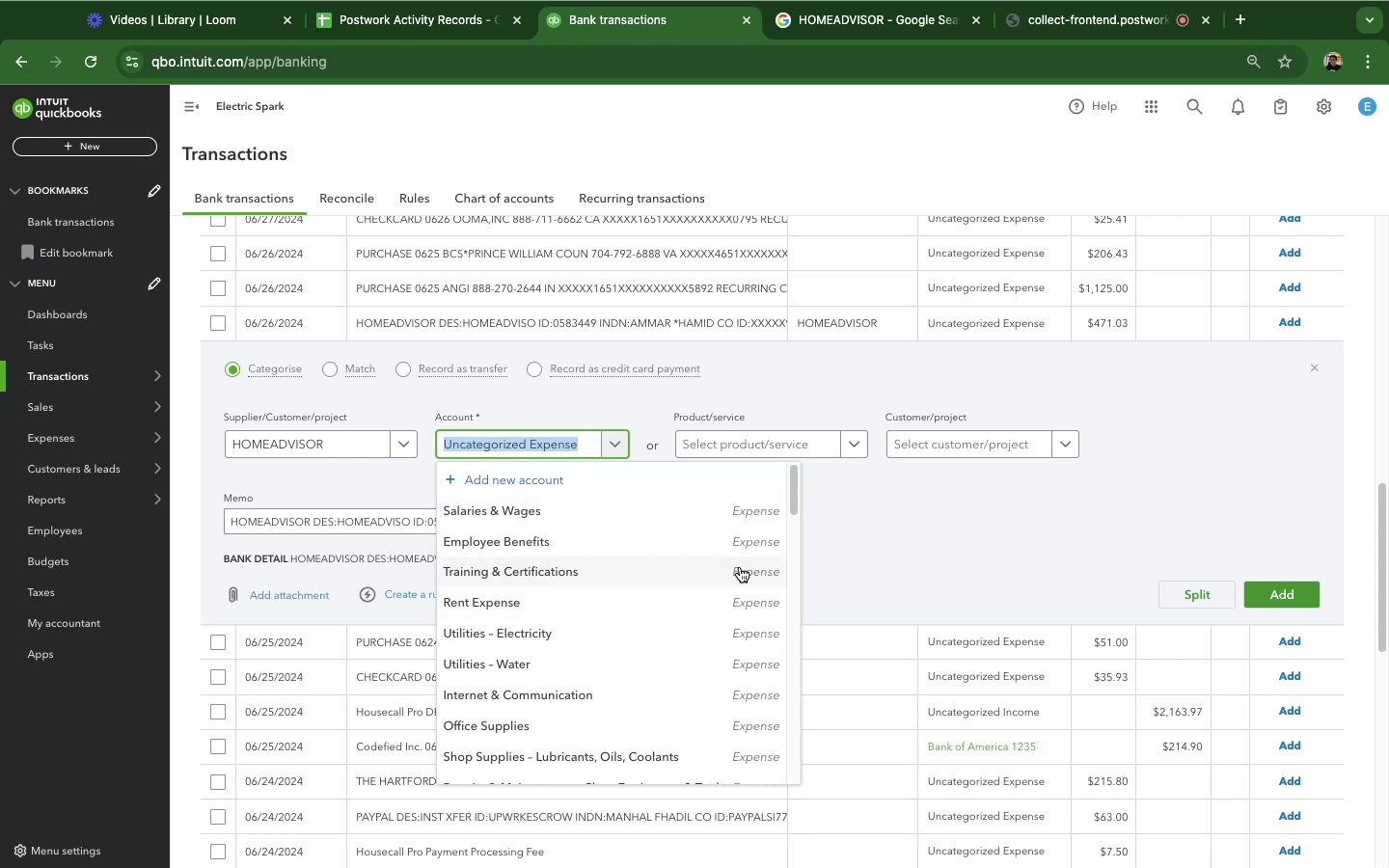 
scroll: coordinate [706, 577], scroll_direction: down, amount: 16.0
 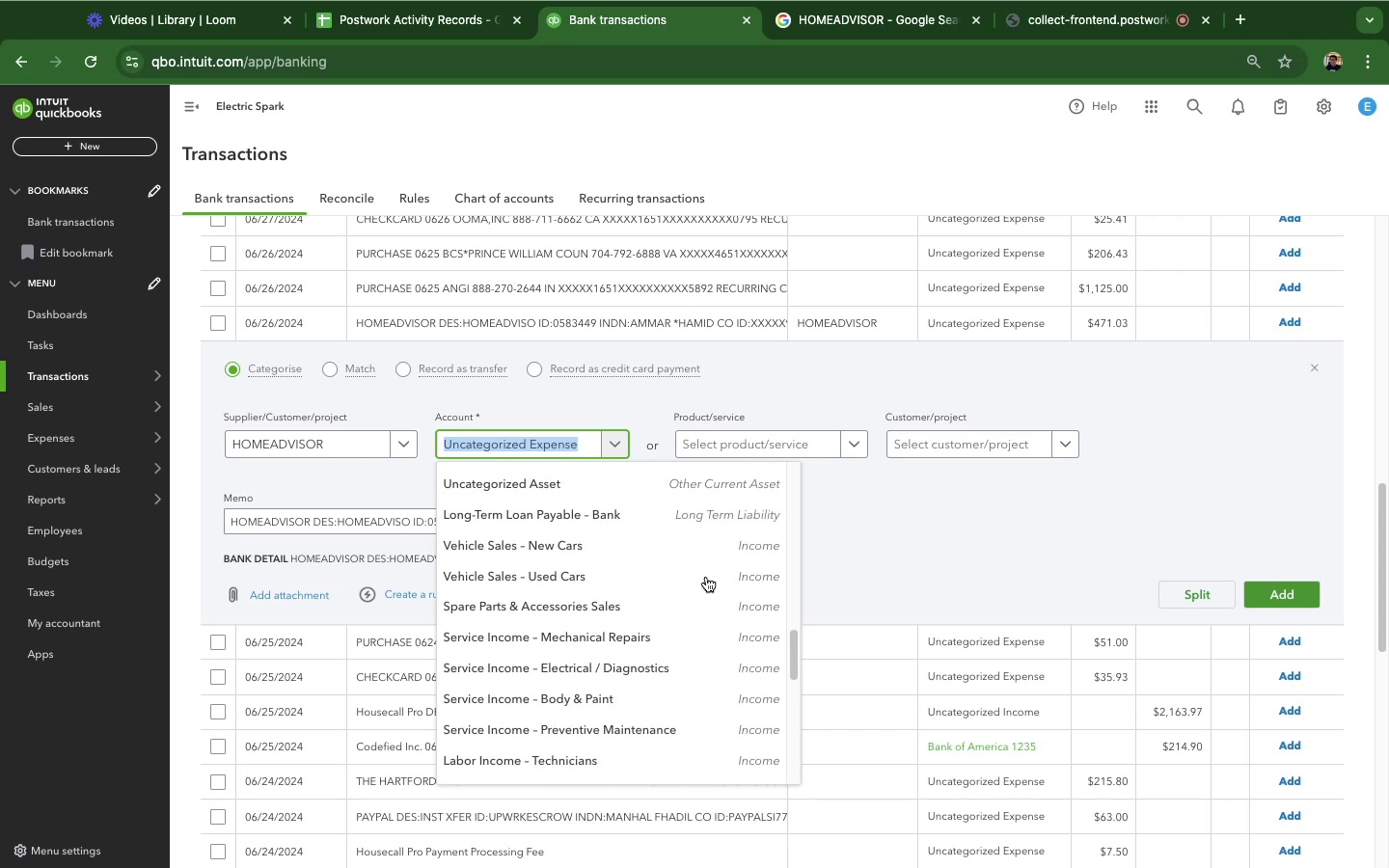 
scroll: coordinate [706, 577], scroll_direction: up, amount: 22.0
 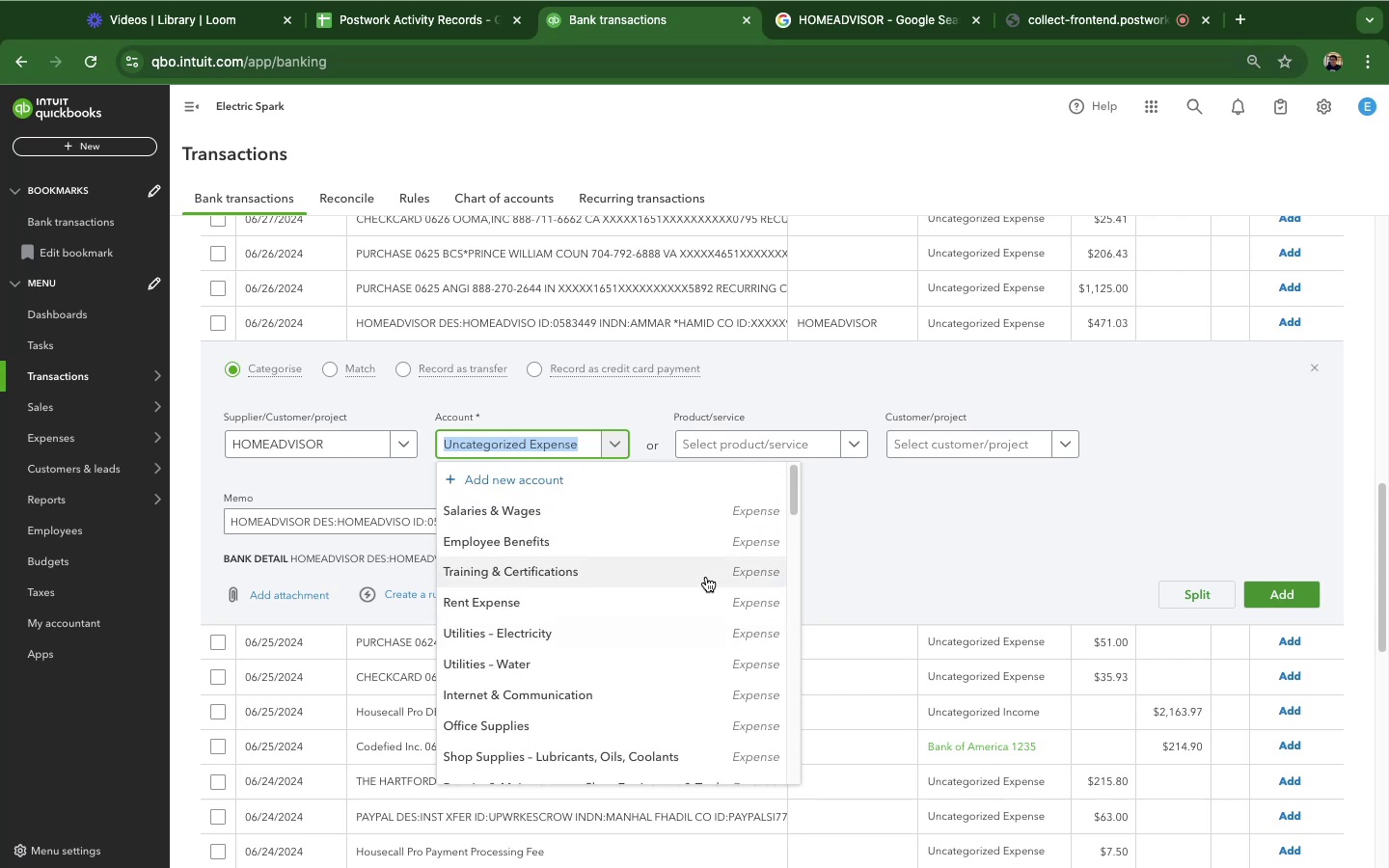 
scroll: coordinate [706, 577], scroll_direction: down, amount: 19.0
 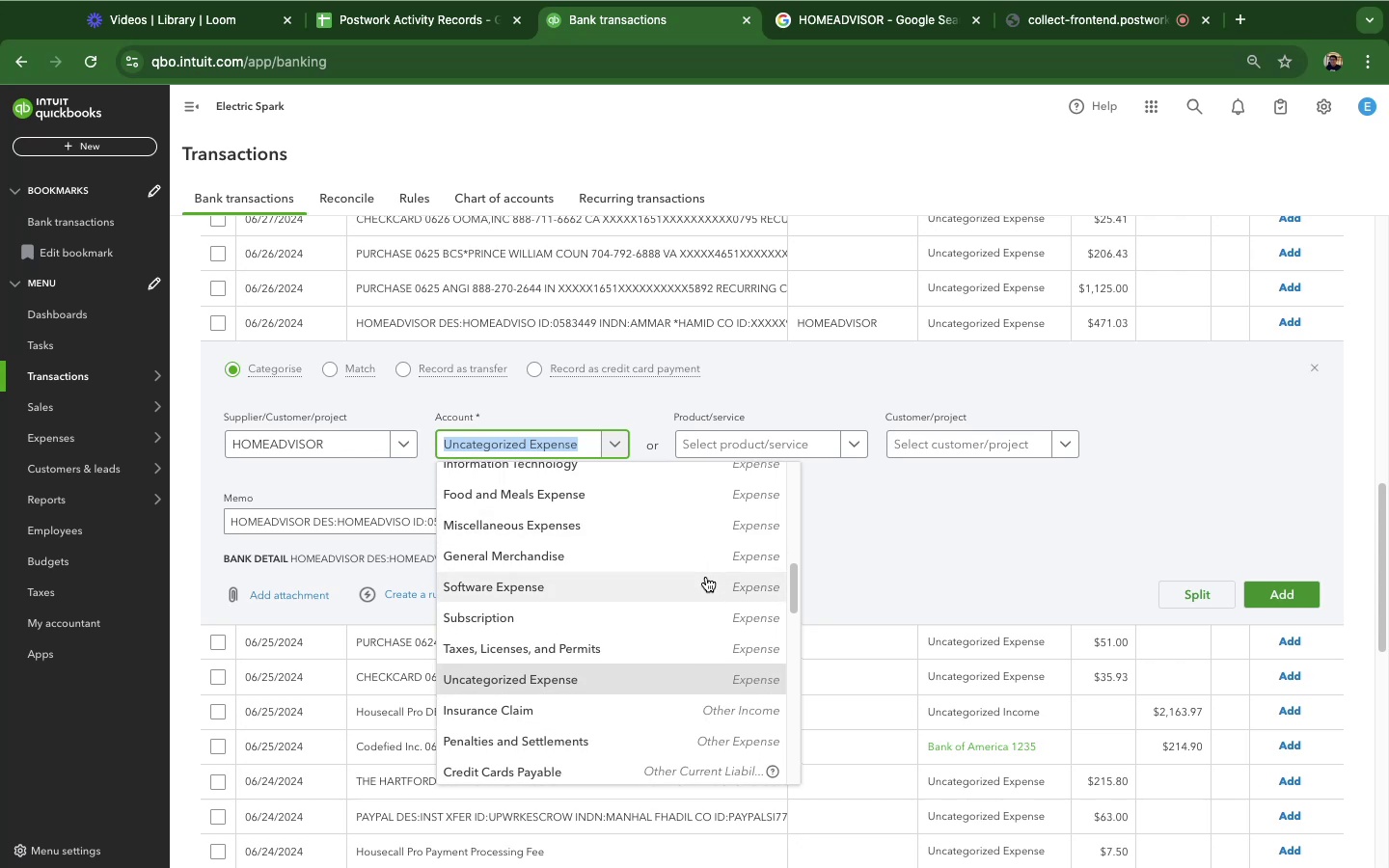 
scroll: coordinate [706, 577], scroll_direction: up, amount: 10.0
 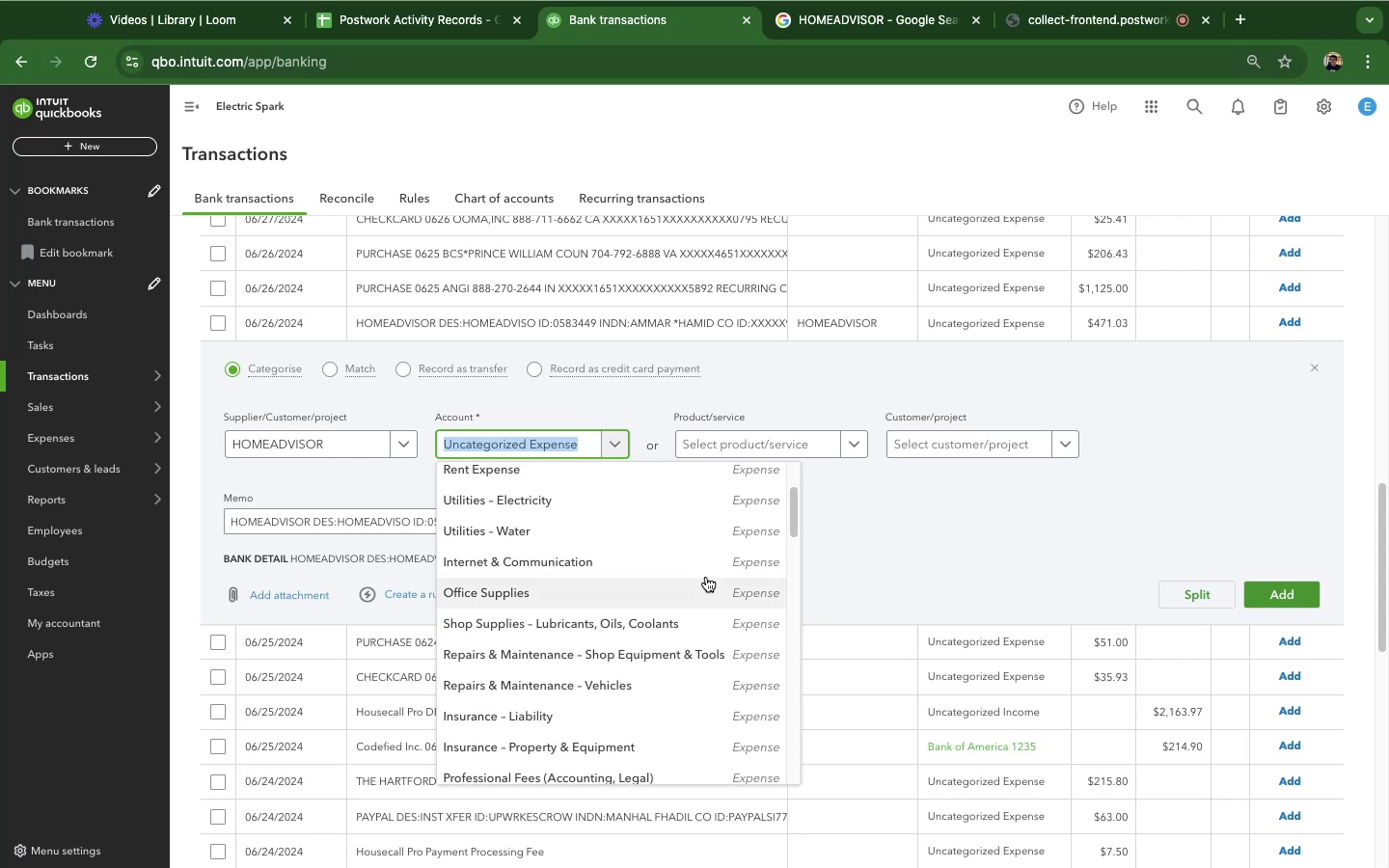 
scroll: coordinate [706, 577], scroll_direction: down, amount: 3.0
 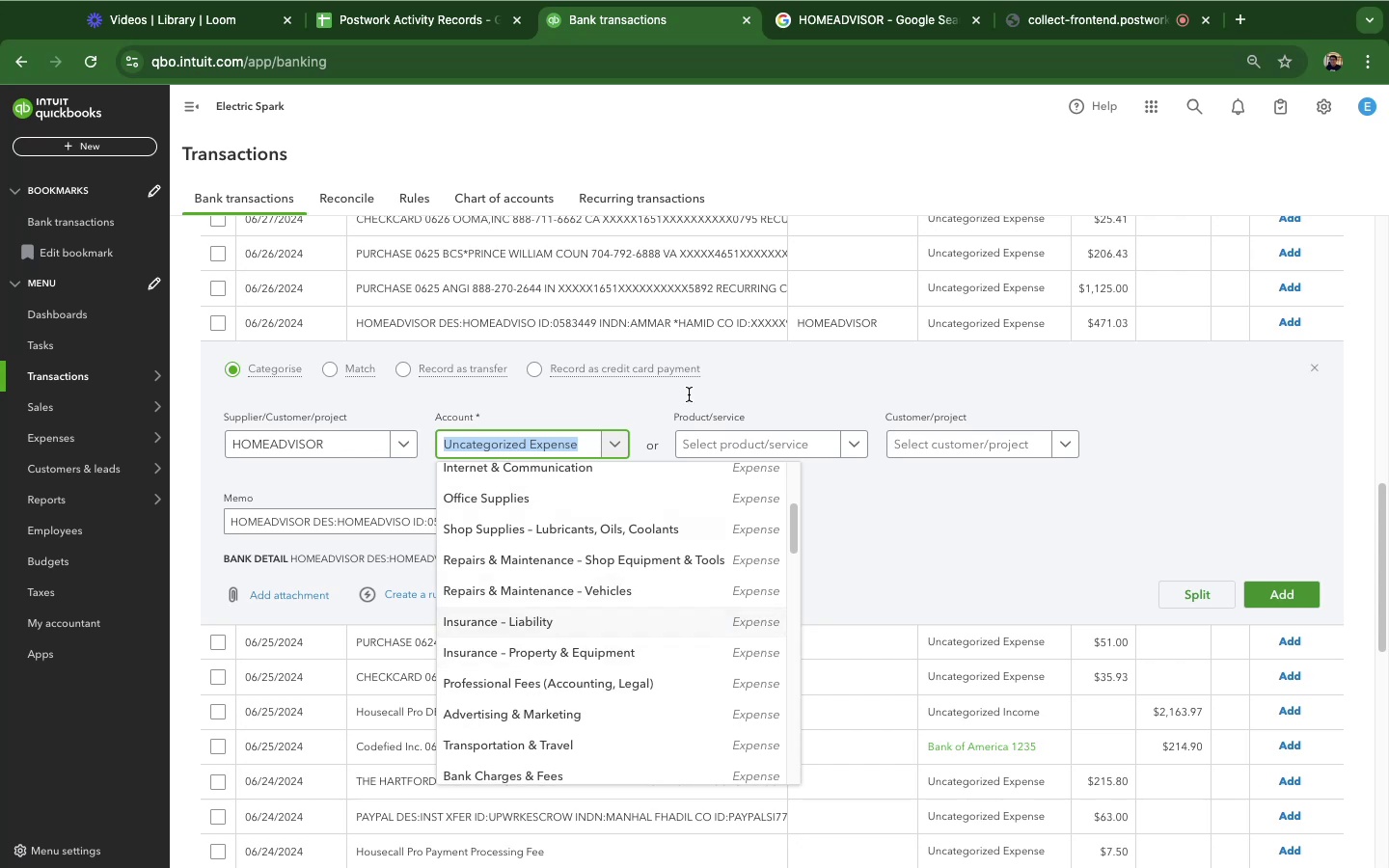 
left_click([882, 18])
 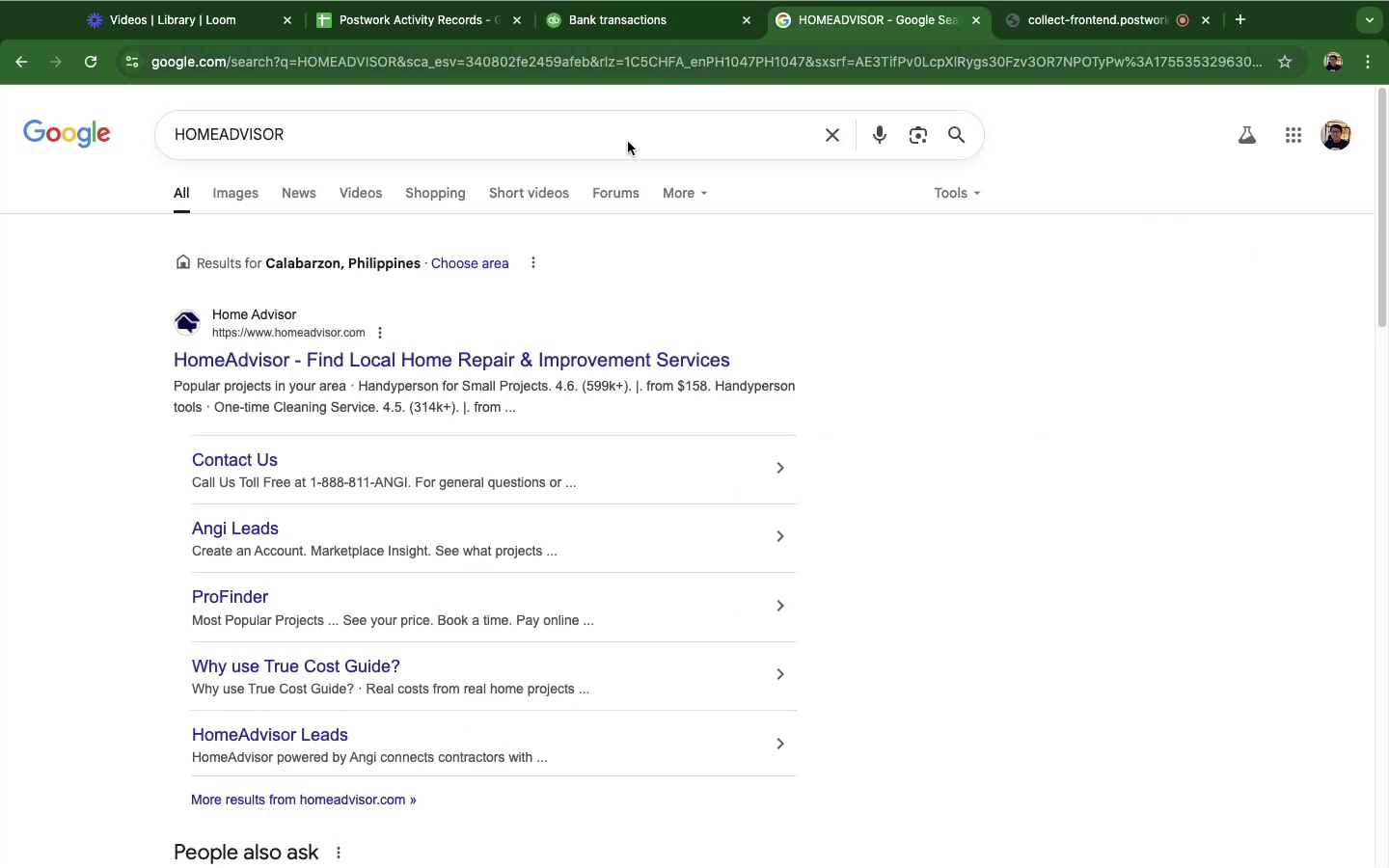 
scroll: coordinate [532, 640], scroll_direction: down, amount: 19.0
 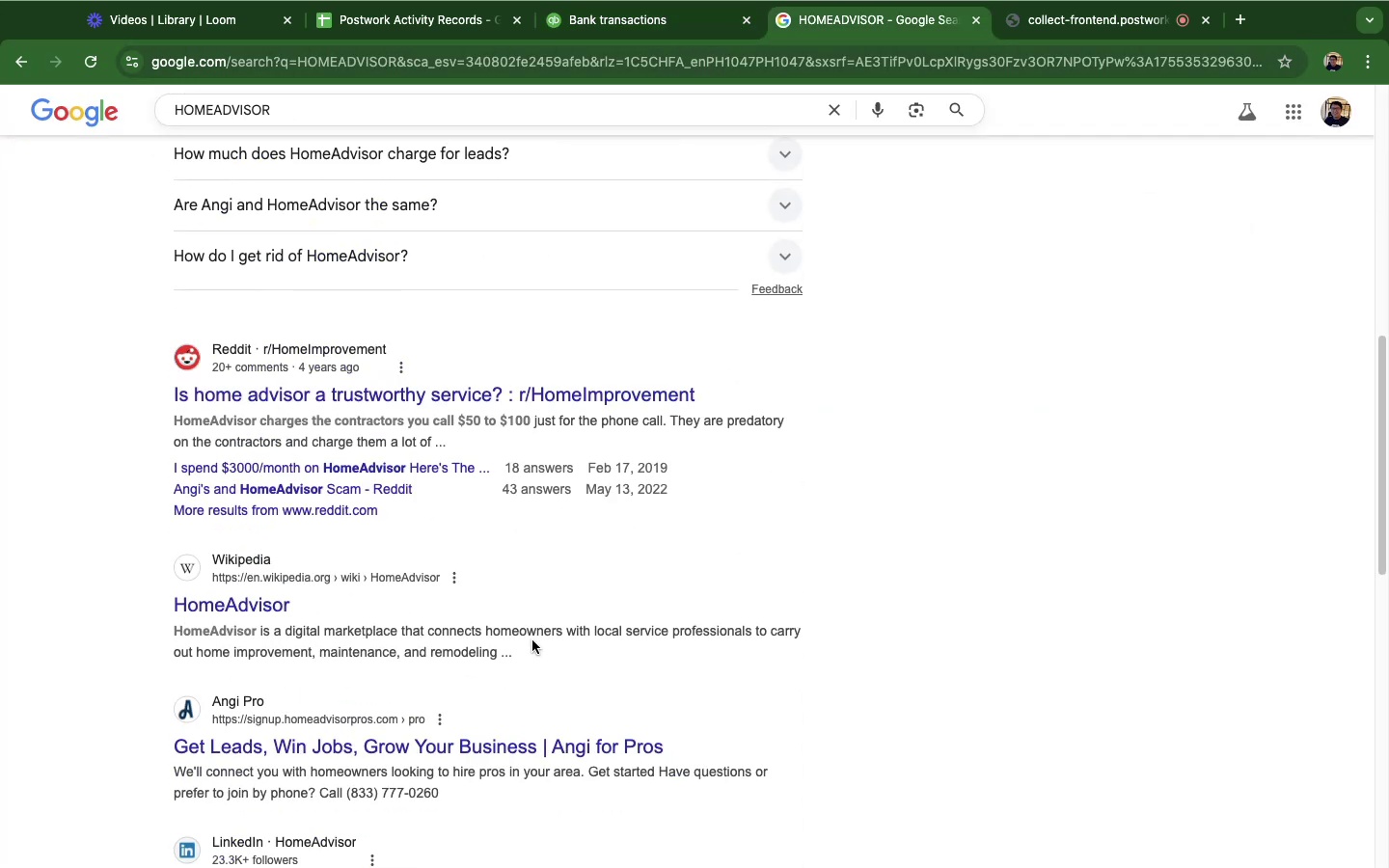 
scroll: coordinate [532, 640], scroll_direction: up, amount: 5.0
 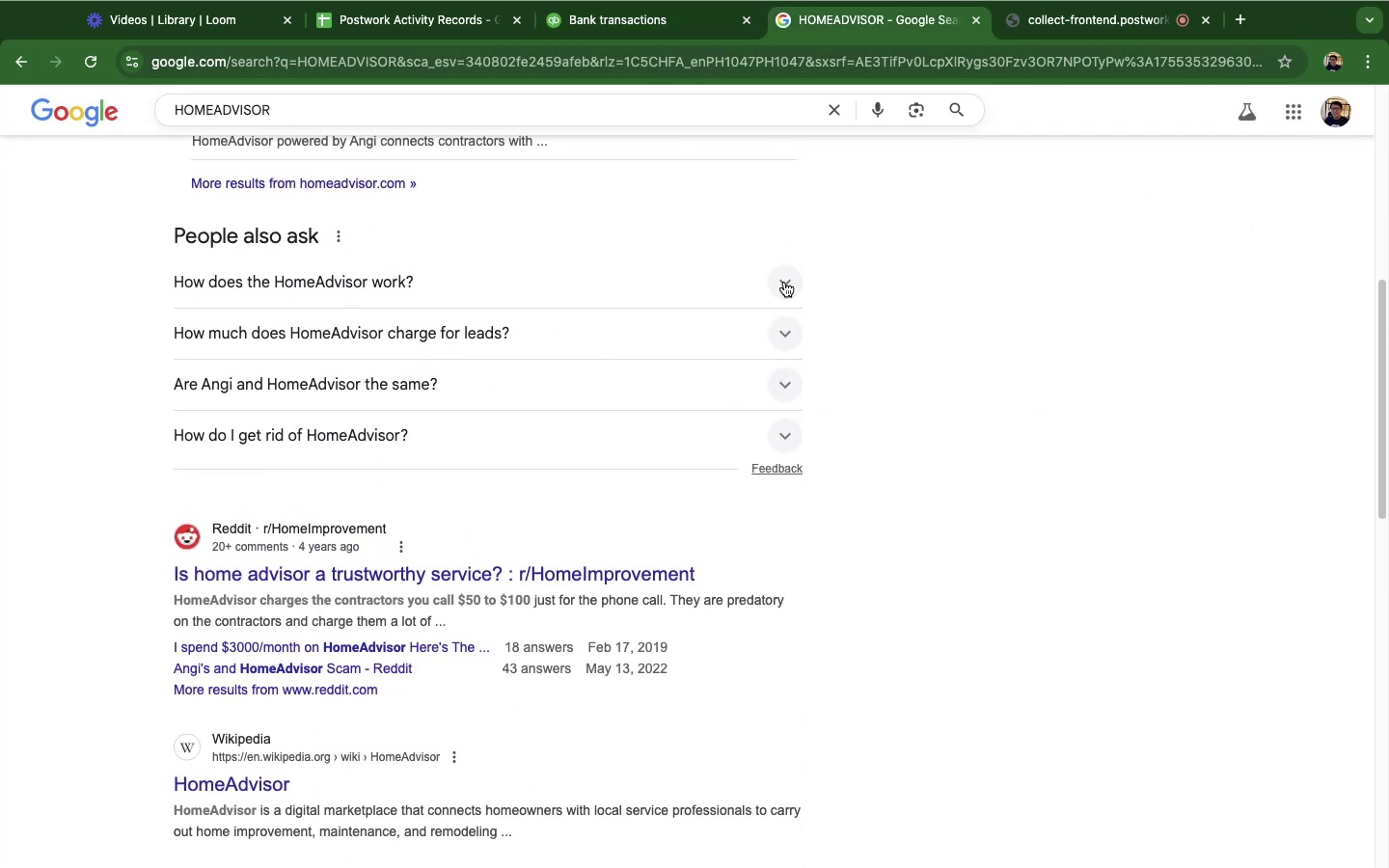 
left_click([787, 281])
 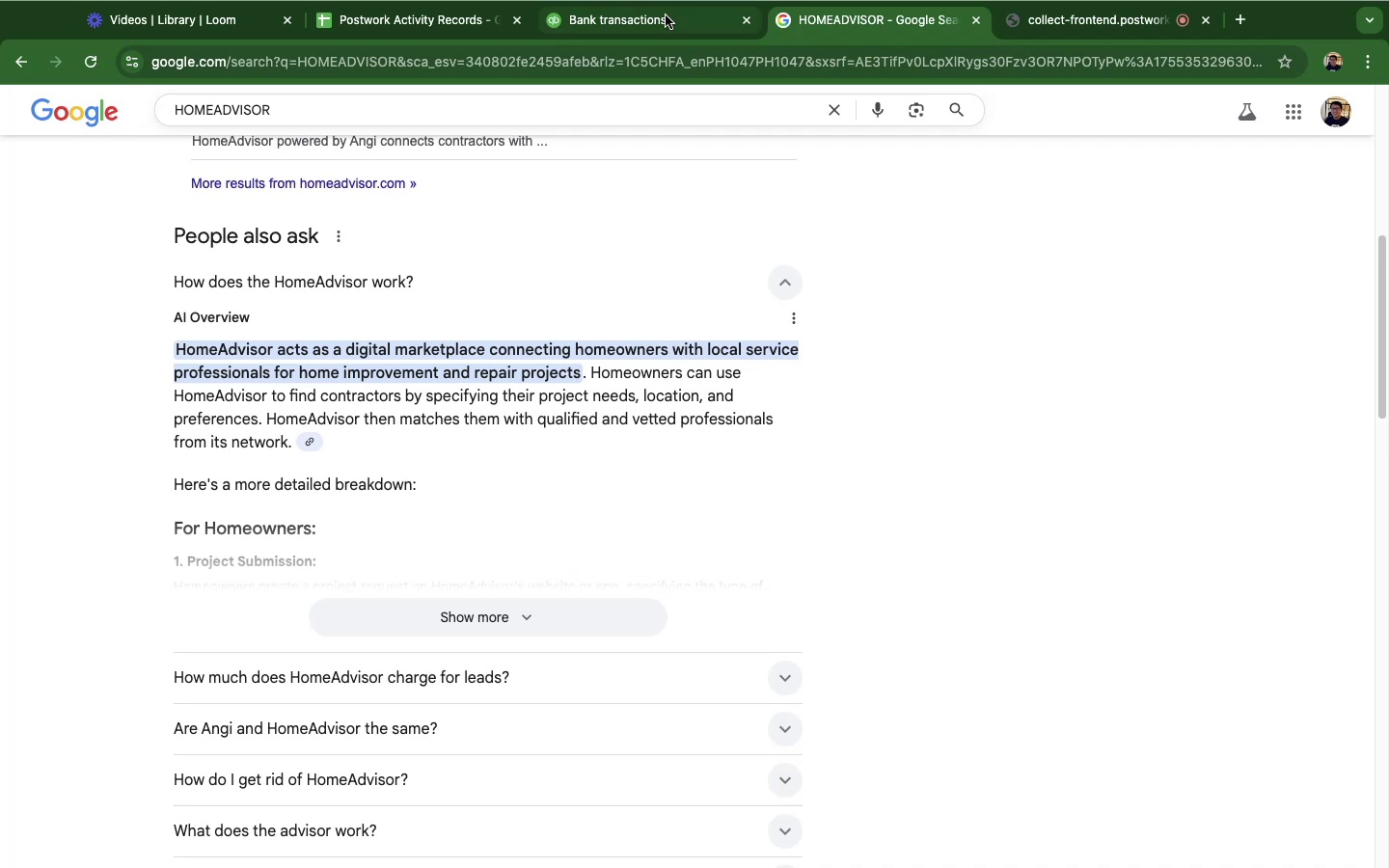 
left_click([666, 15])
 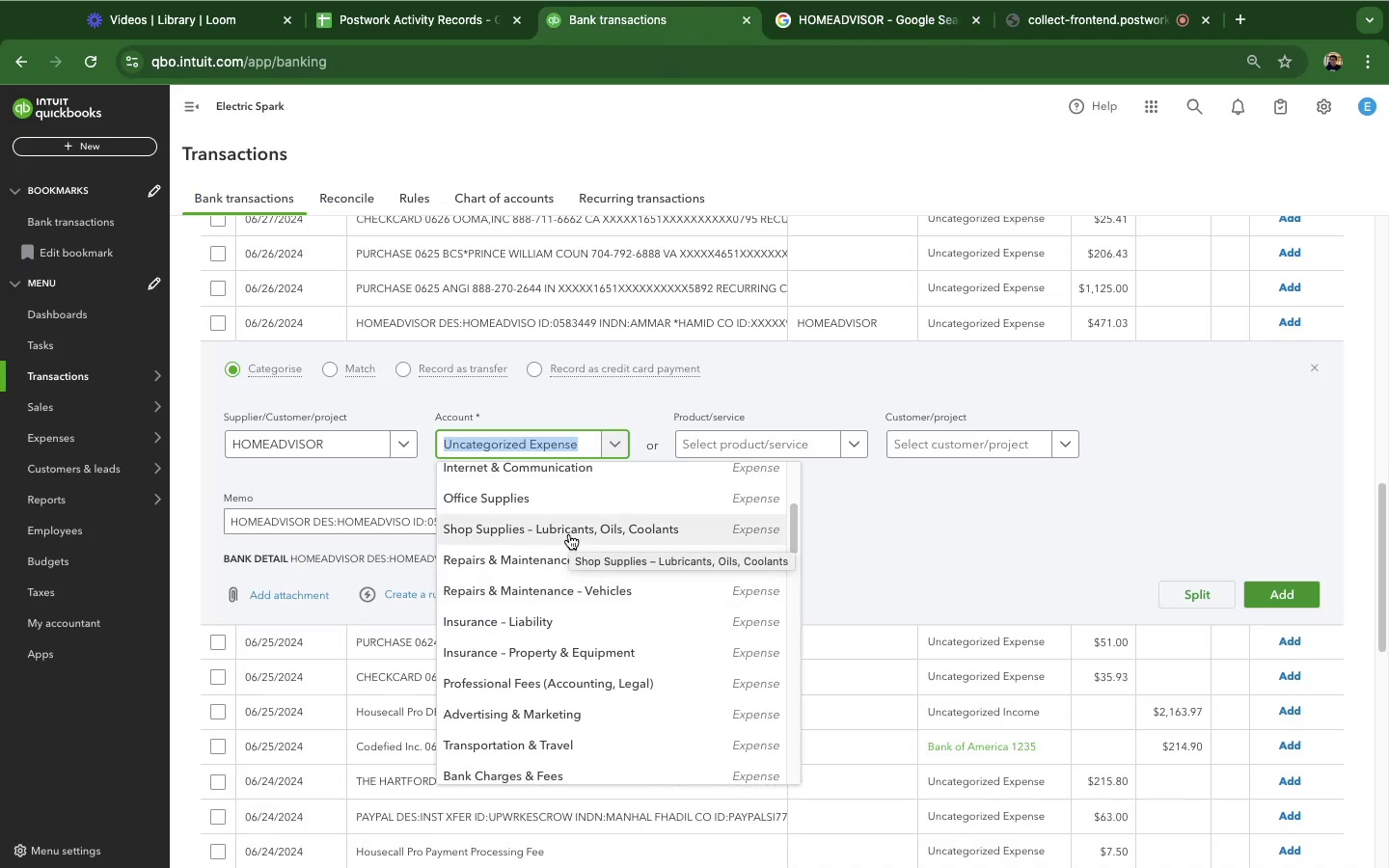 
wait(5.17)
 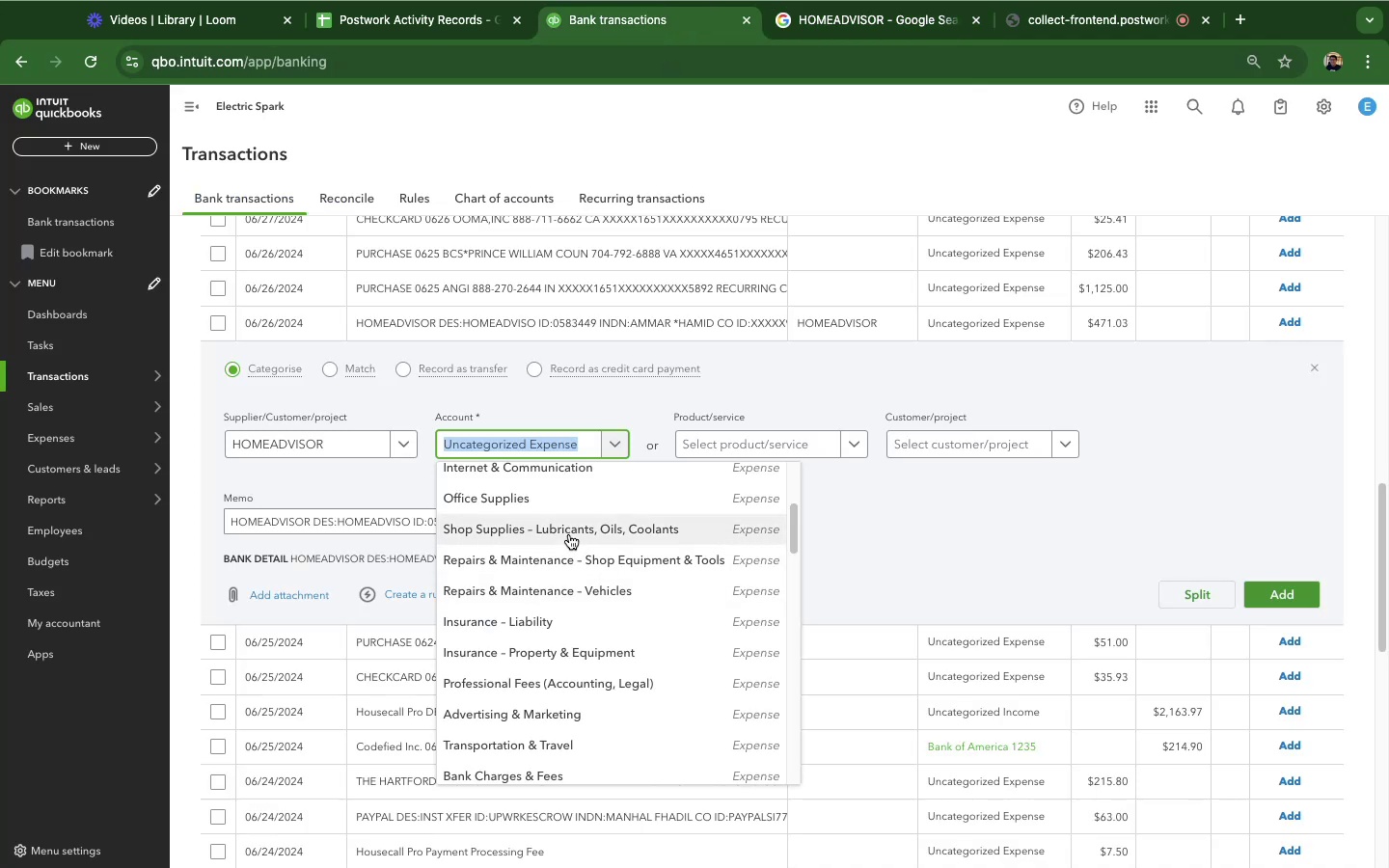 
type(info)
 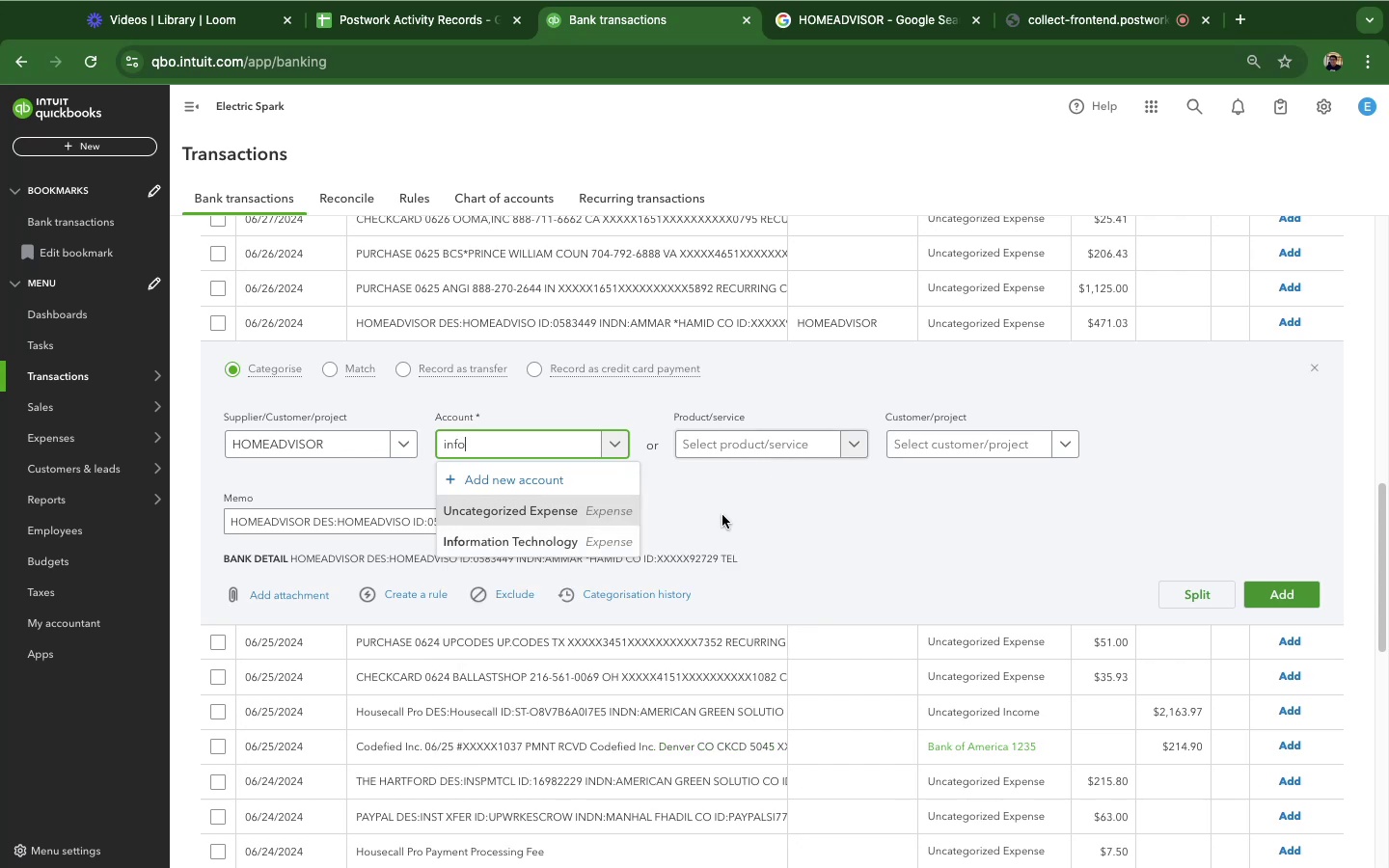 
left_click([600, 545])
 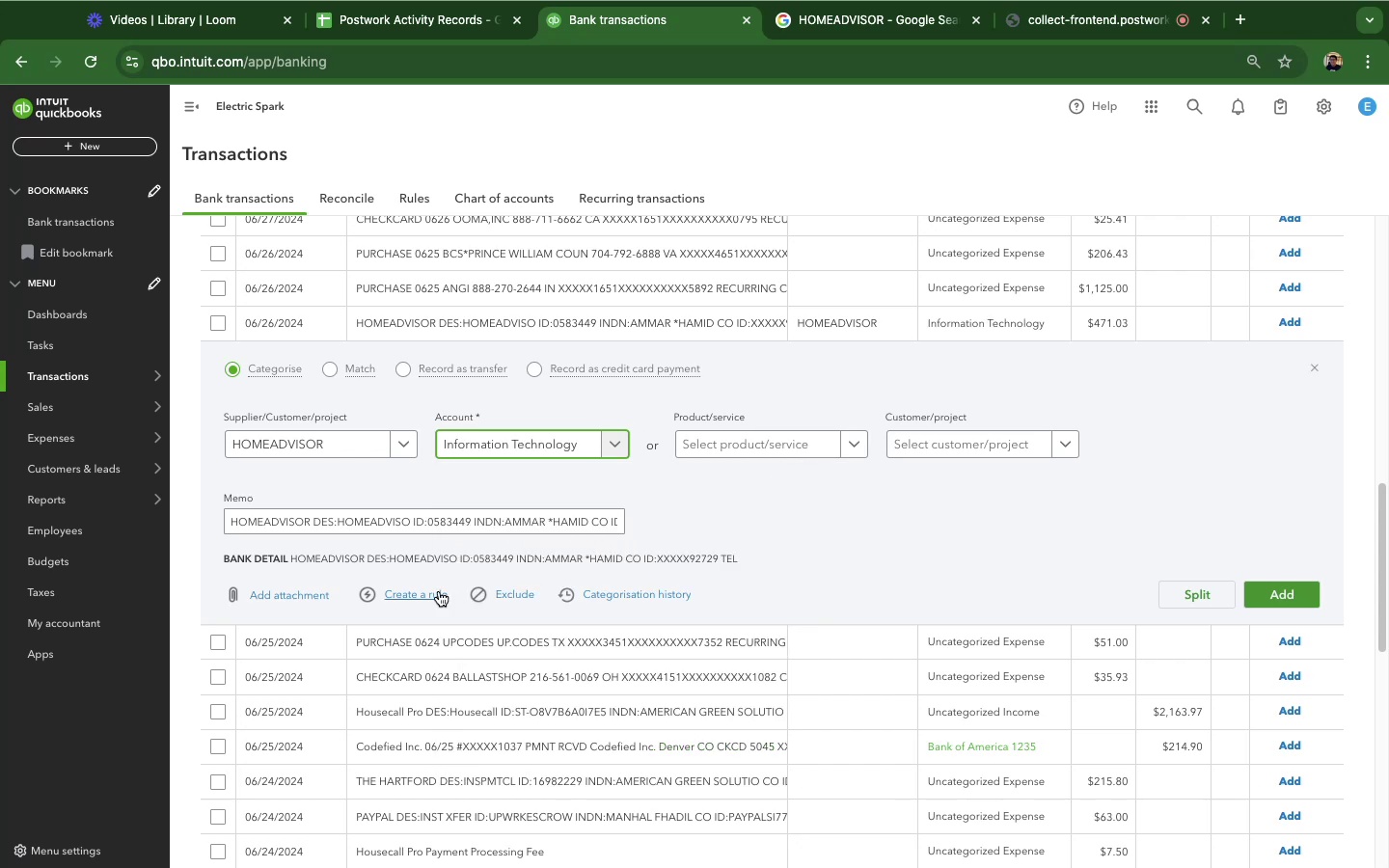 
left_click([421, 597])
 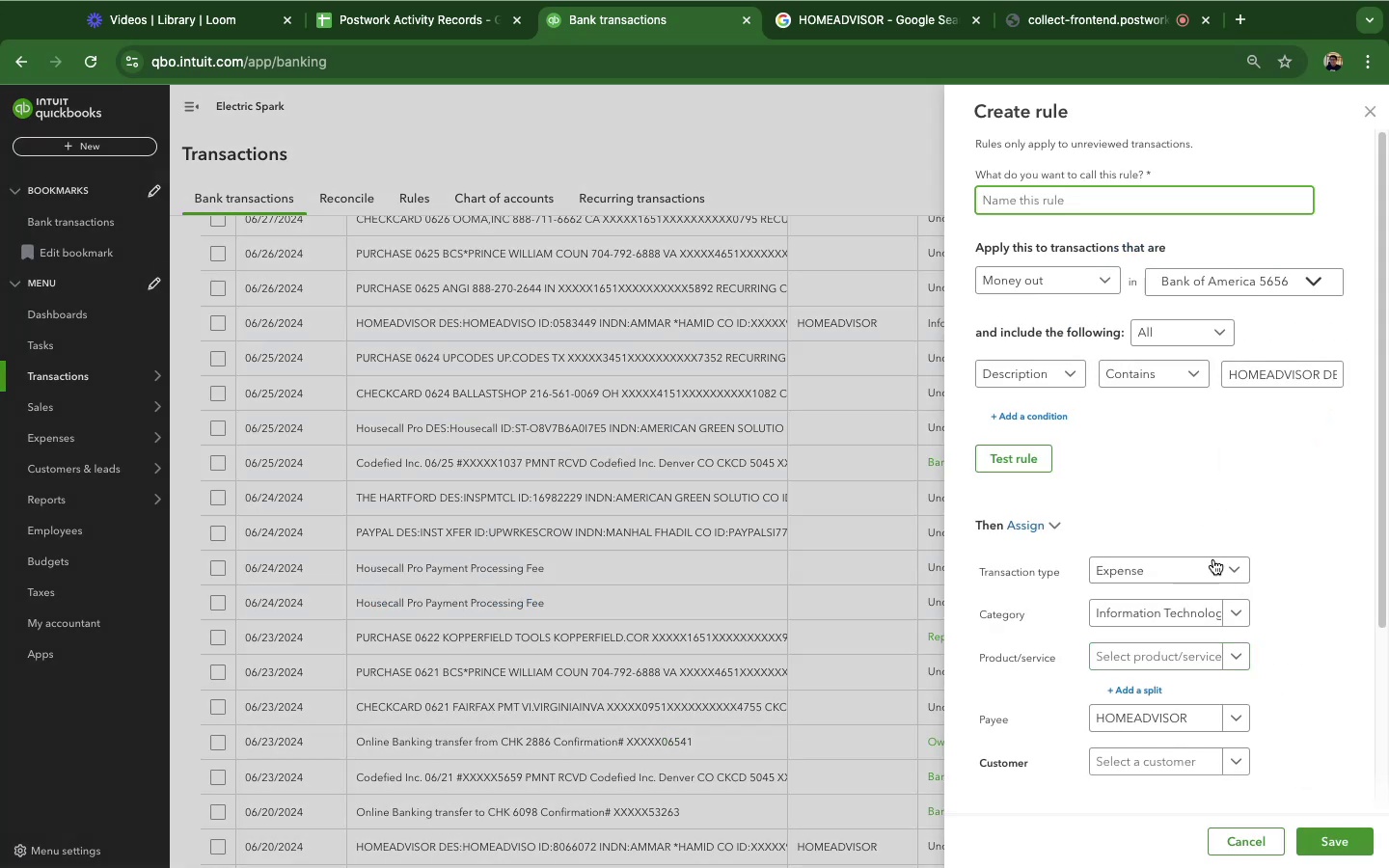 
wait(5.96)
 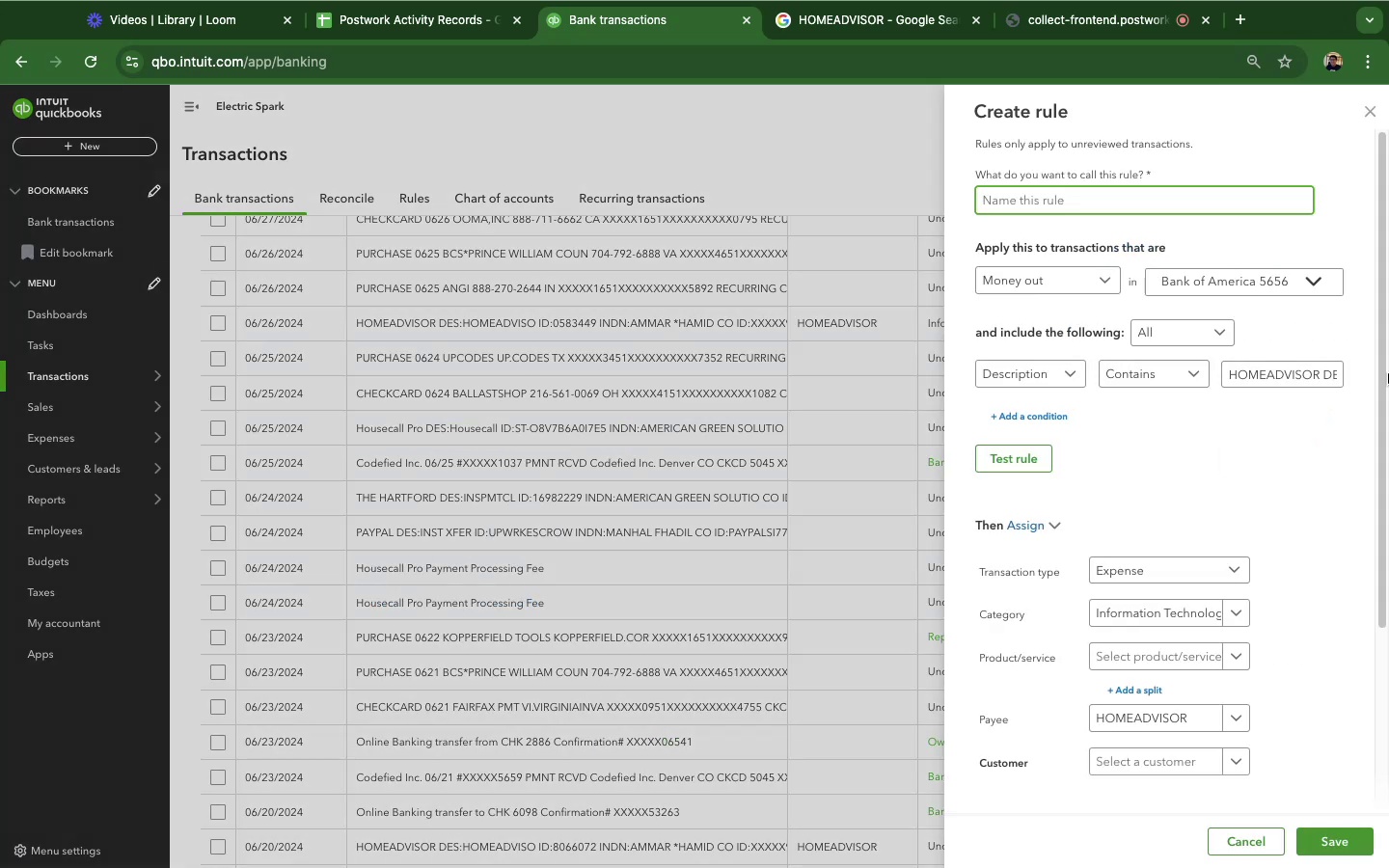 
left_click([1015, 207])
 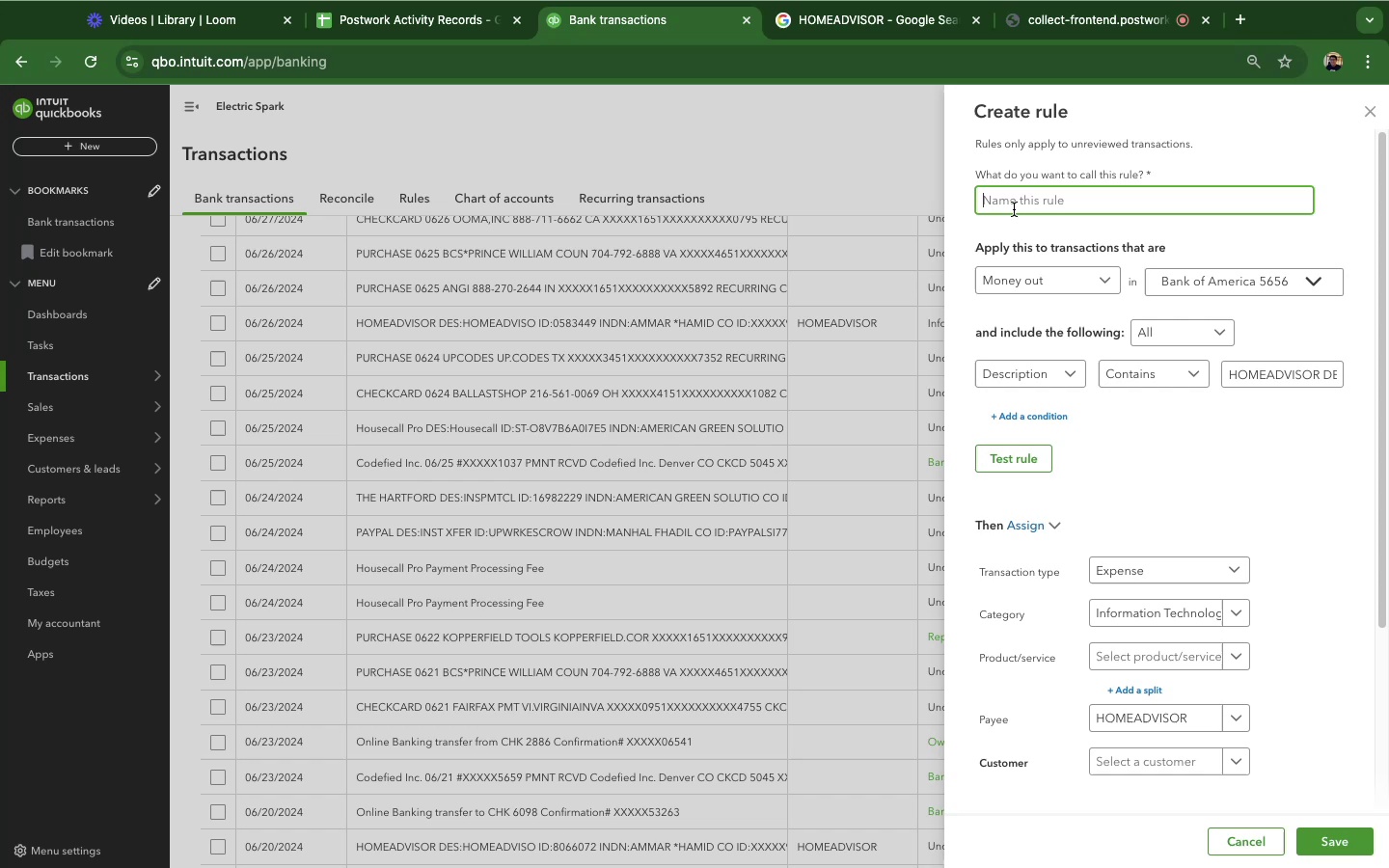 
type(HOMEADVISR)
 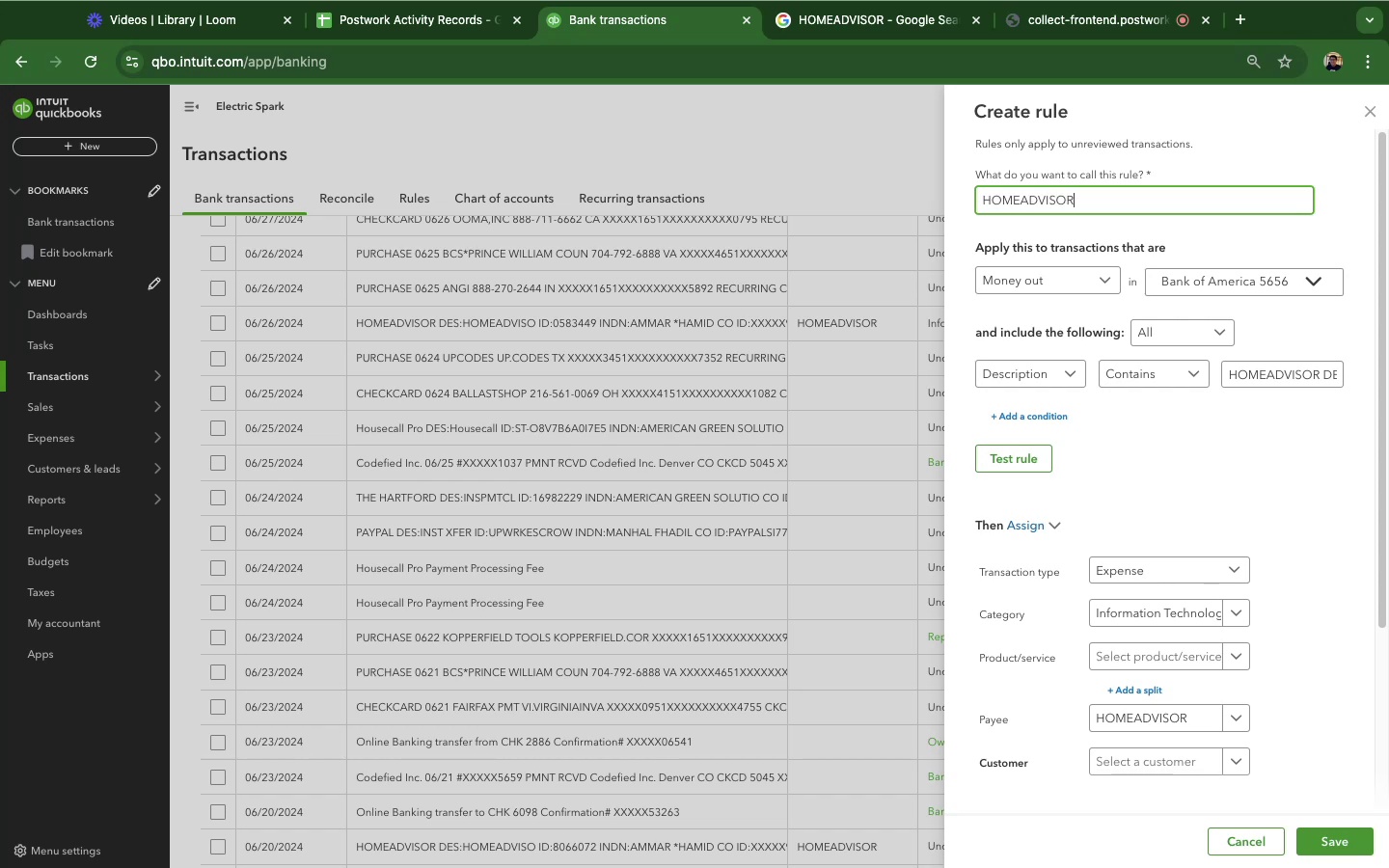 
hold_key(key=O, duration=0.33)
 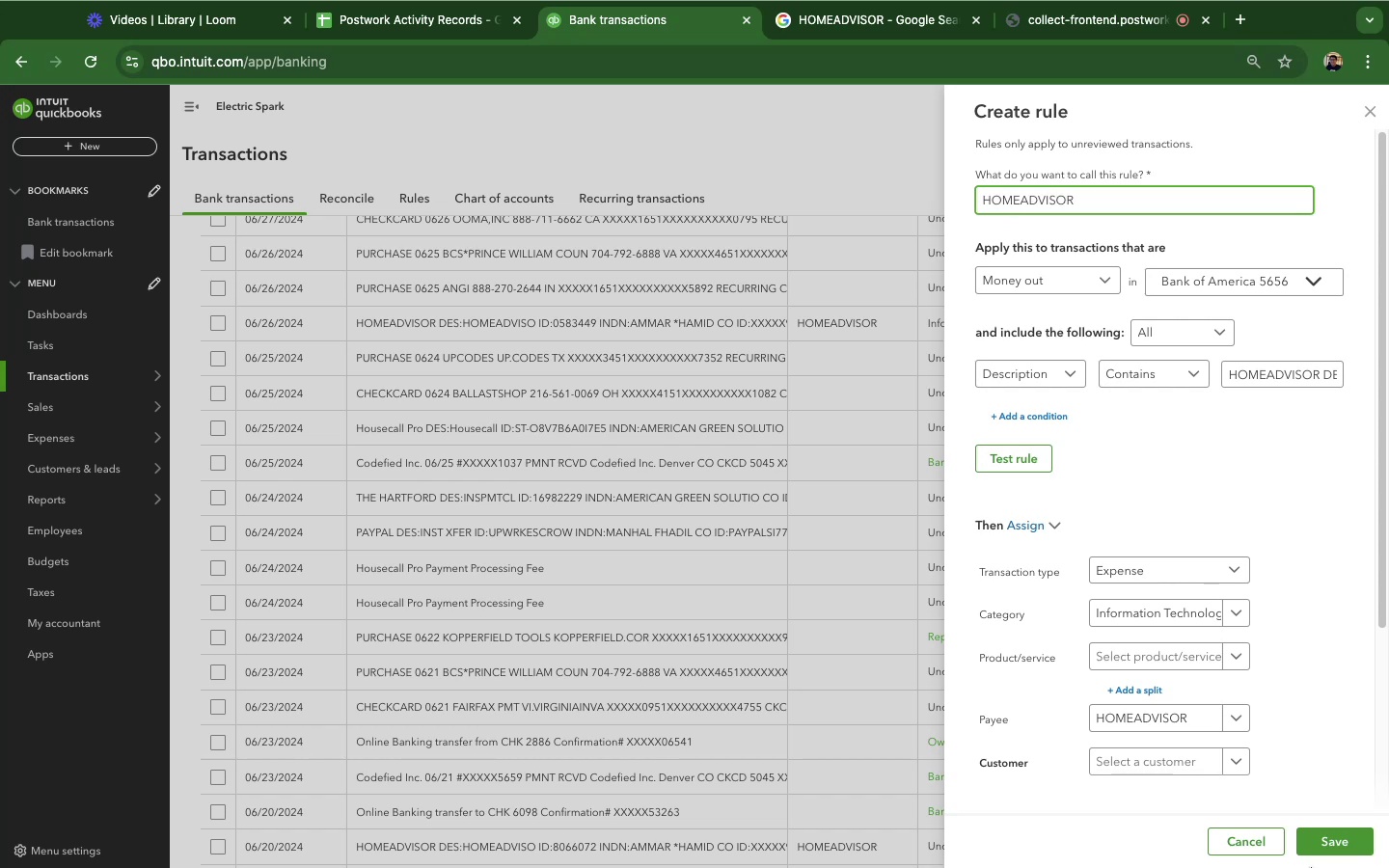 
left_click([1339, 831])
 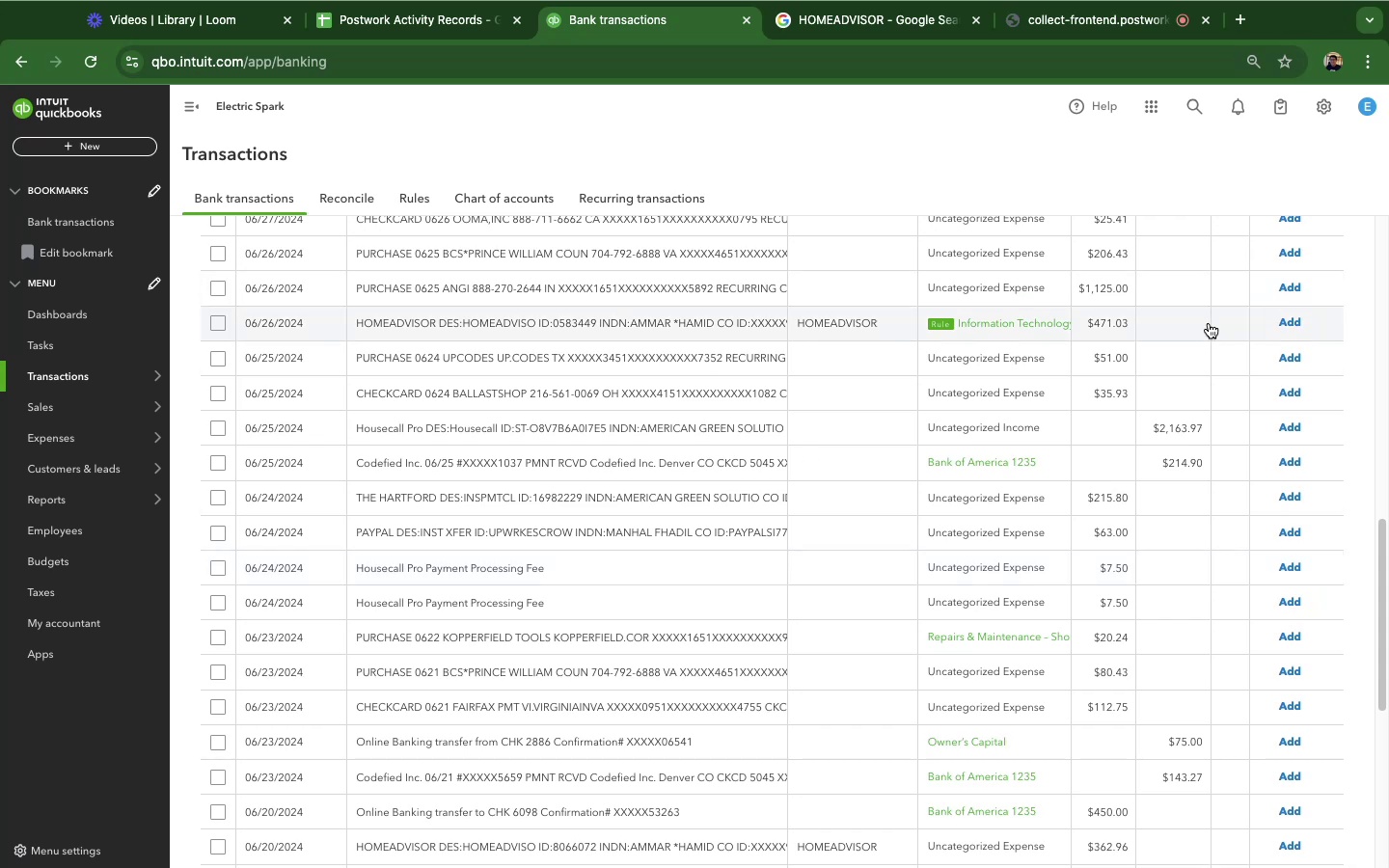 
wait(7.89)
 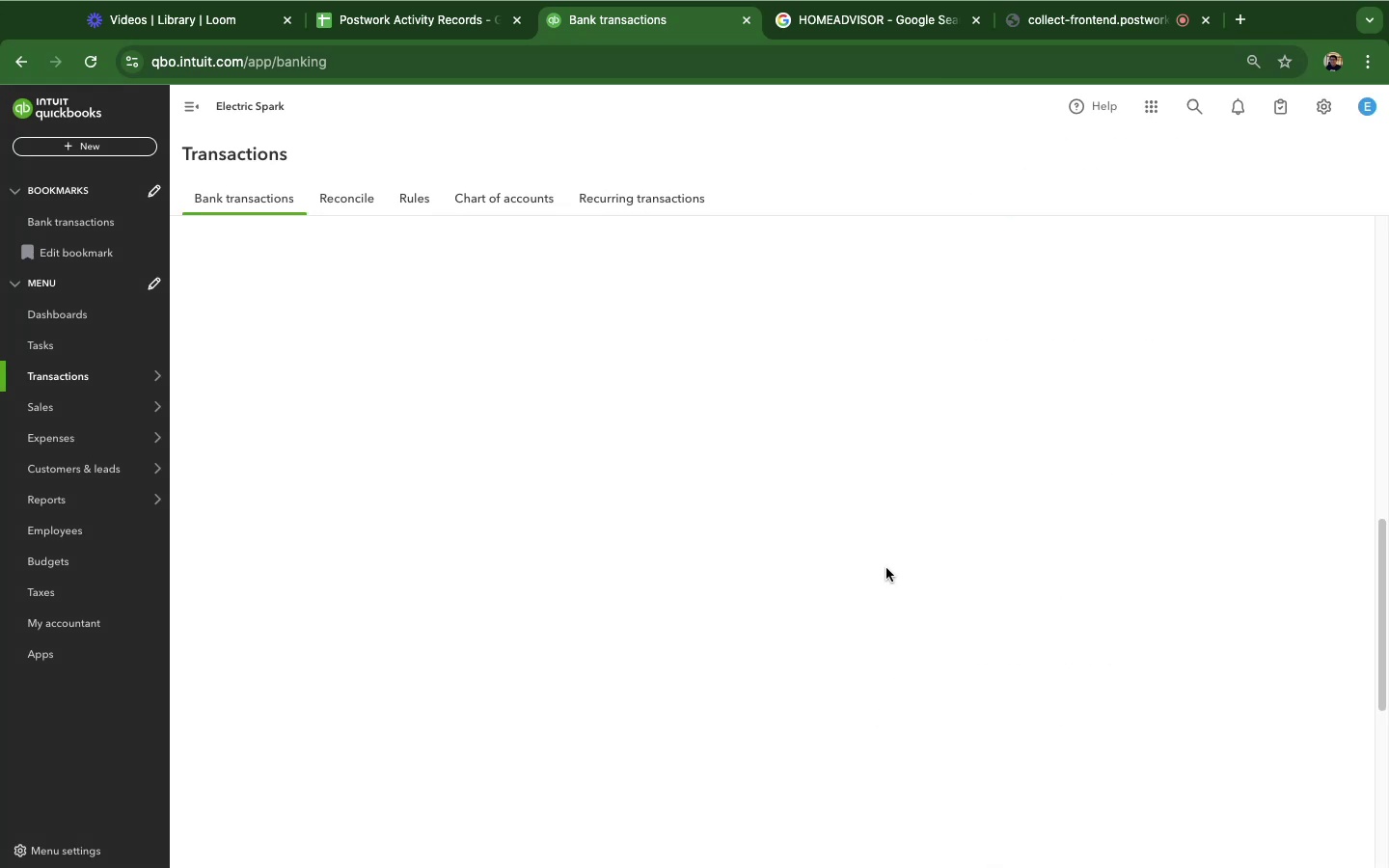 
left_click([592, 322])
 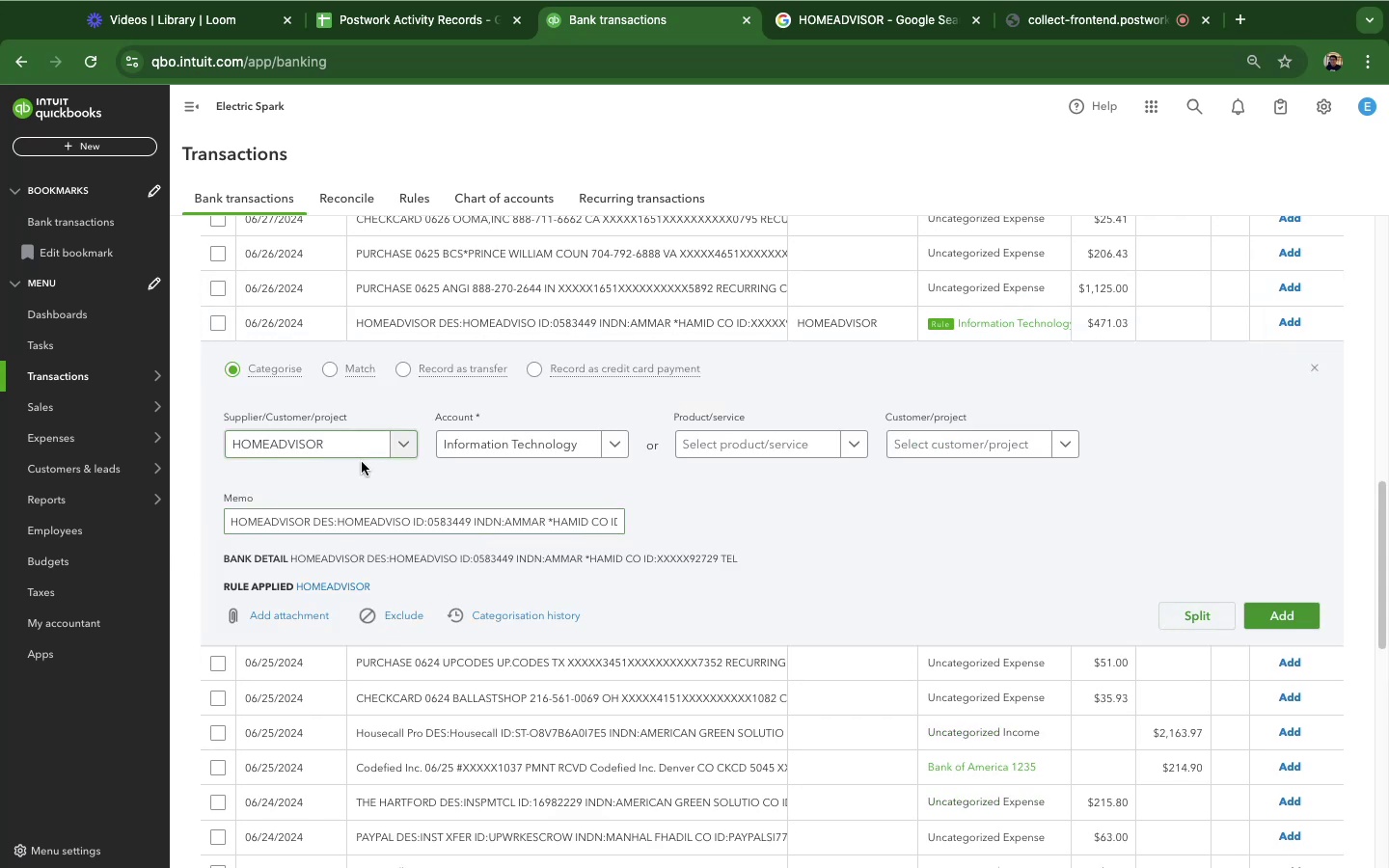 
wait(9.31)
 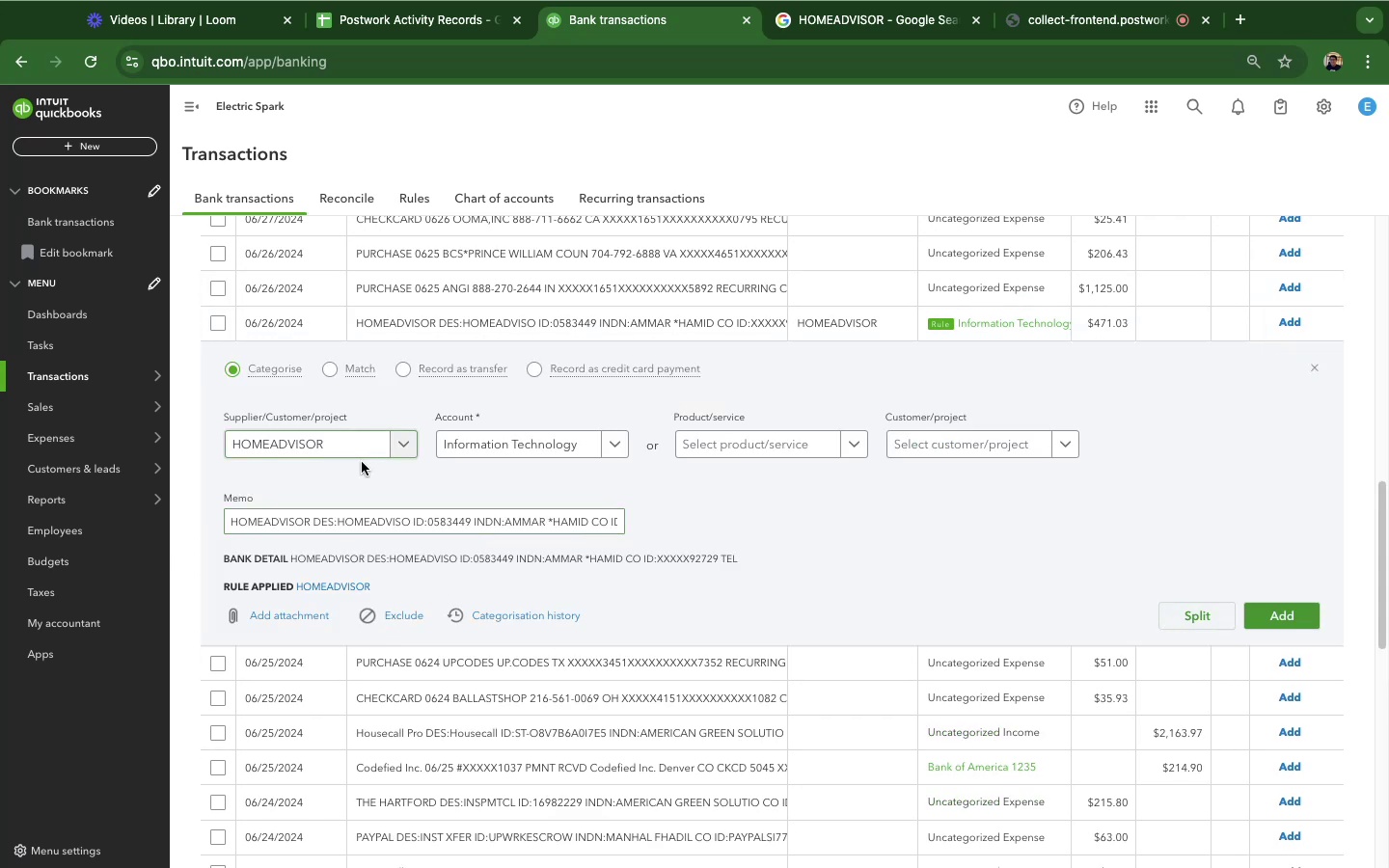 
scroll: coordinate [502, 521], scroll_direction: down, amount: 14.0
 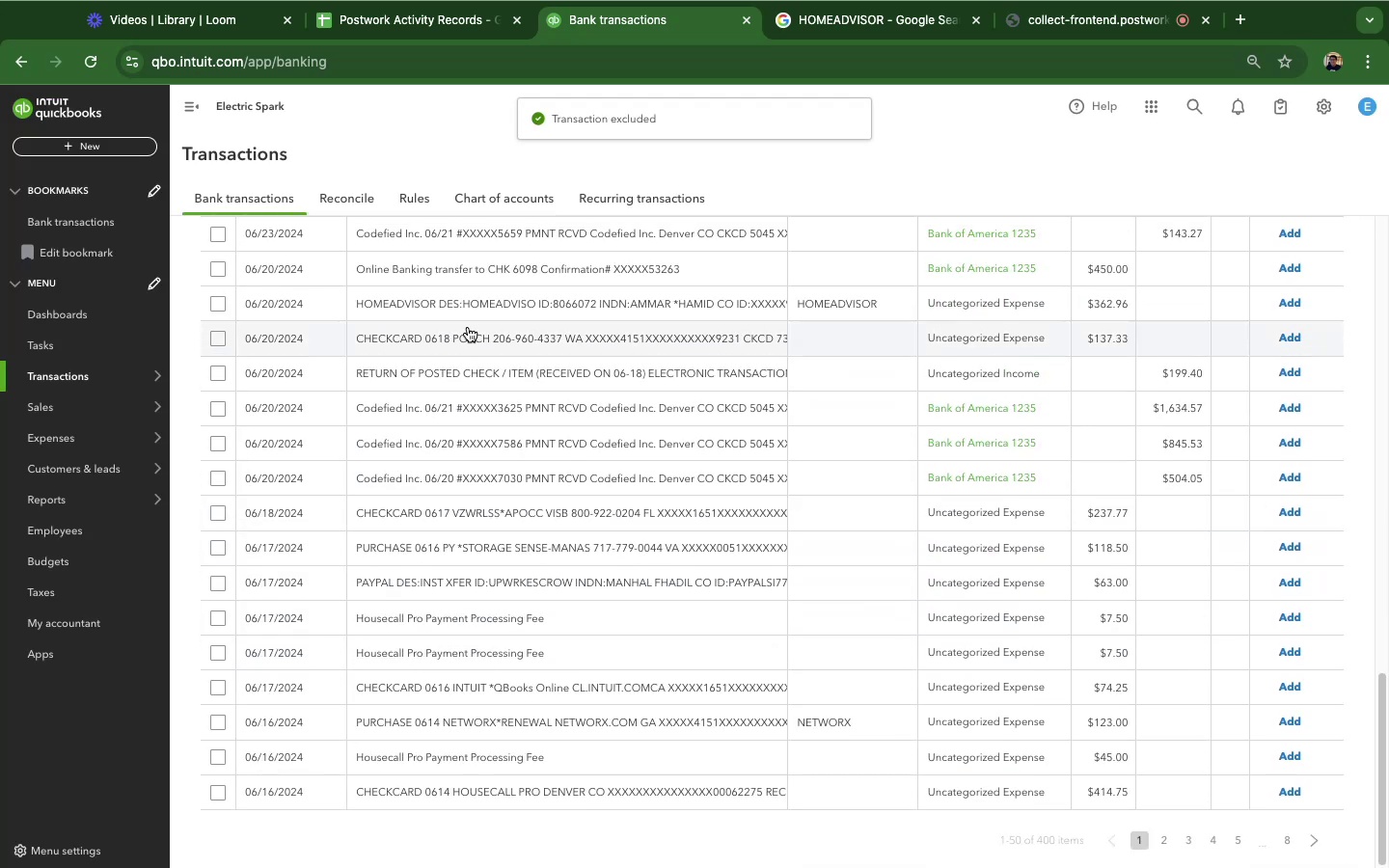 
left_click([463, 313])
 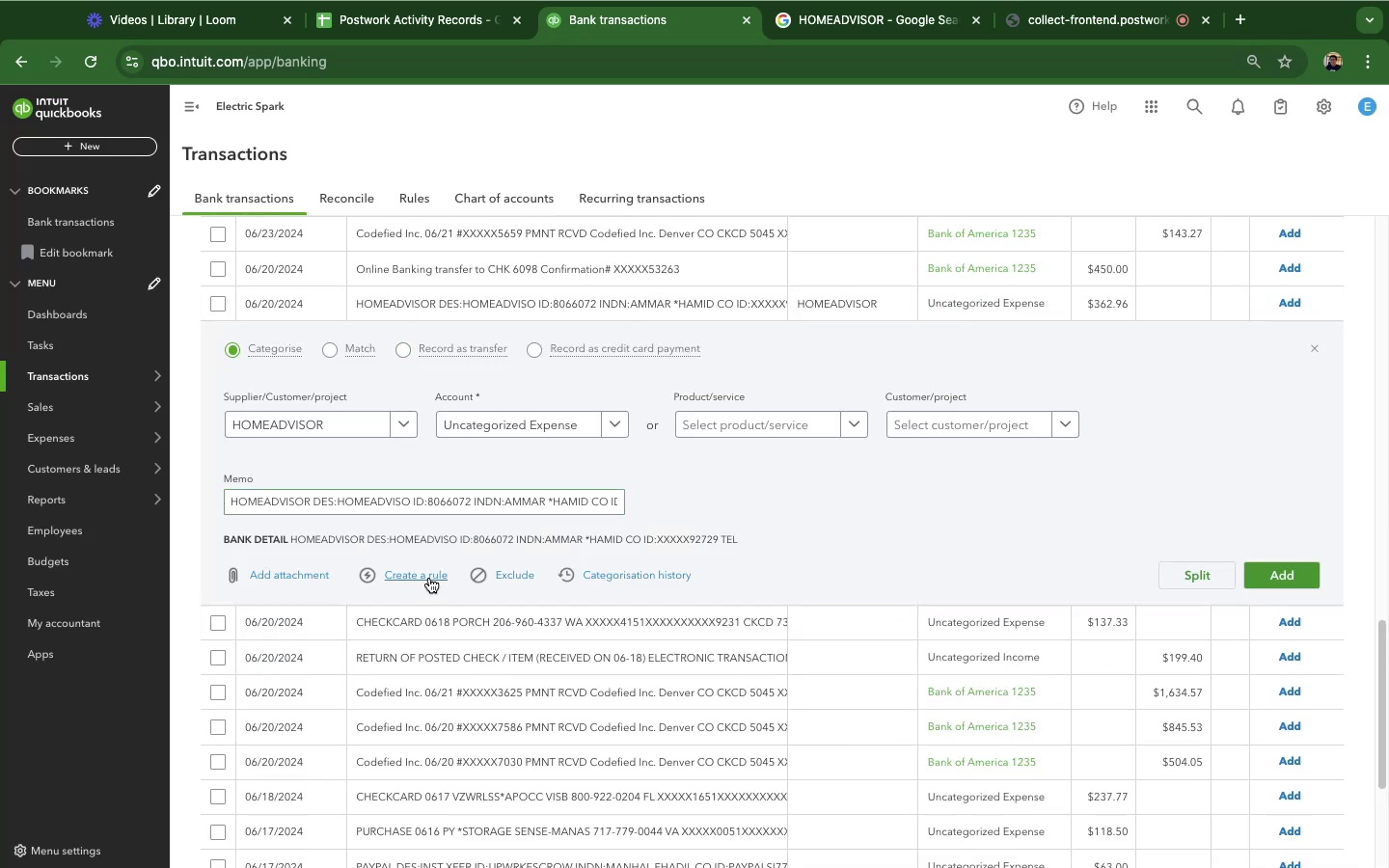 
left_click([431, 576])
 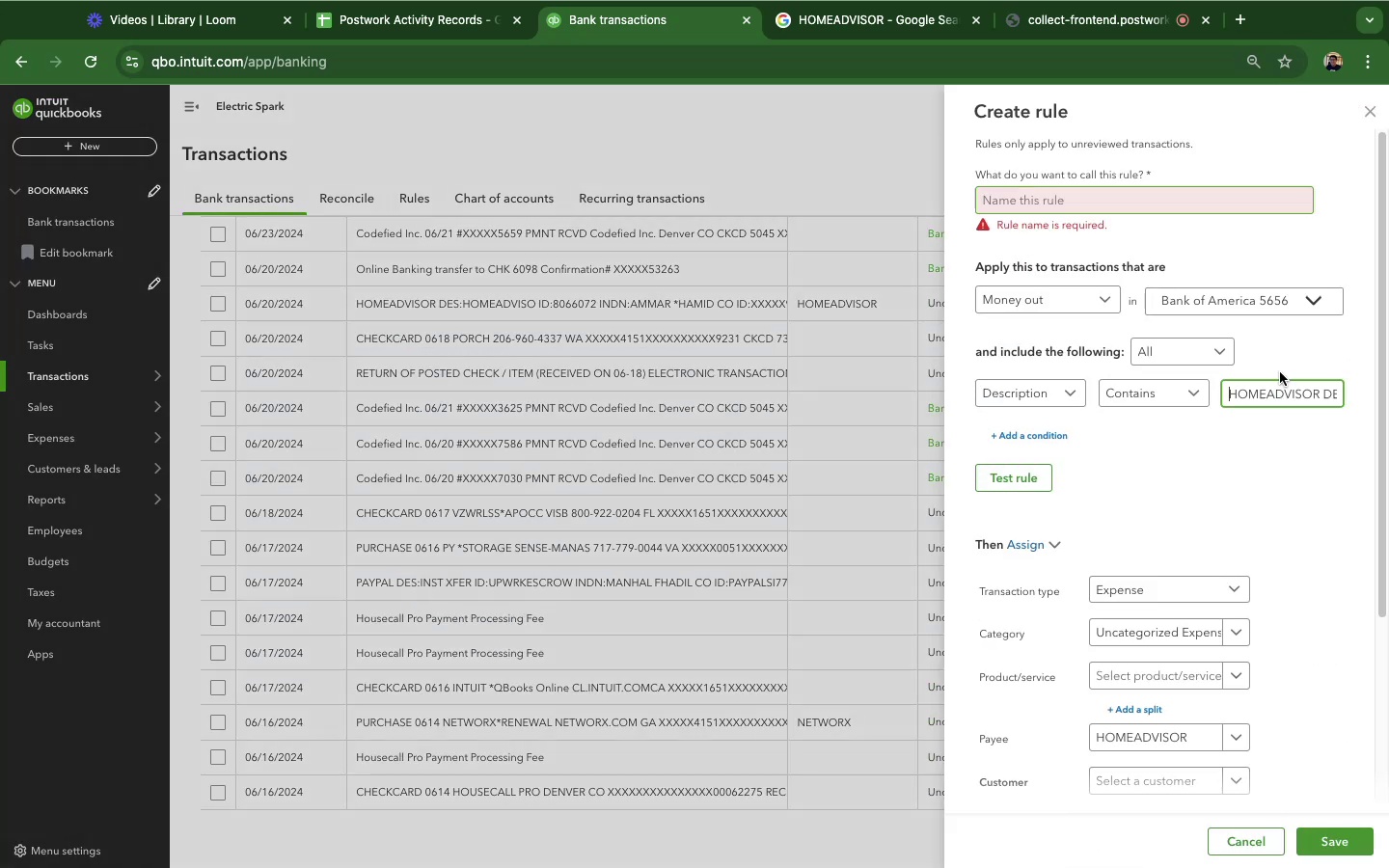 
left_click([1305, 397])
 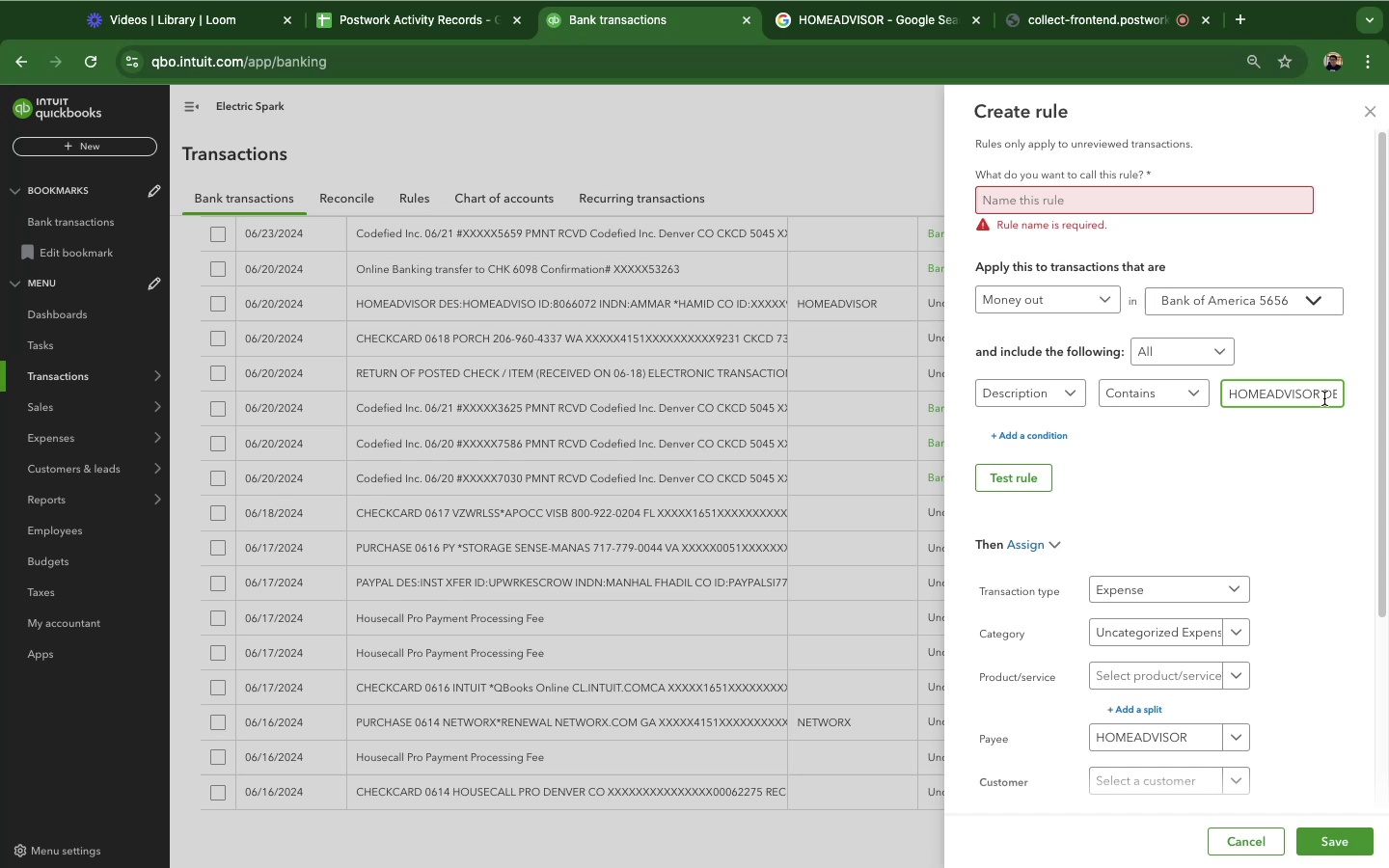 
left_click([1324, 398])
 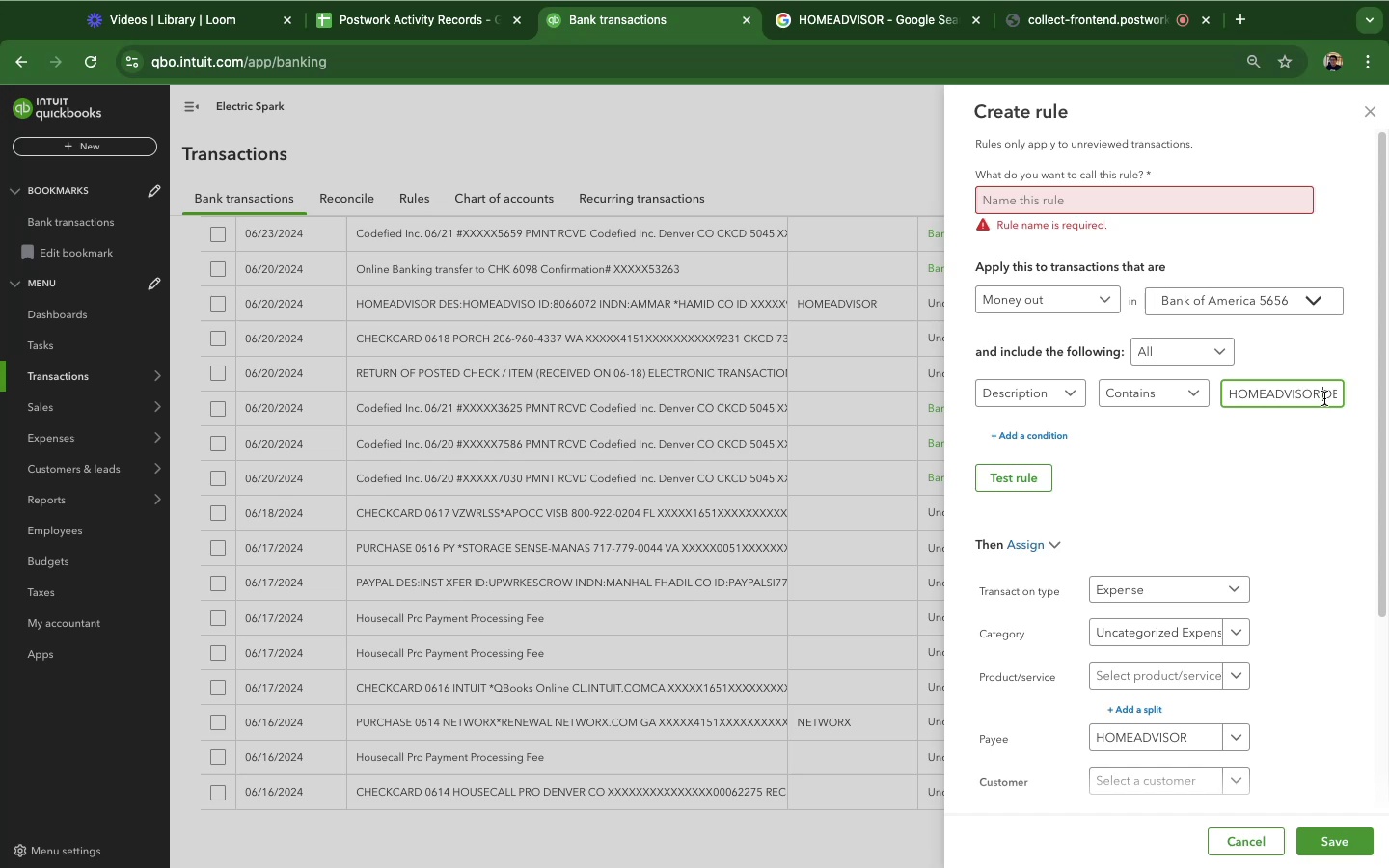 
hold_key(key=ArrowRight, duration=1.27)
 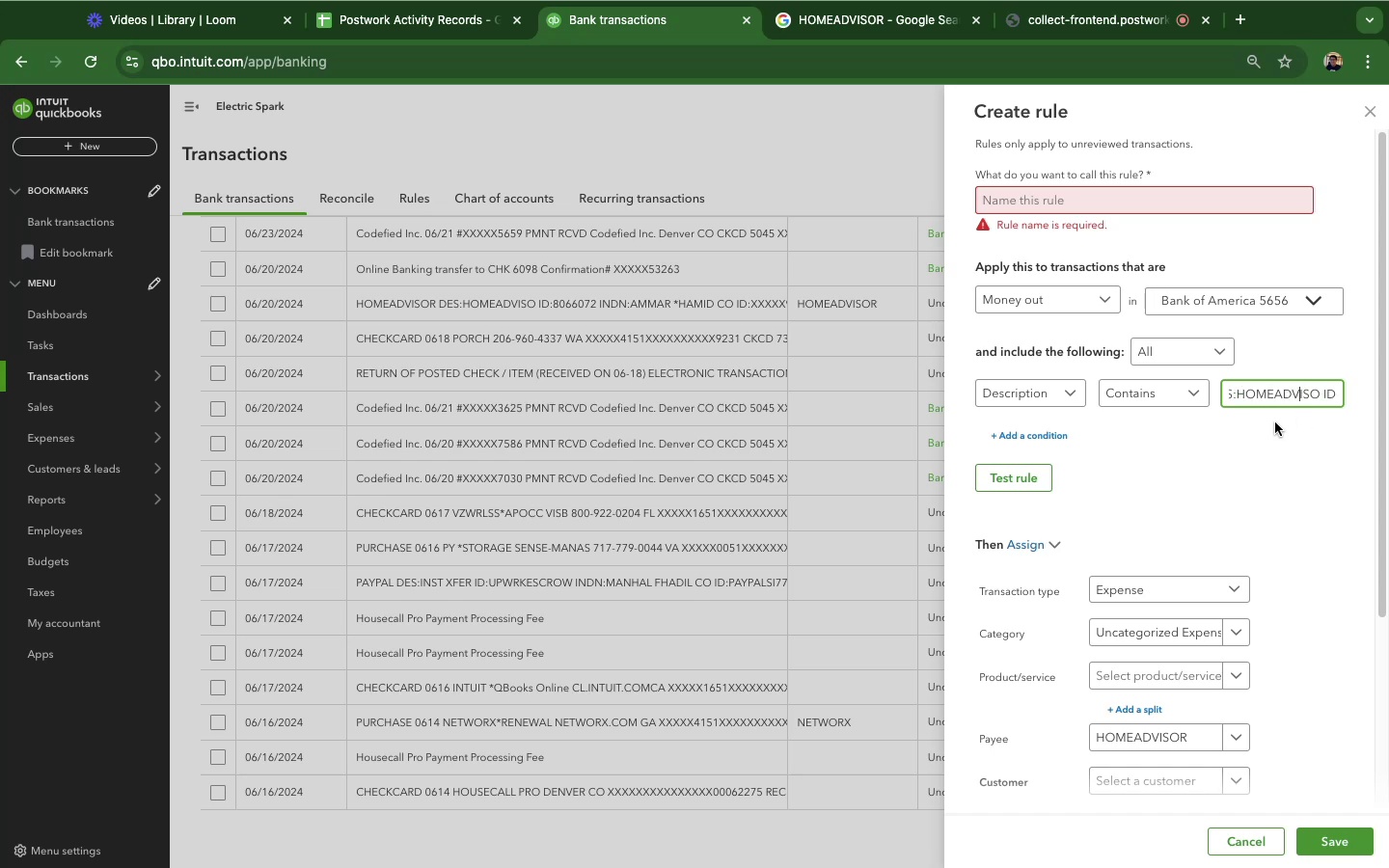 
hold_key(key=ArrowRight, duration=1.52)
 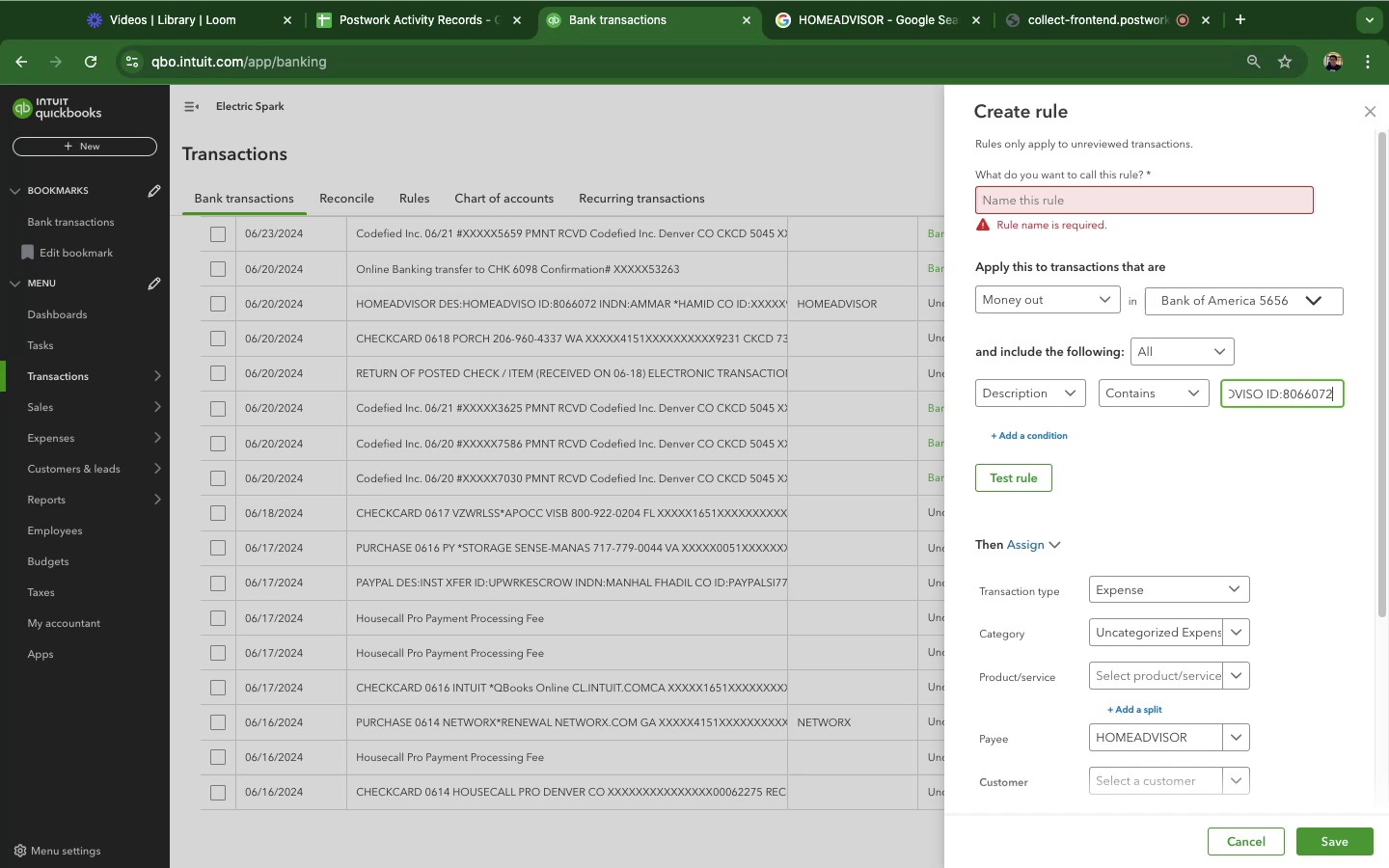 
key(ArrowRight)
 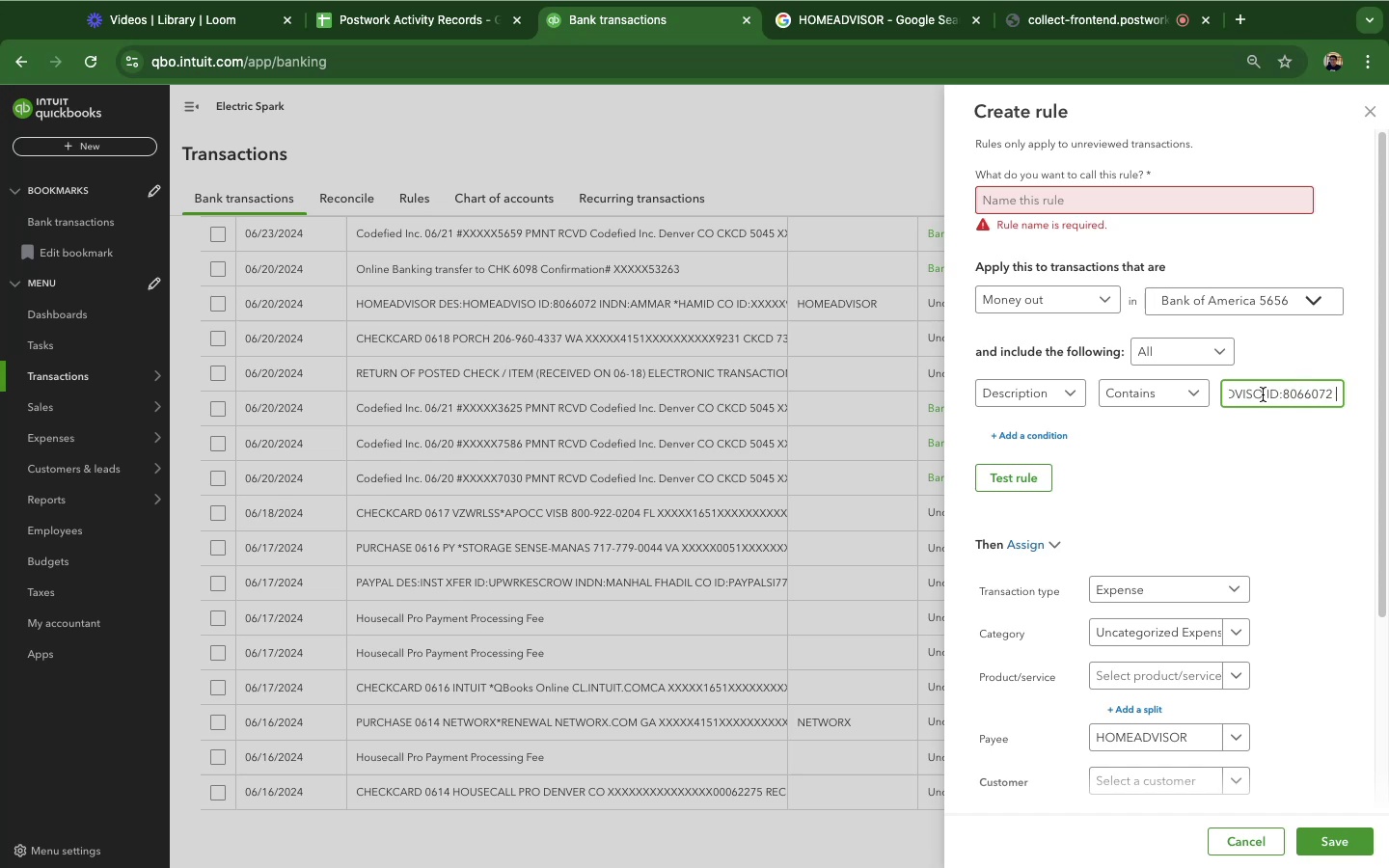 
left_click_drag(start_coordinate=[1263, 394], to_coordinate=[1370, 412])
 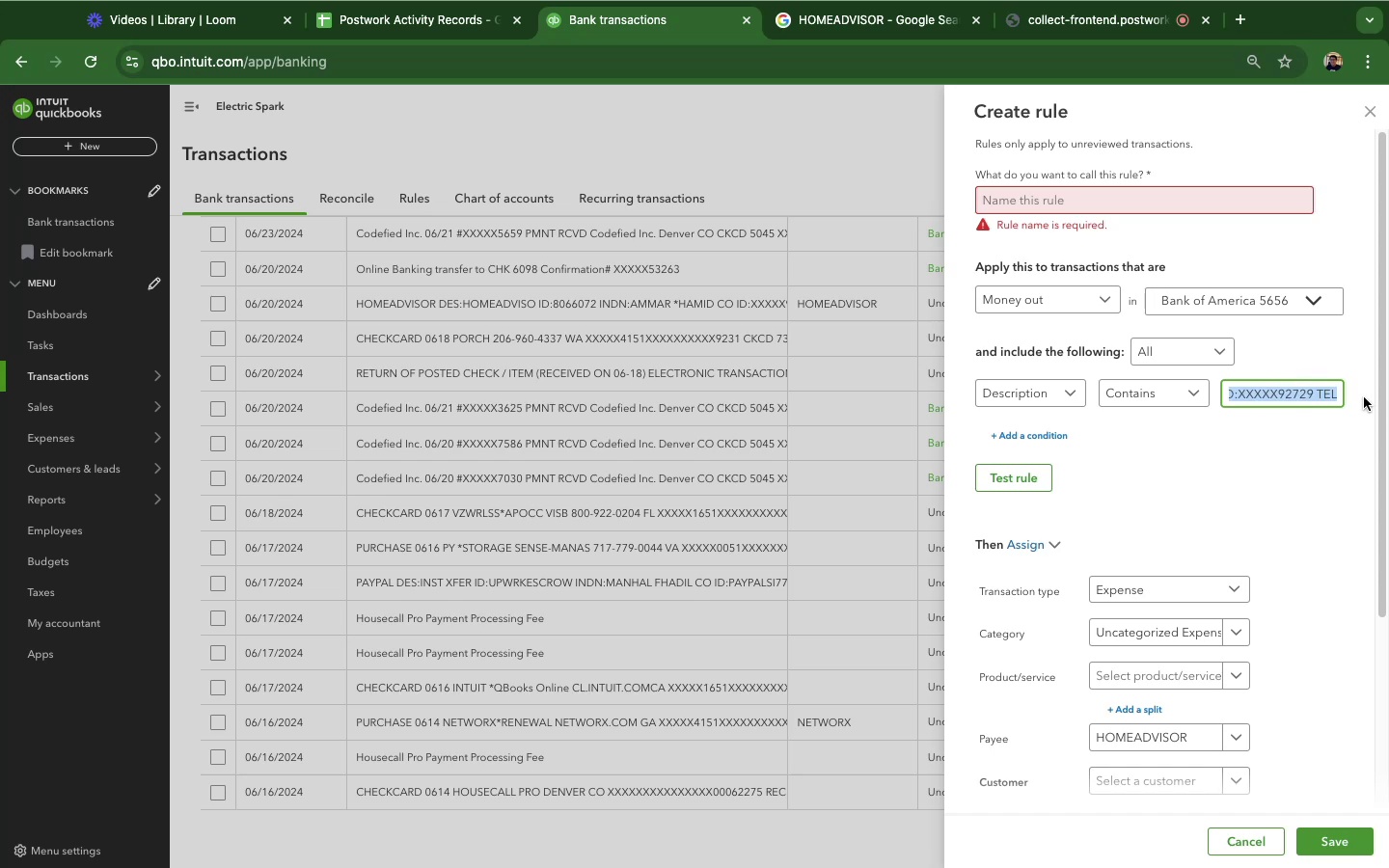 
key(Backspace)
 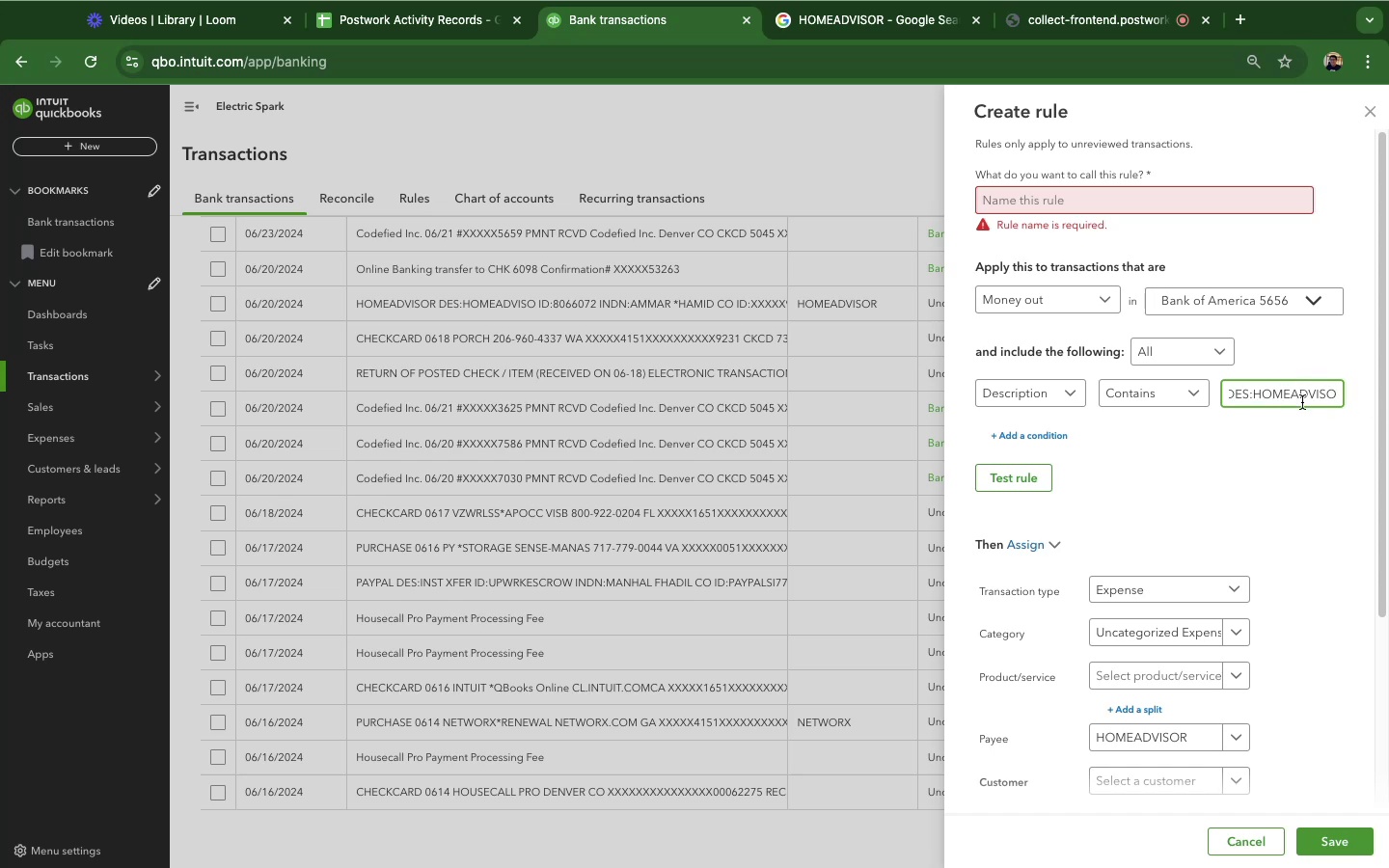 
left_click_drag(start_coordinate=[1289, 394], to_coordinate=[1357, 394])
 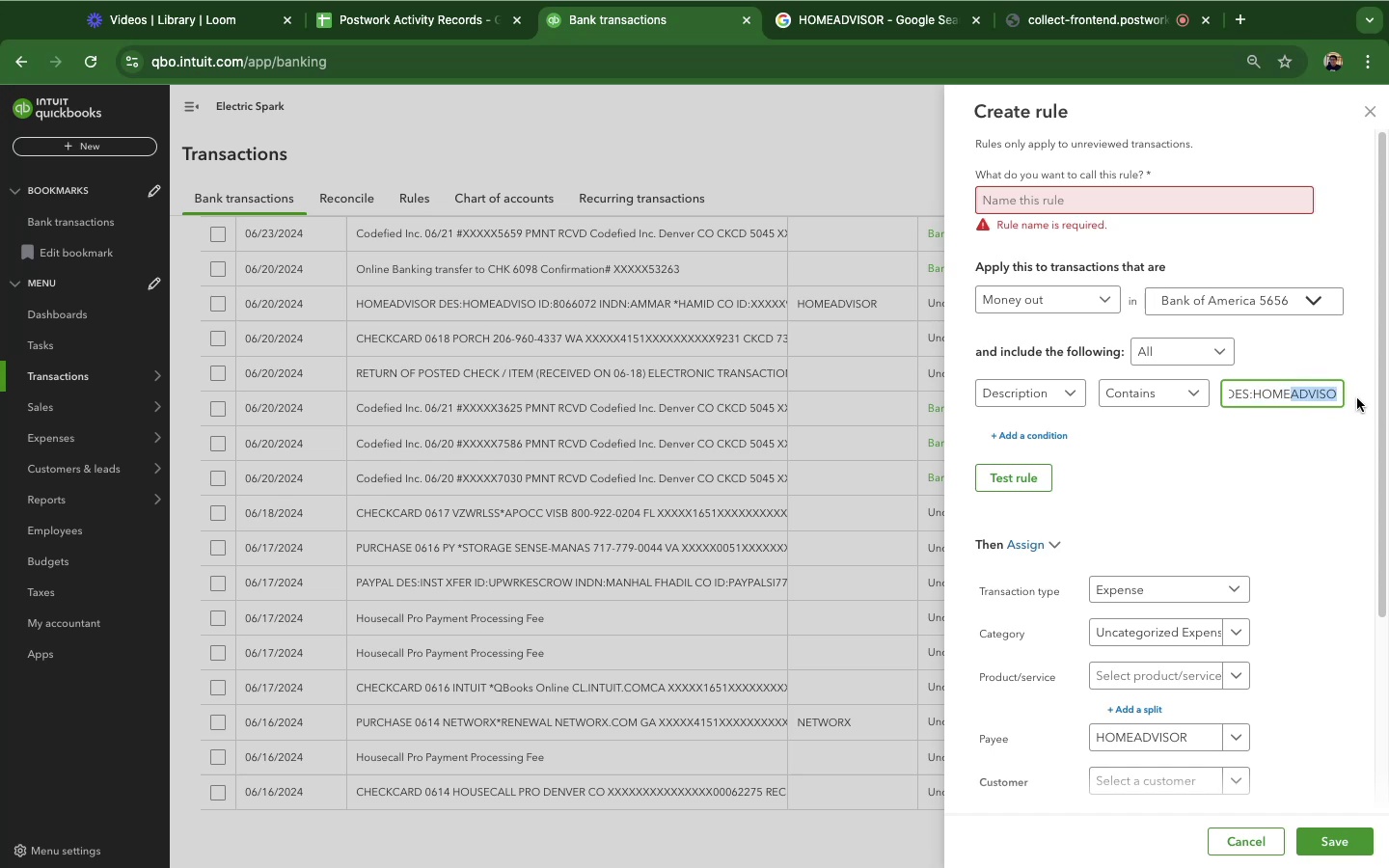 
key(Backspace)
 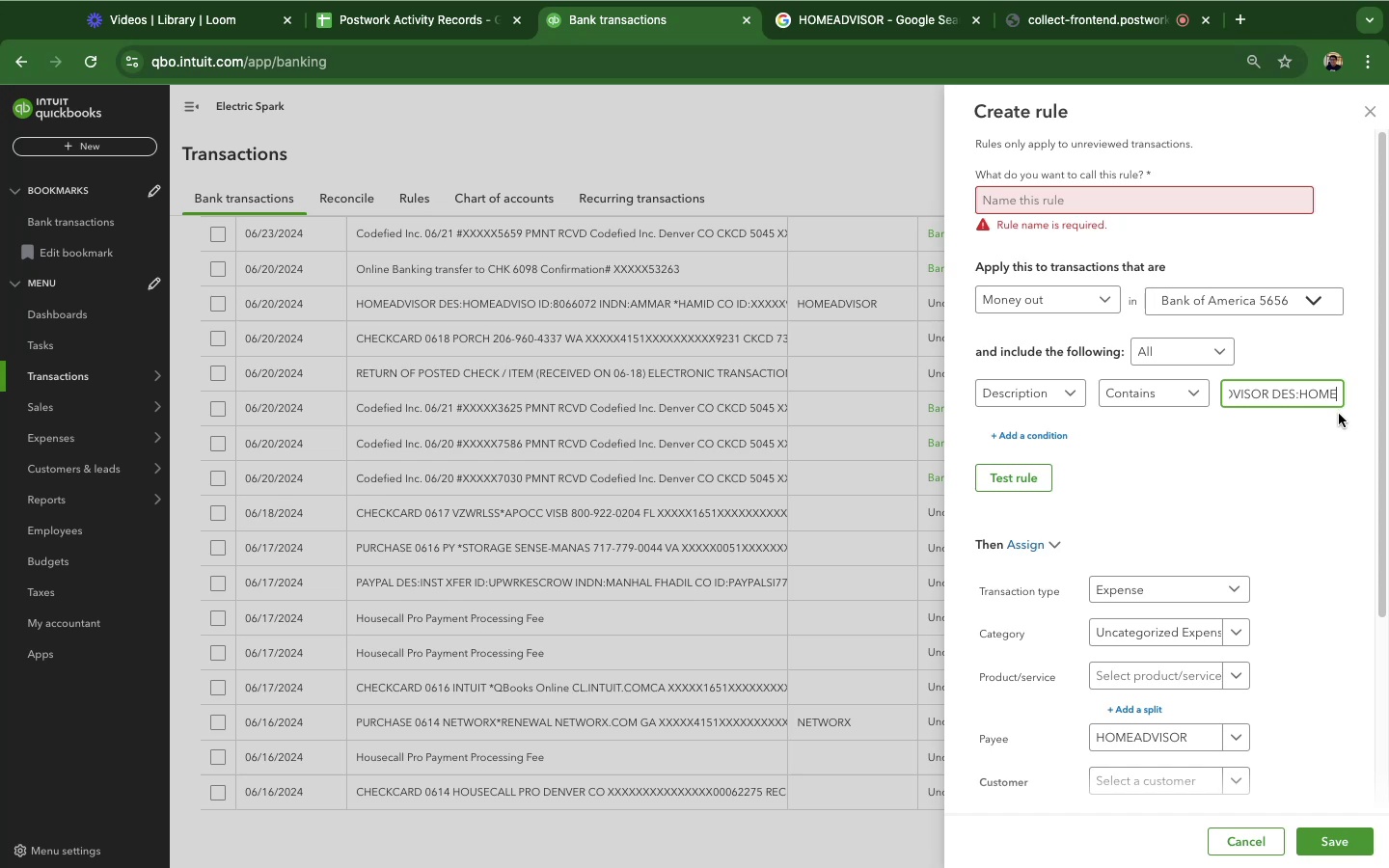 
key(ArrowRight)
 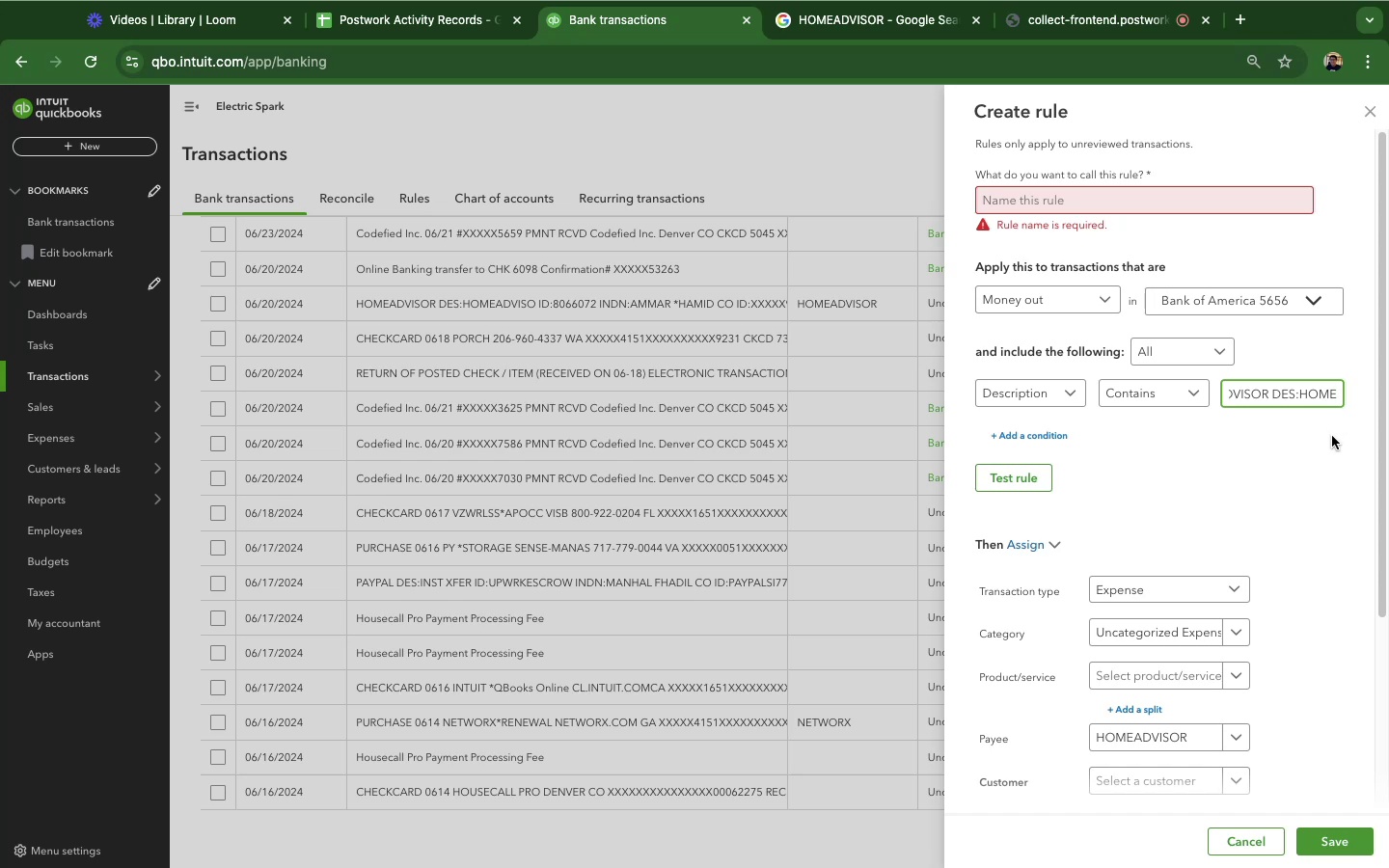 
key(ArrowRight)
 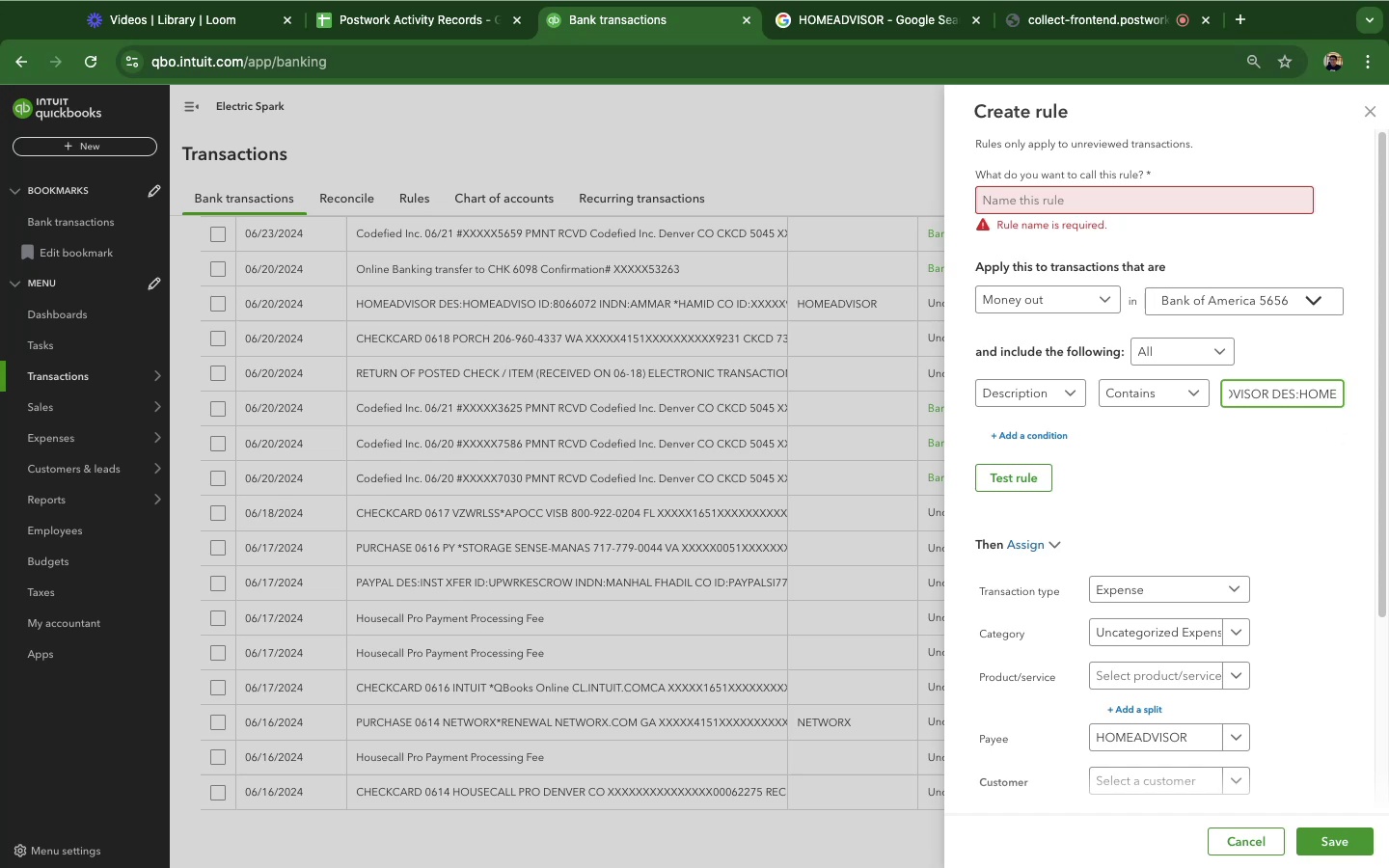 
key(ArrowLeft)
 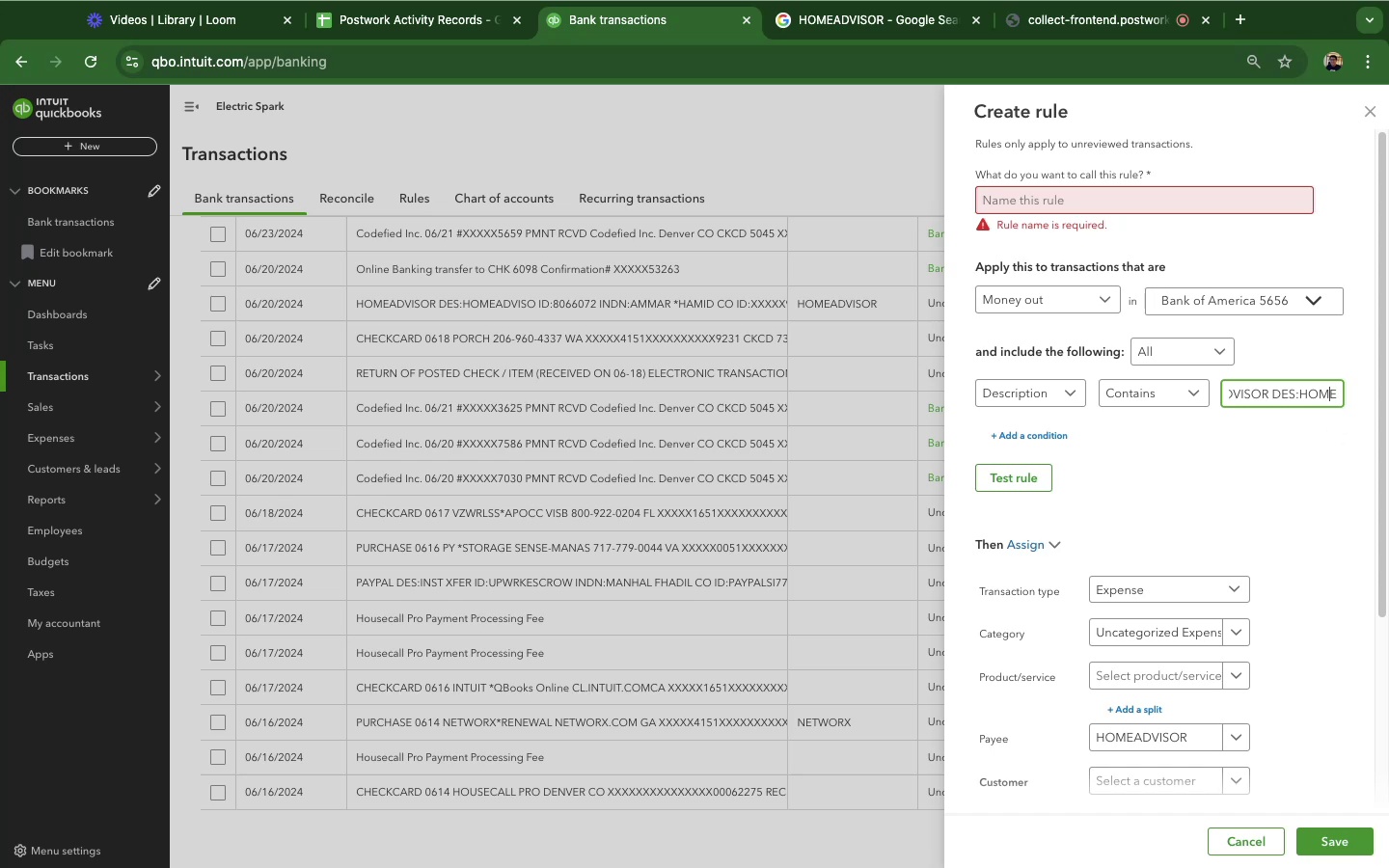 
key(ArrowRight)
 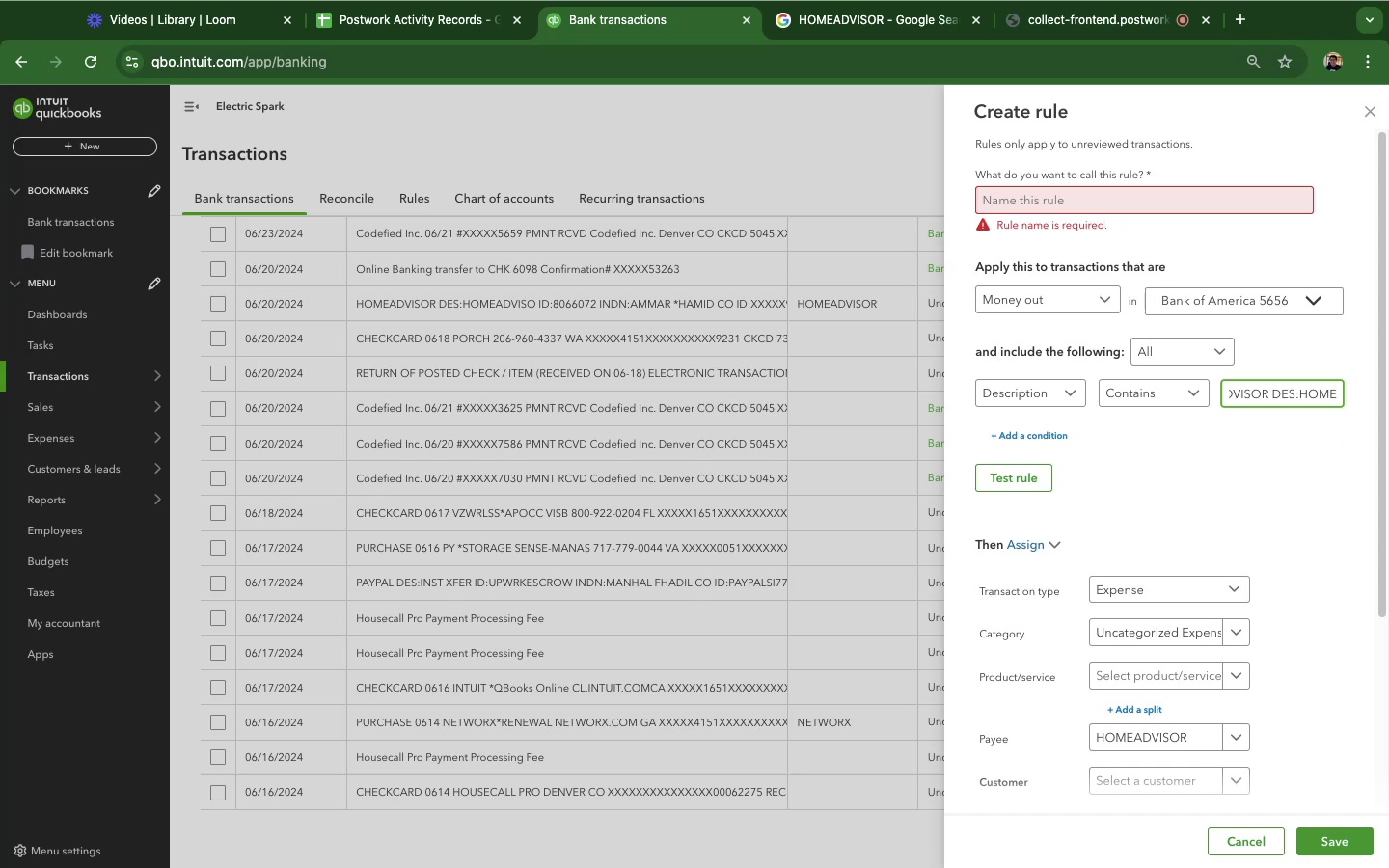 
key(Backspace)
 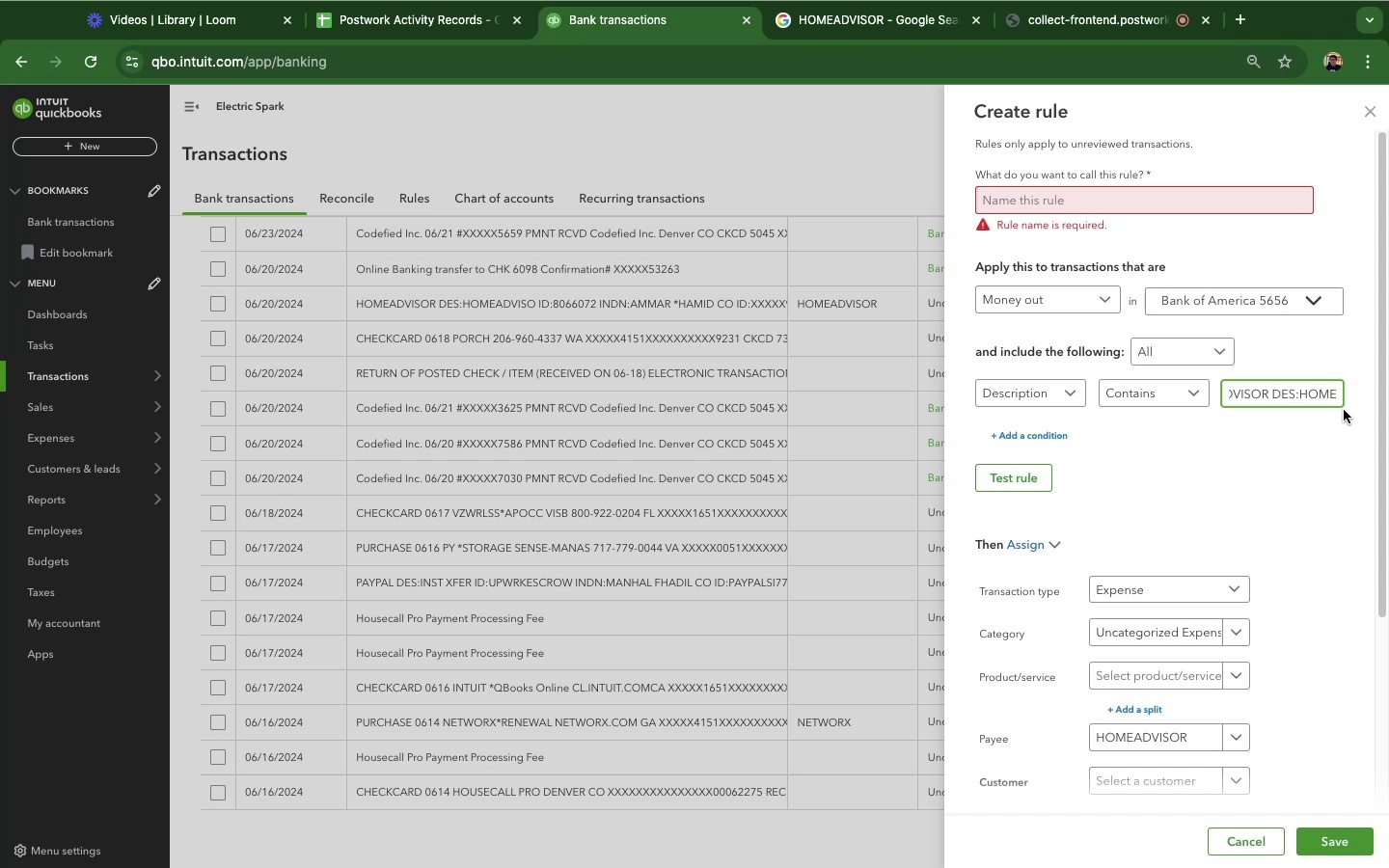 
key(Backspace)
 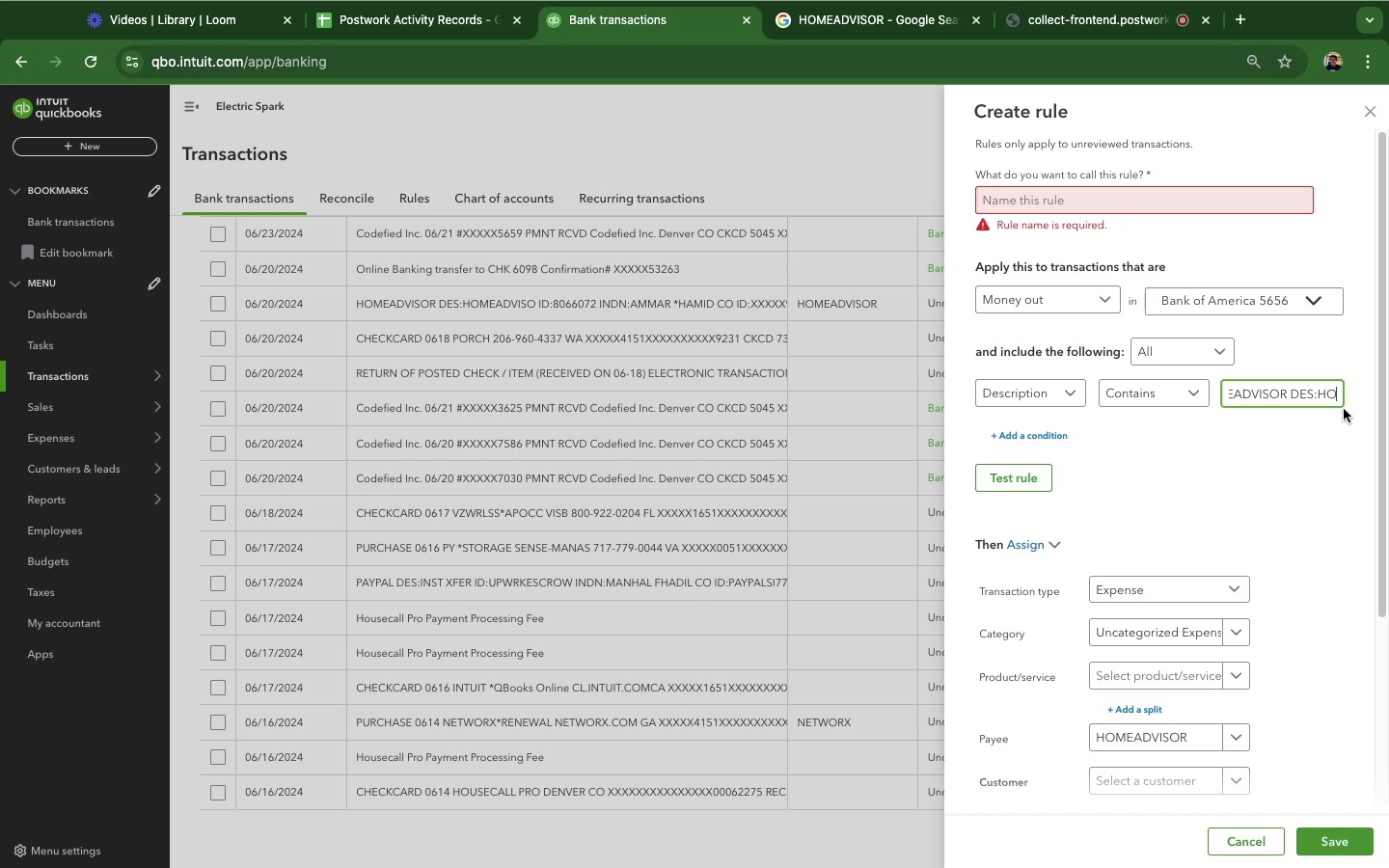 
key(Backspace)
 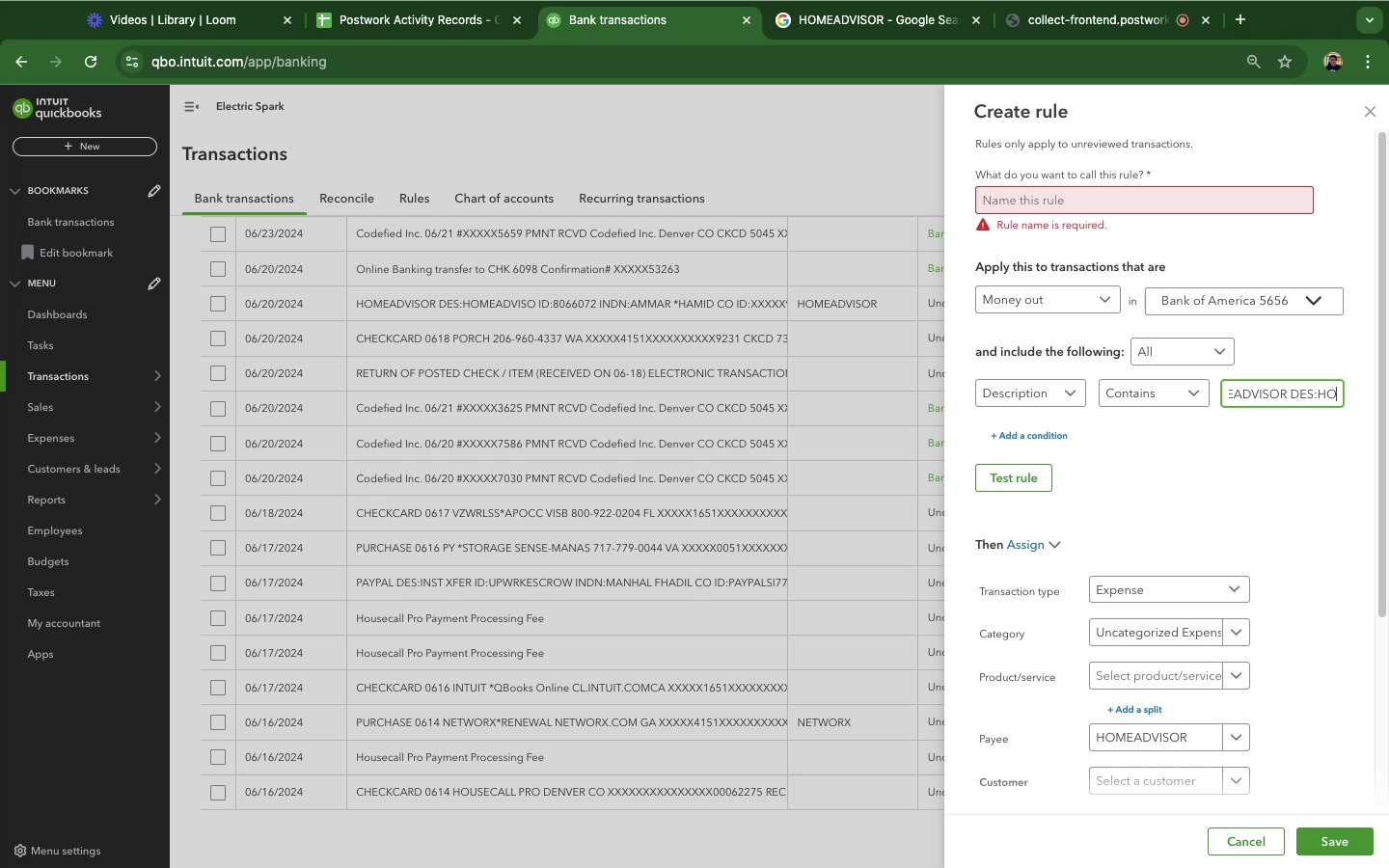 
key(Backspace)
 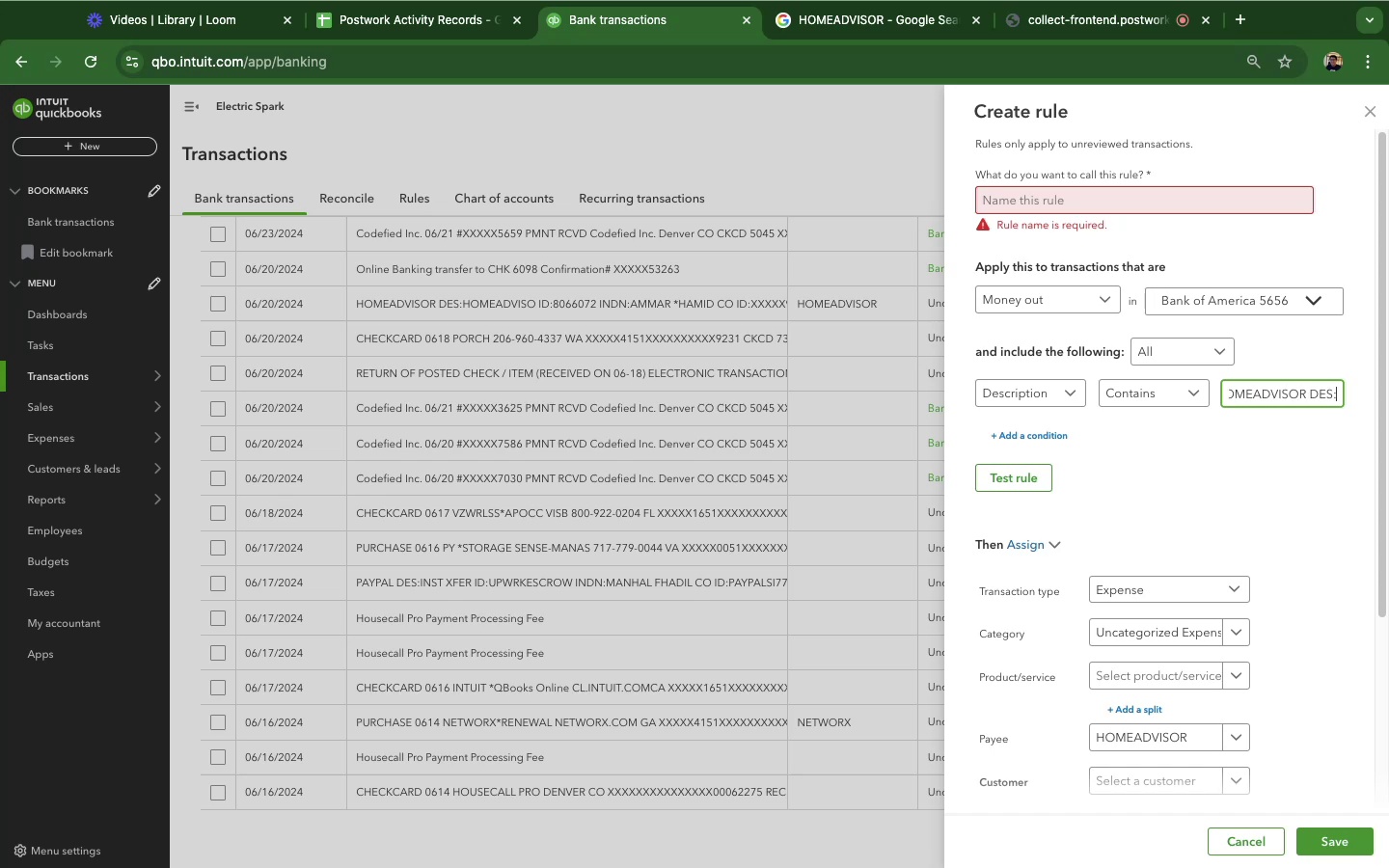 
key(Backspace)
 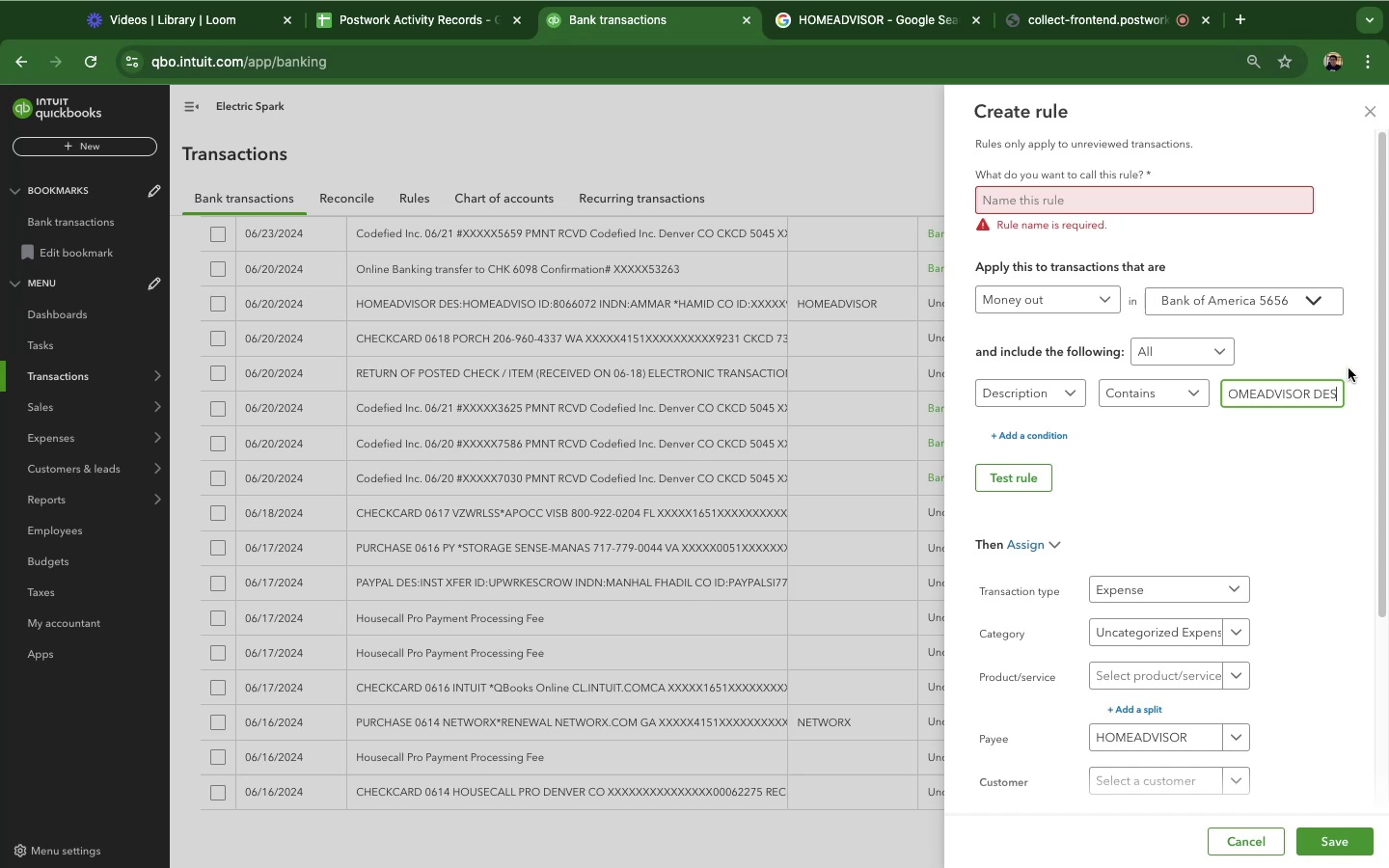 
key(Backspace)
 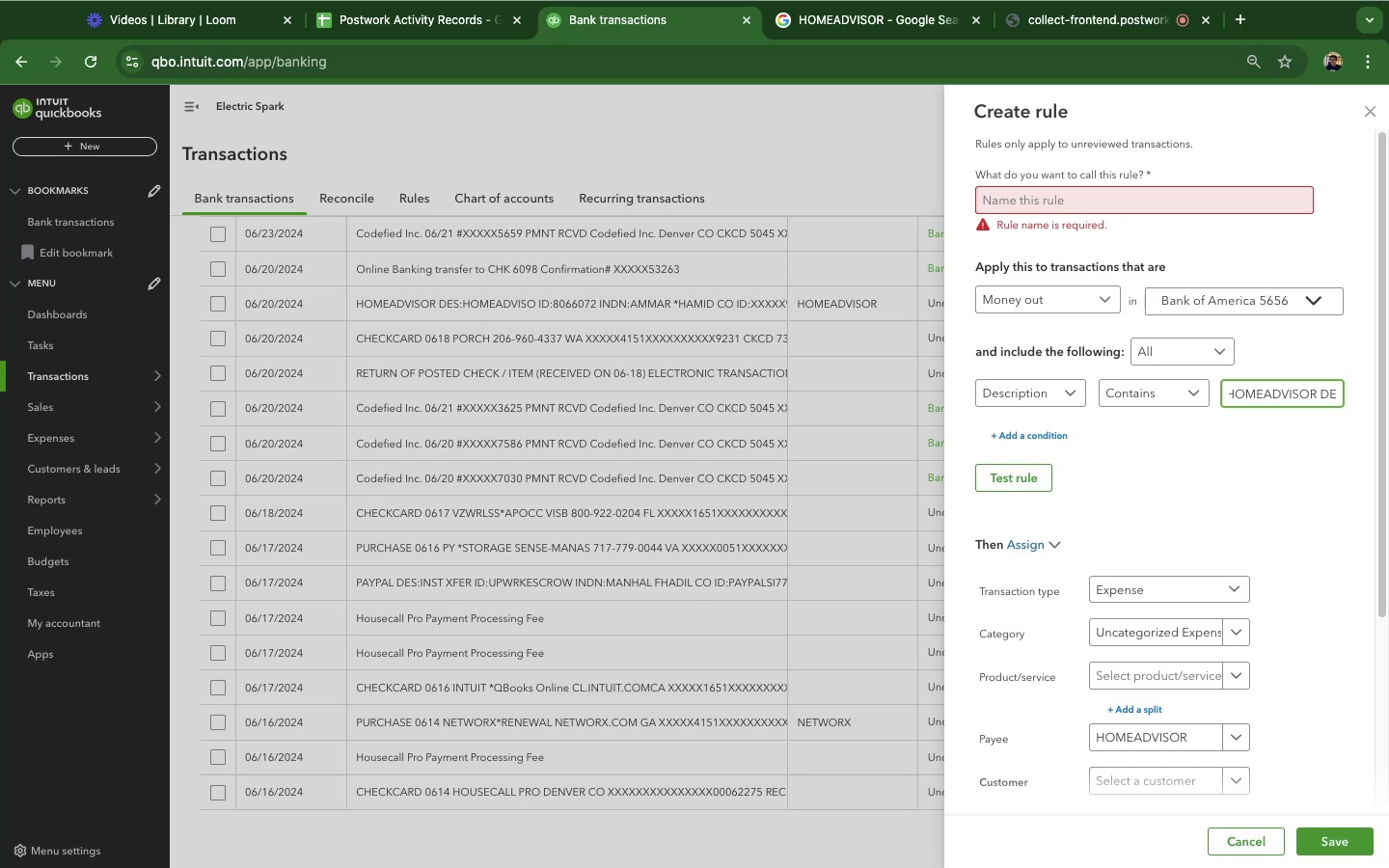 
key(Backspace)
 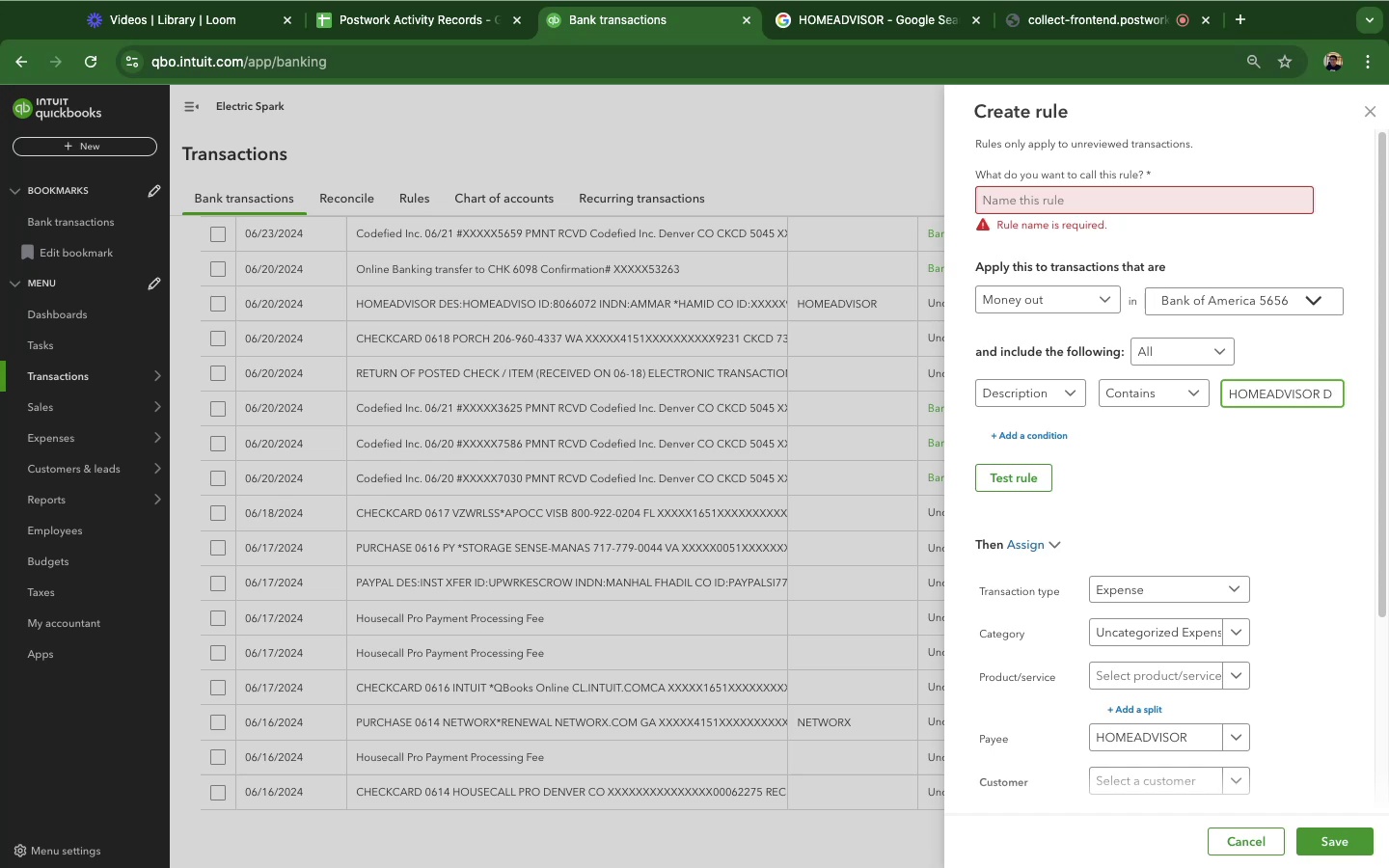 
key(Backspace)
 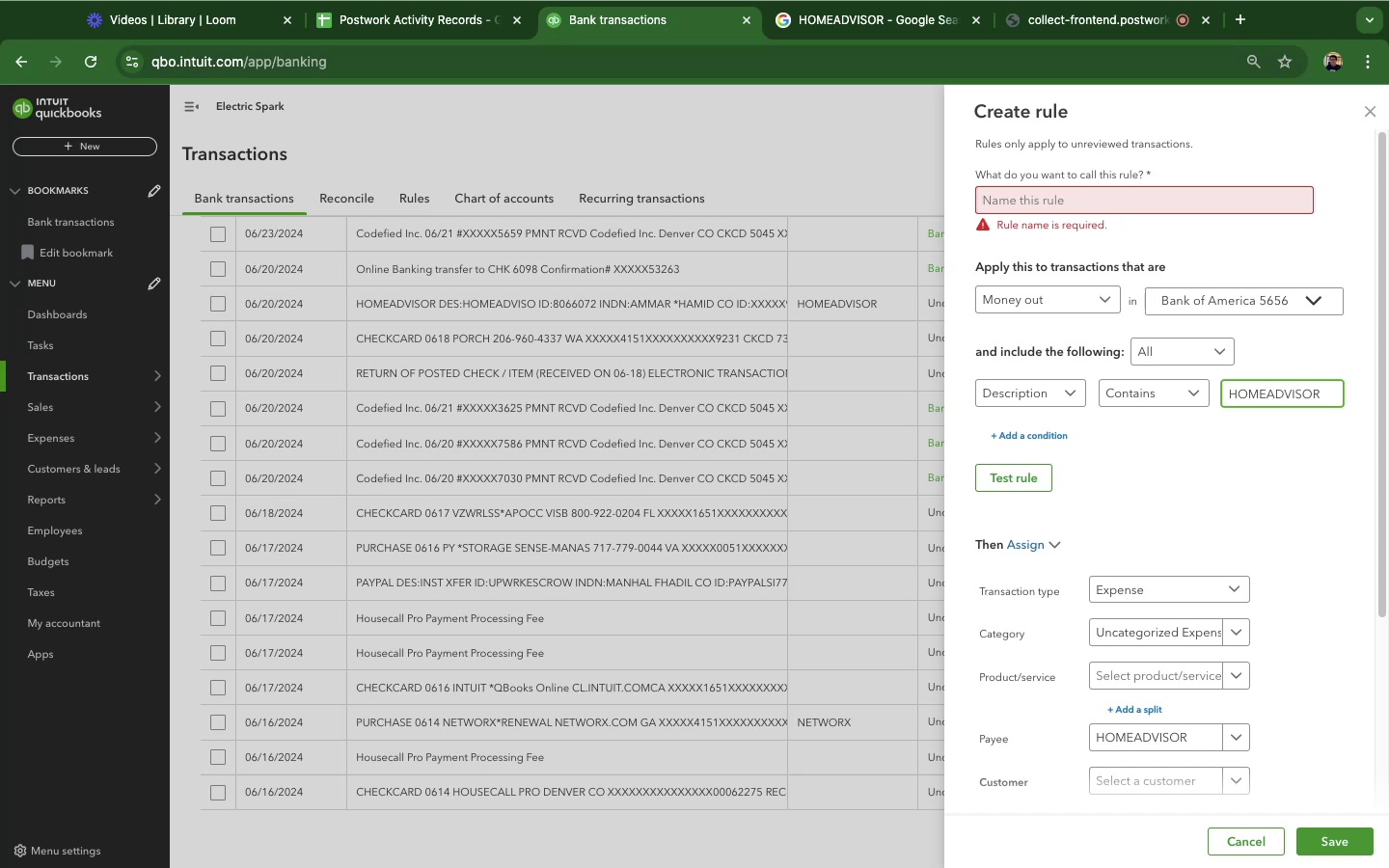 
key(Backspace)
 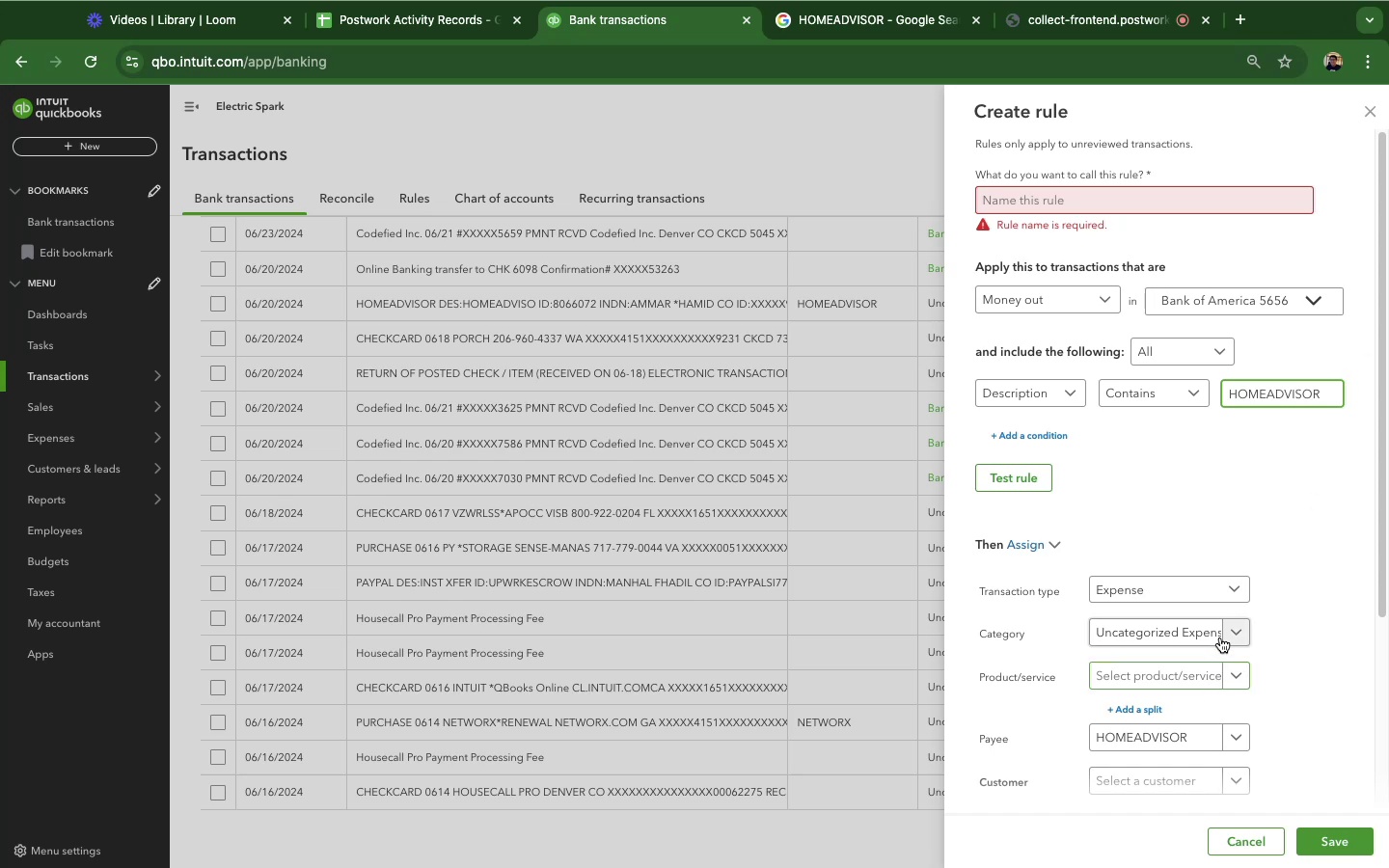 
left_click([1221, 637])
 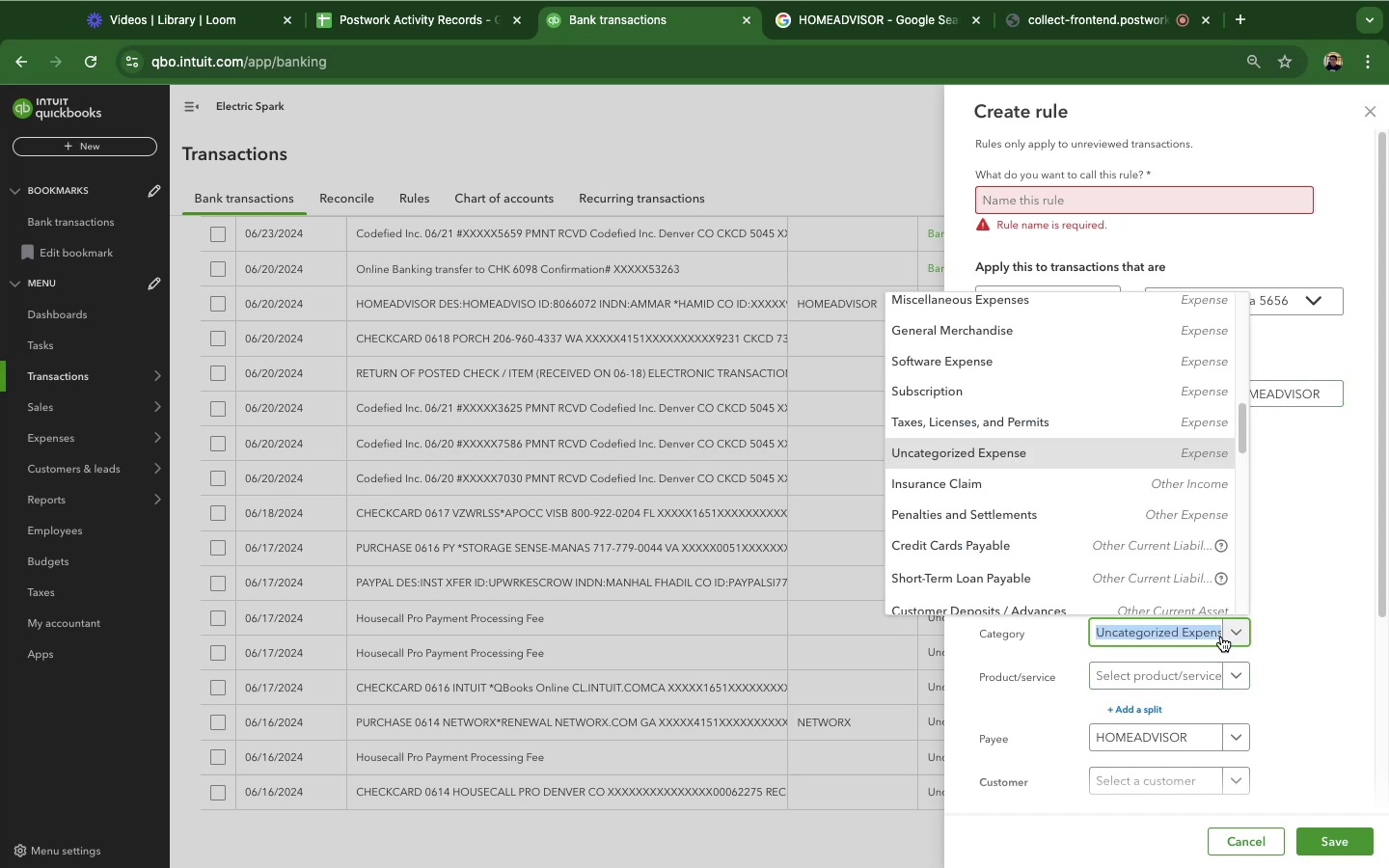 
type(info)
 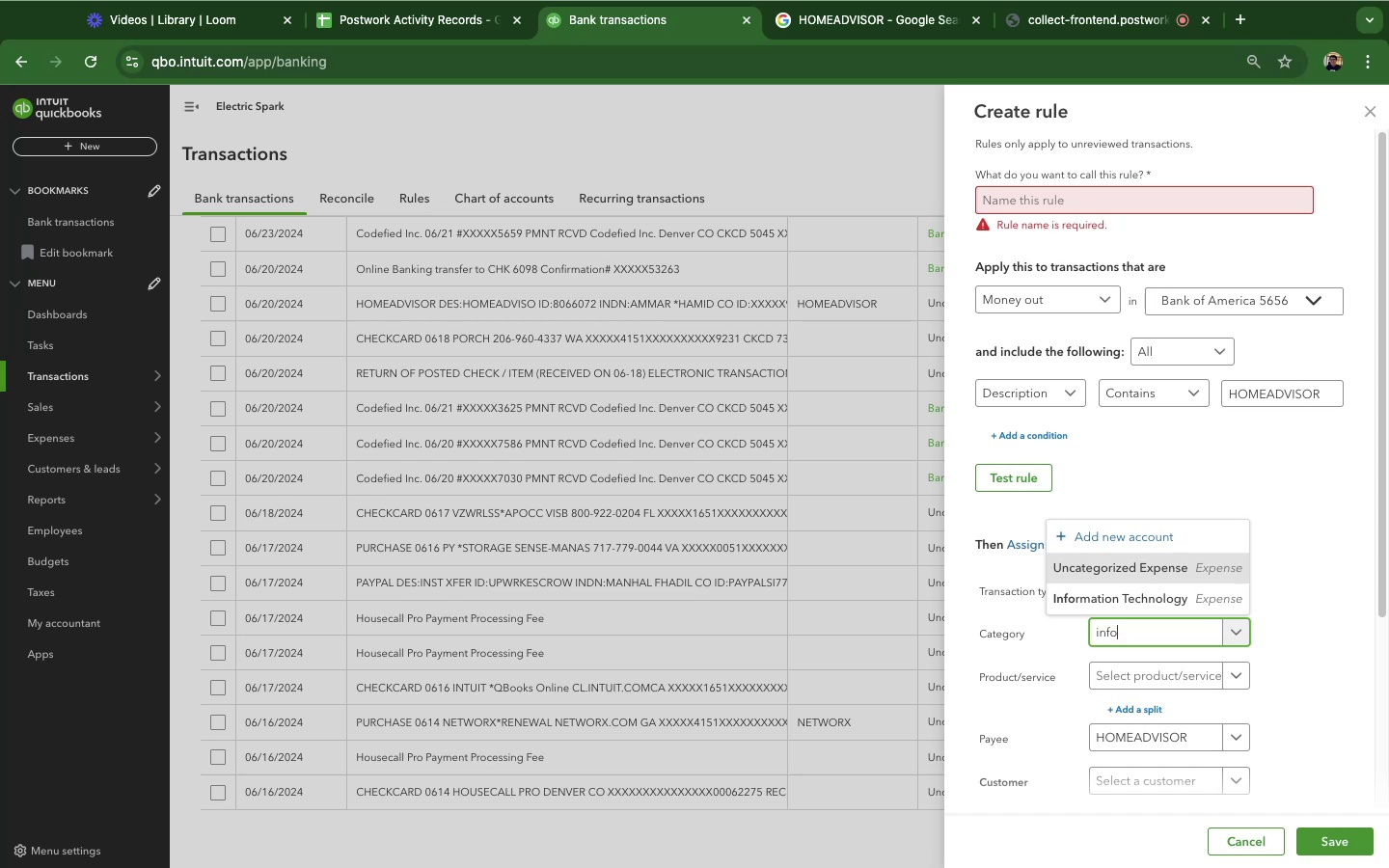 
wait(20.17)
 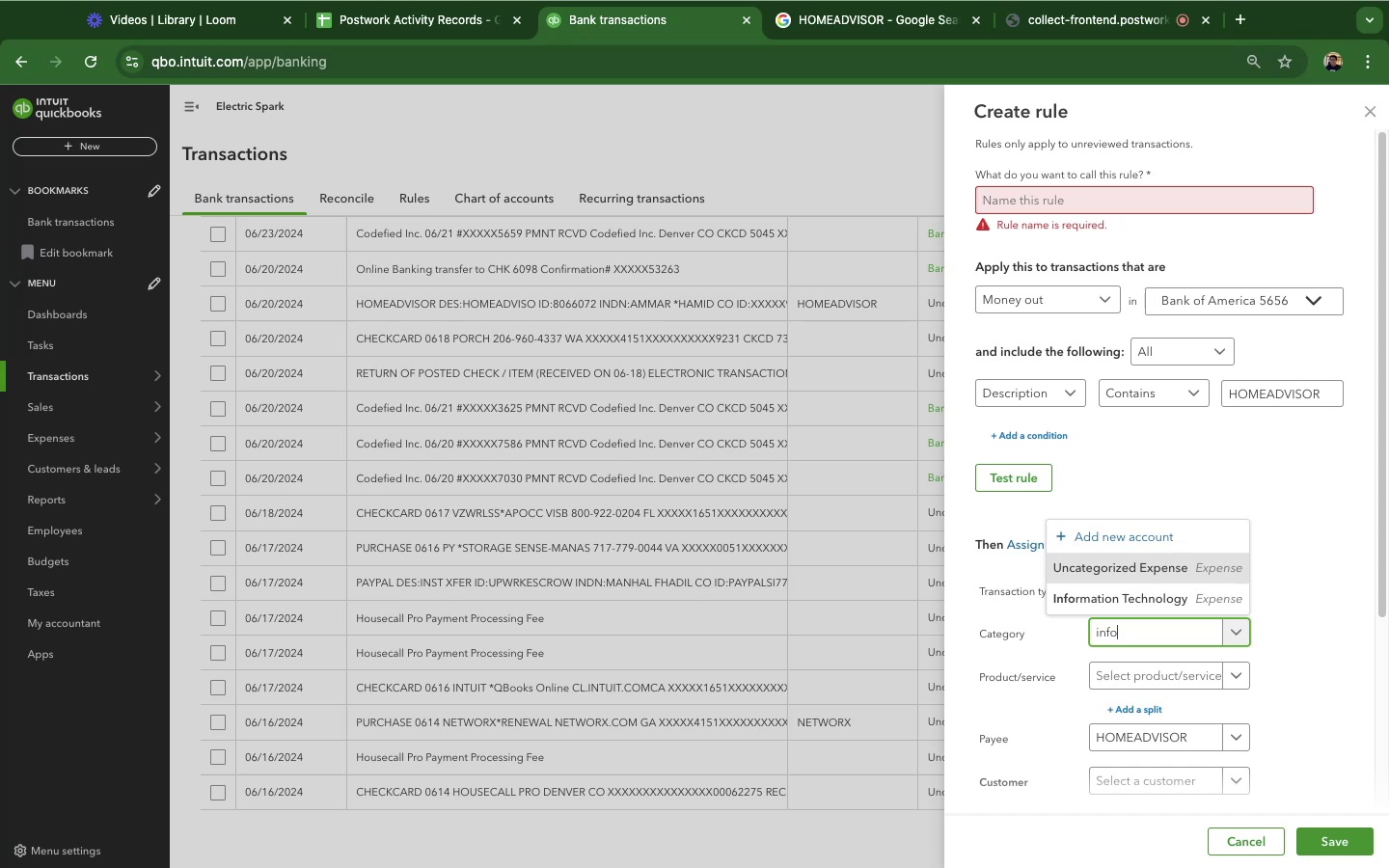 
double_click([1285, 393])
 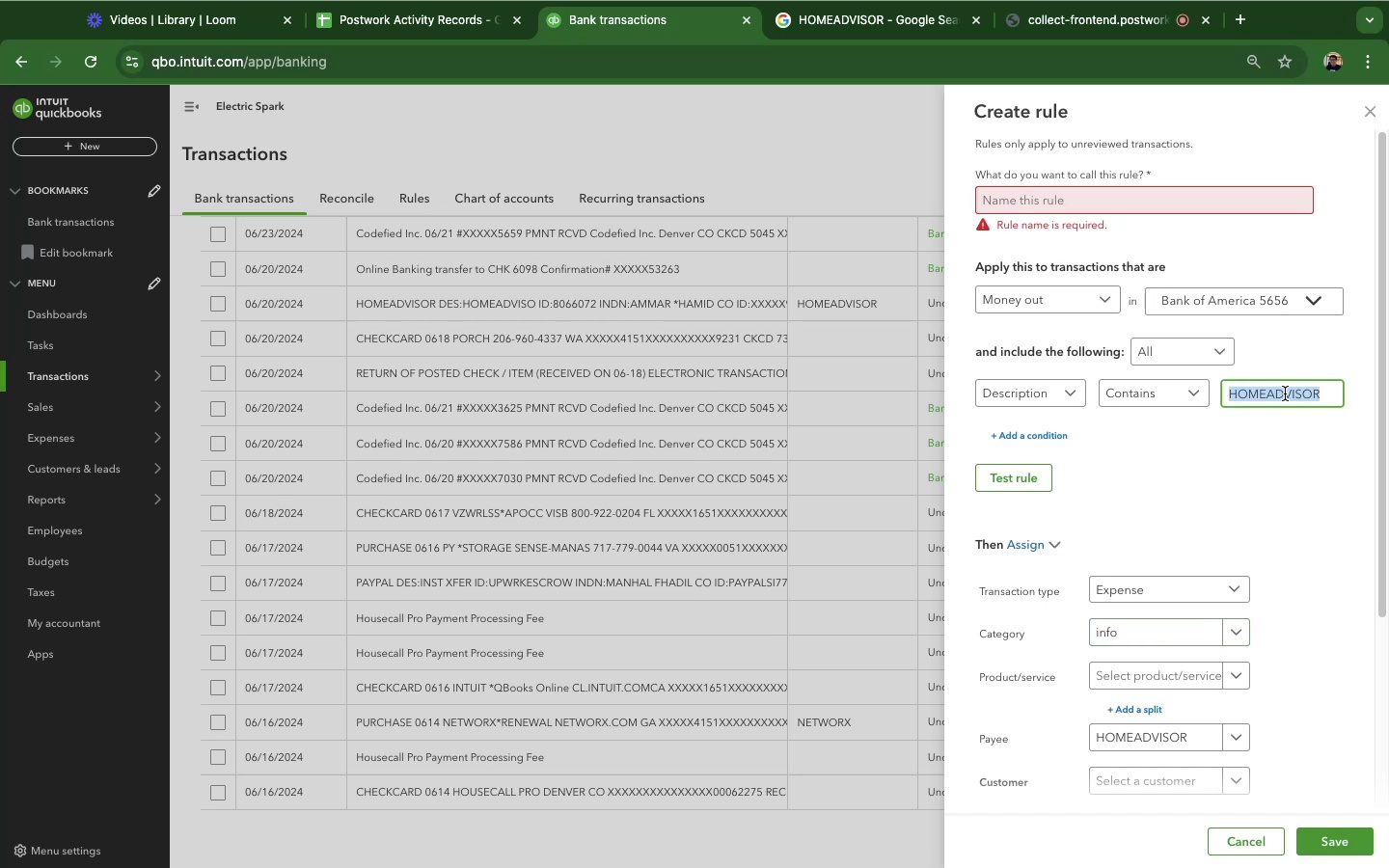 
triple_click([1285, 393])
 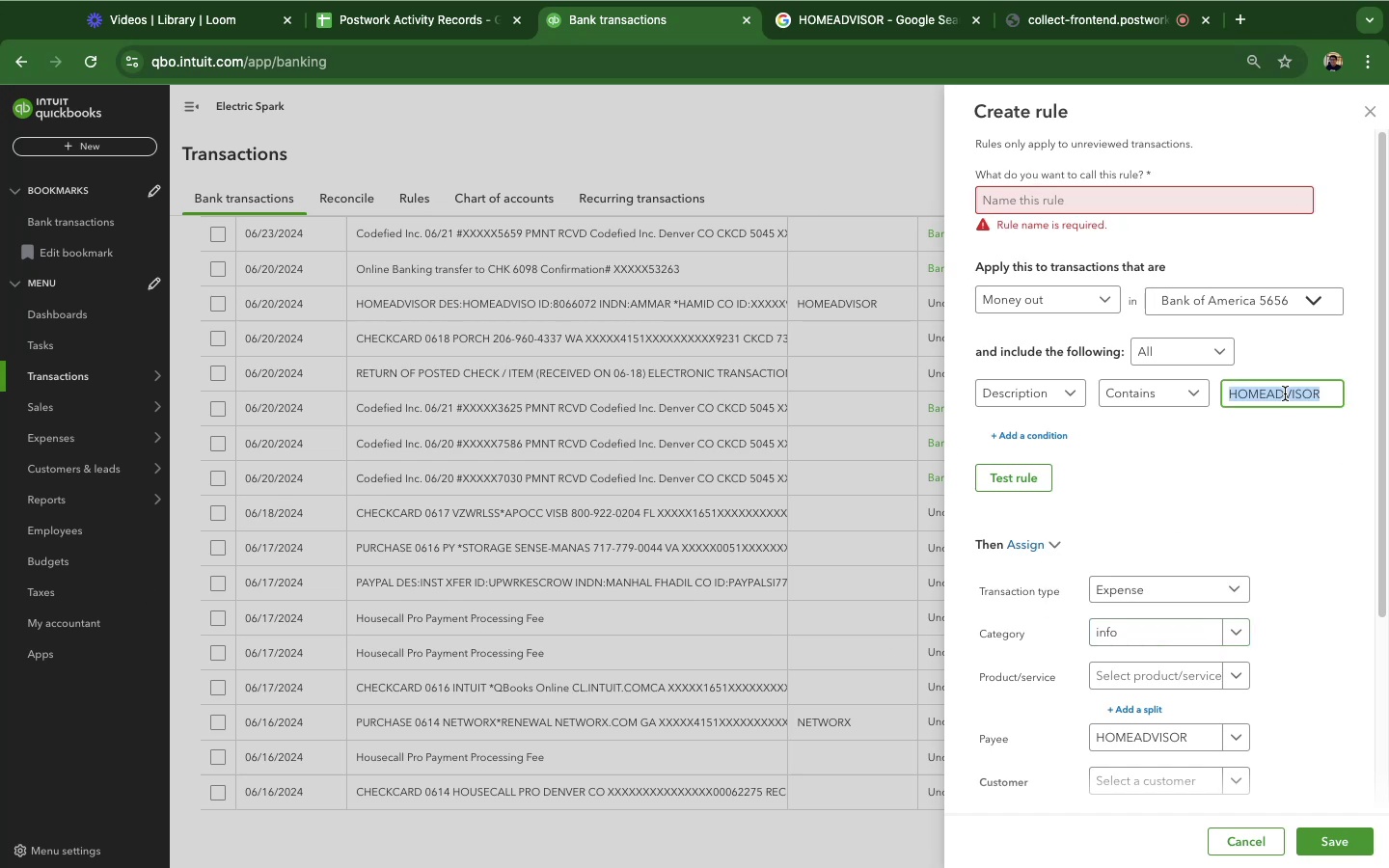 
key(Meta+C)
 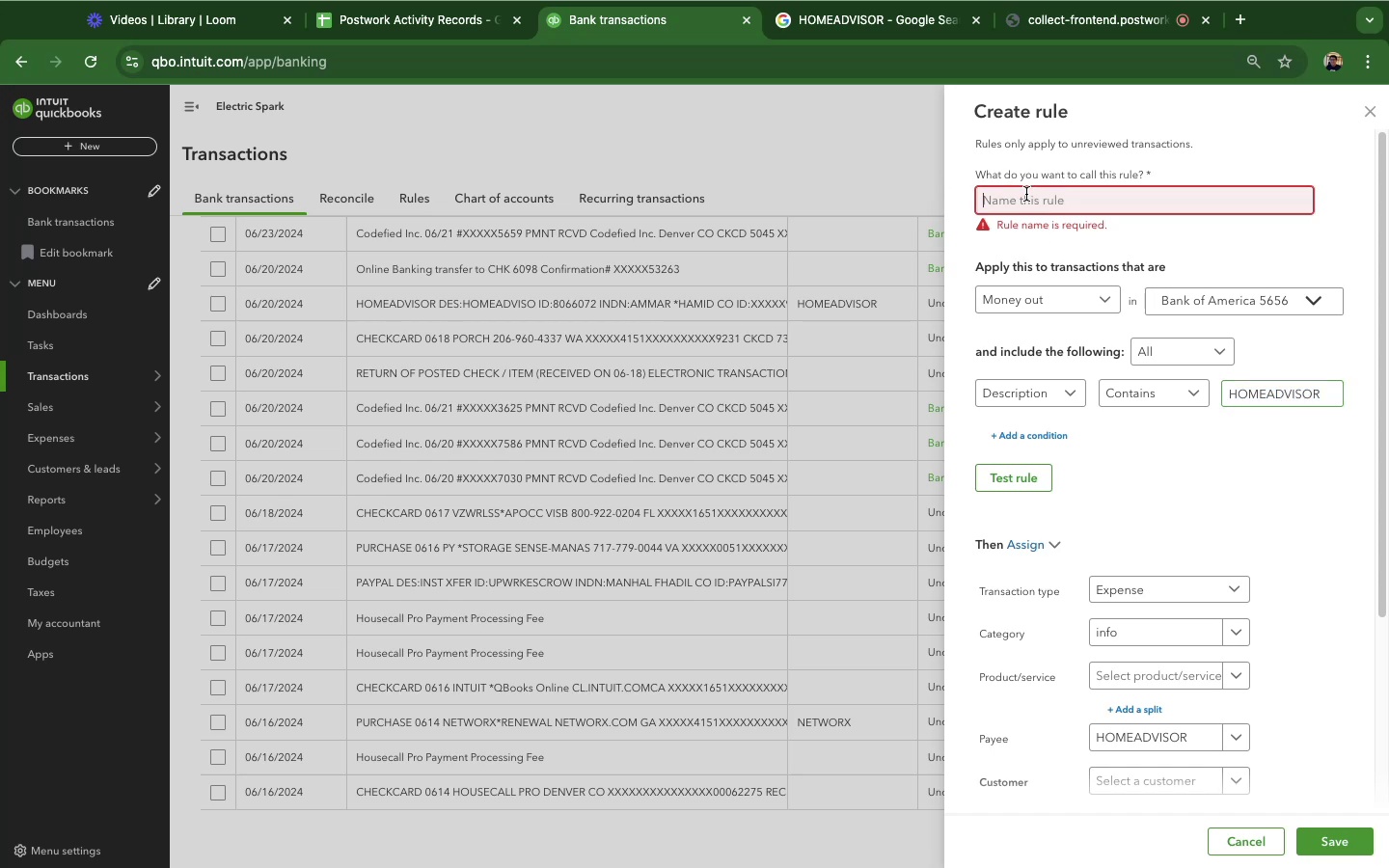 
key(Meta+CommandLeft)
 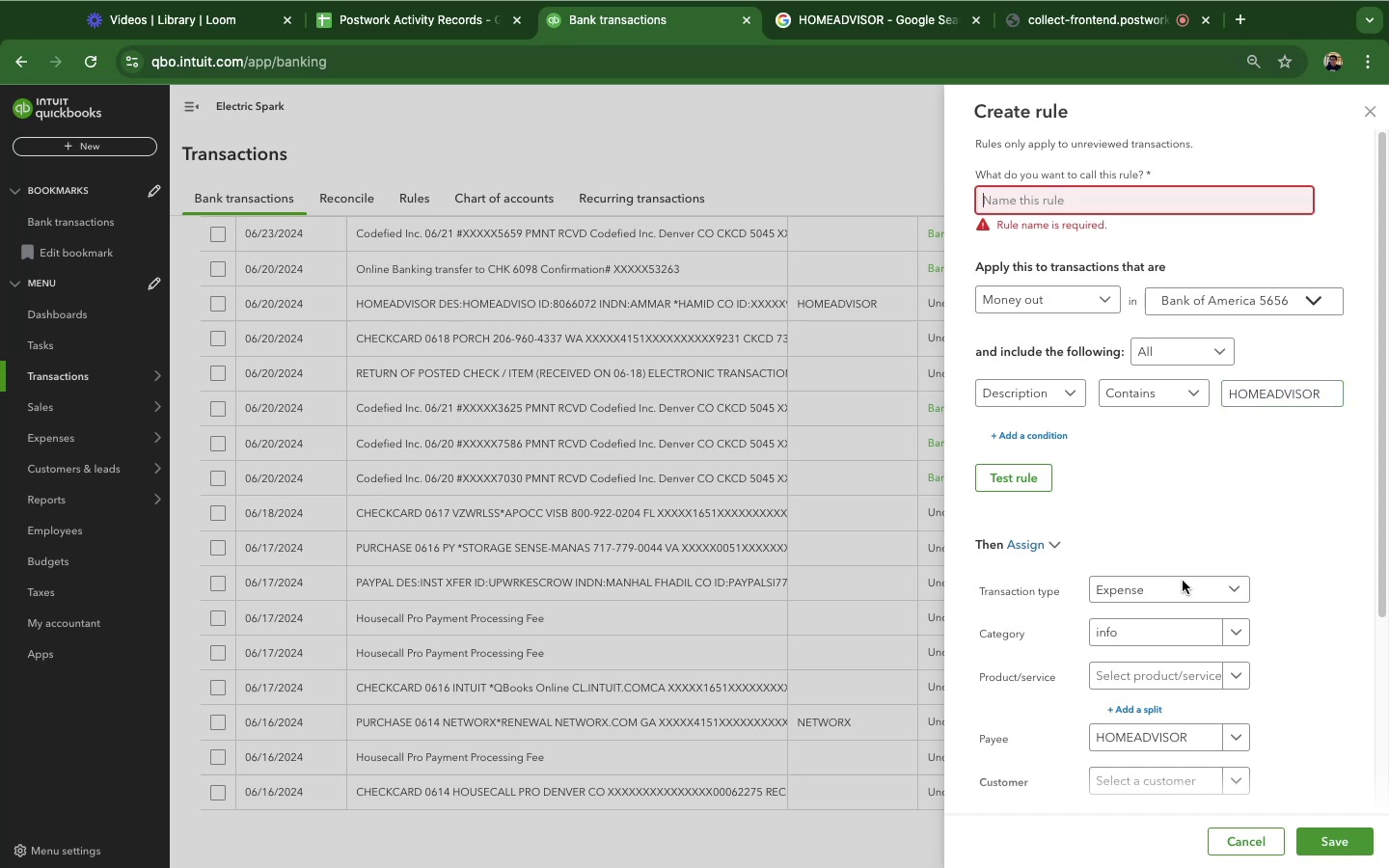 
key(Meta+V)
 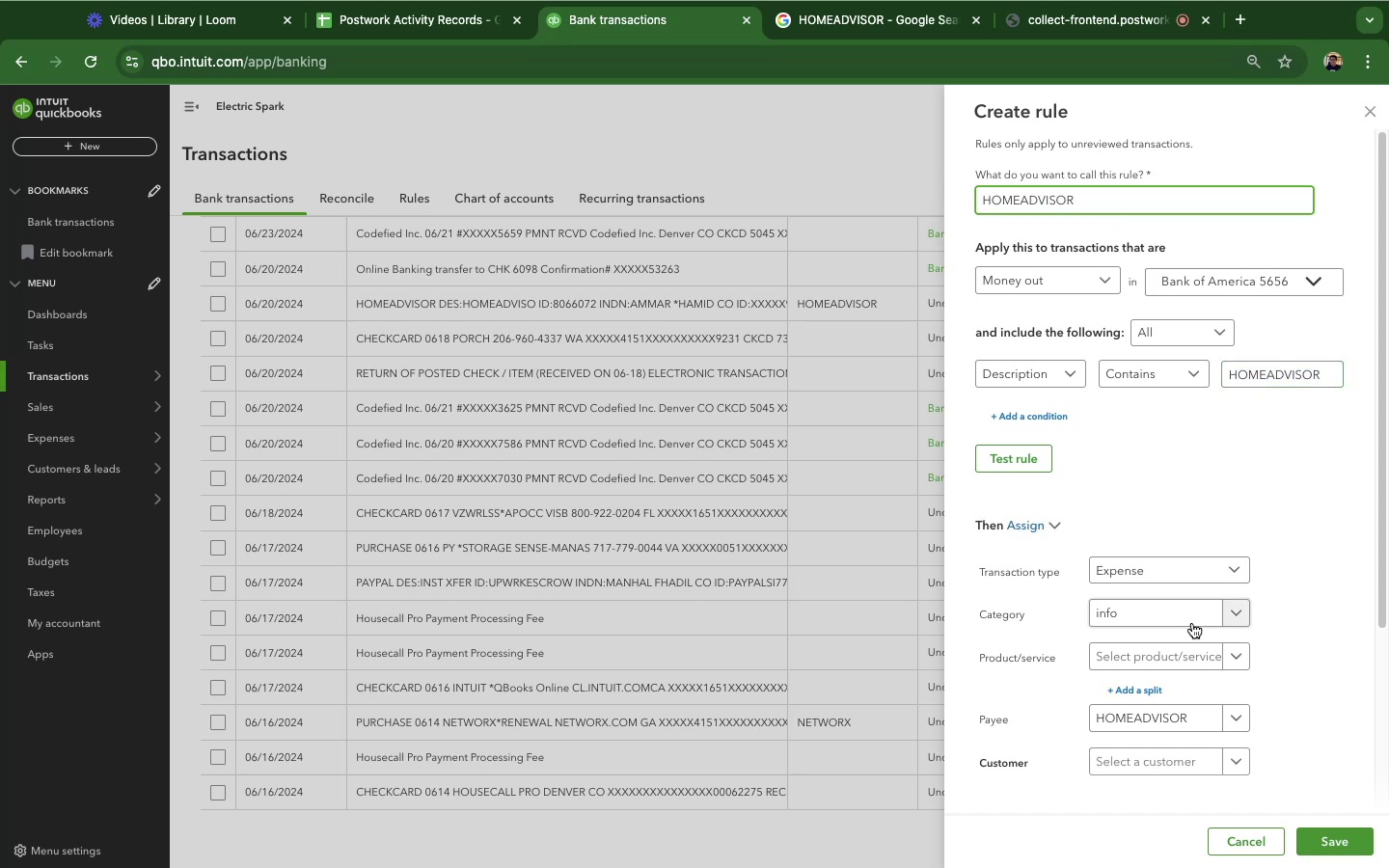 
left_click([1195, 619])
 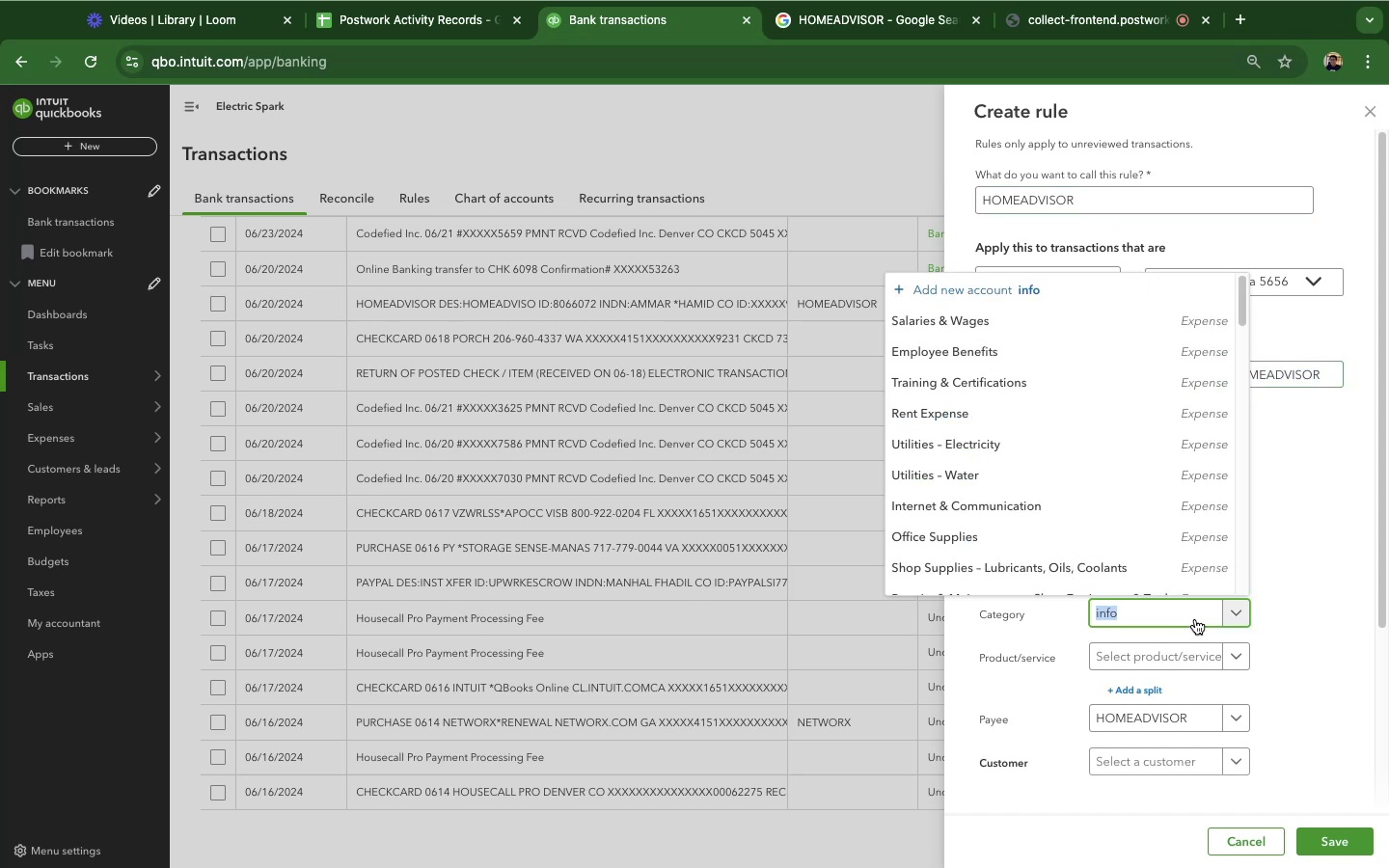 
type(infor)
key(Backspace)
 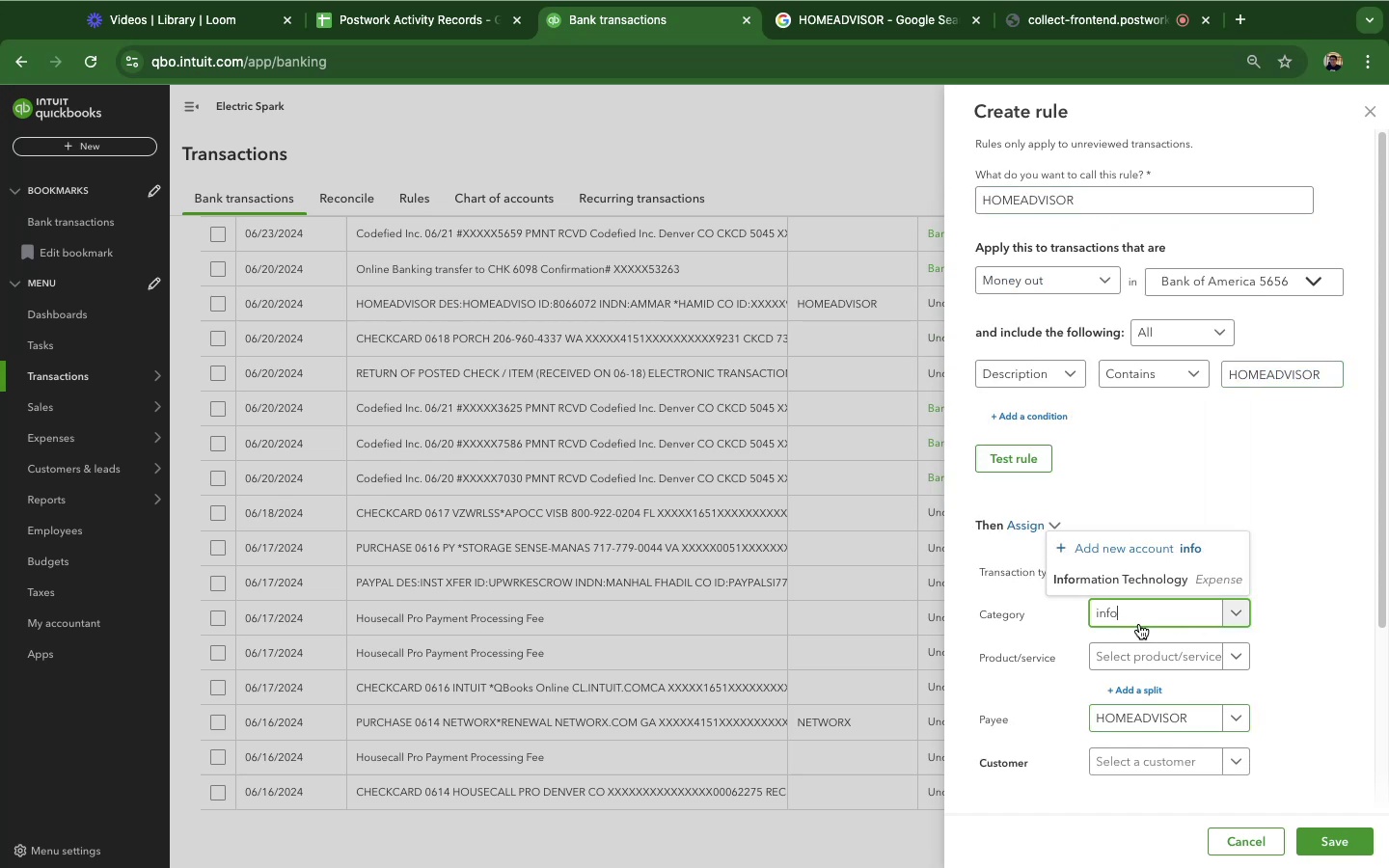 
left_click([1092, 582])
 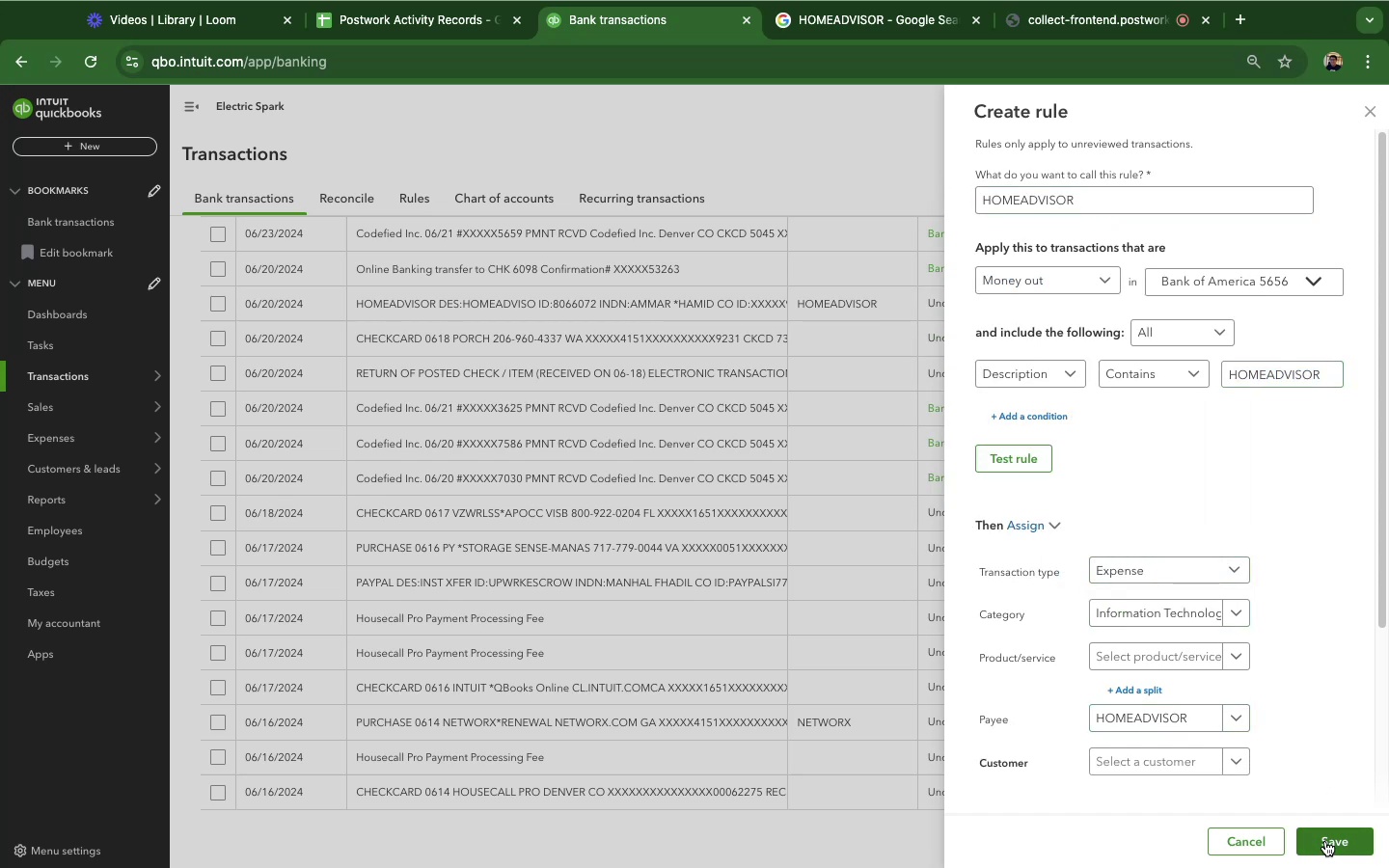 
left_click([1325, 841])
 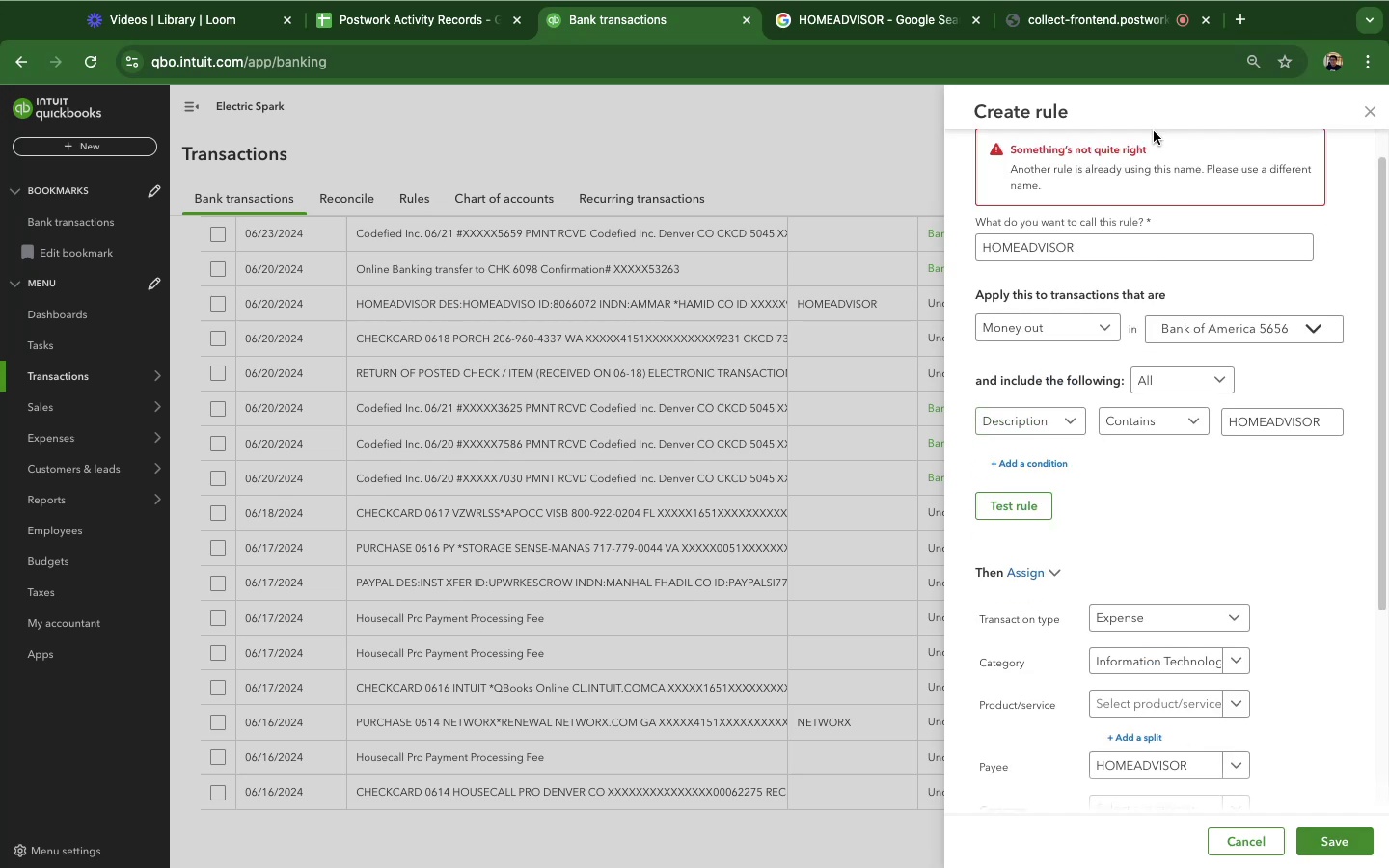 
scroll: coordinate [1135, 357], scroll_direction: none, amount: 0.0
 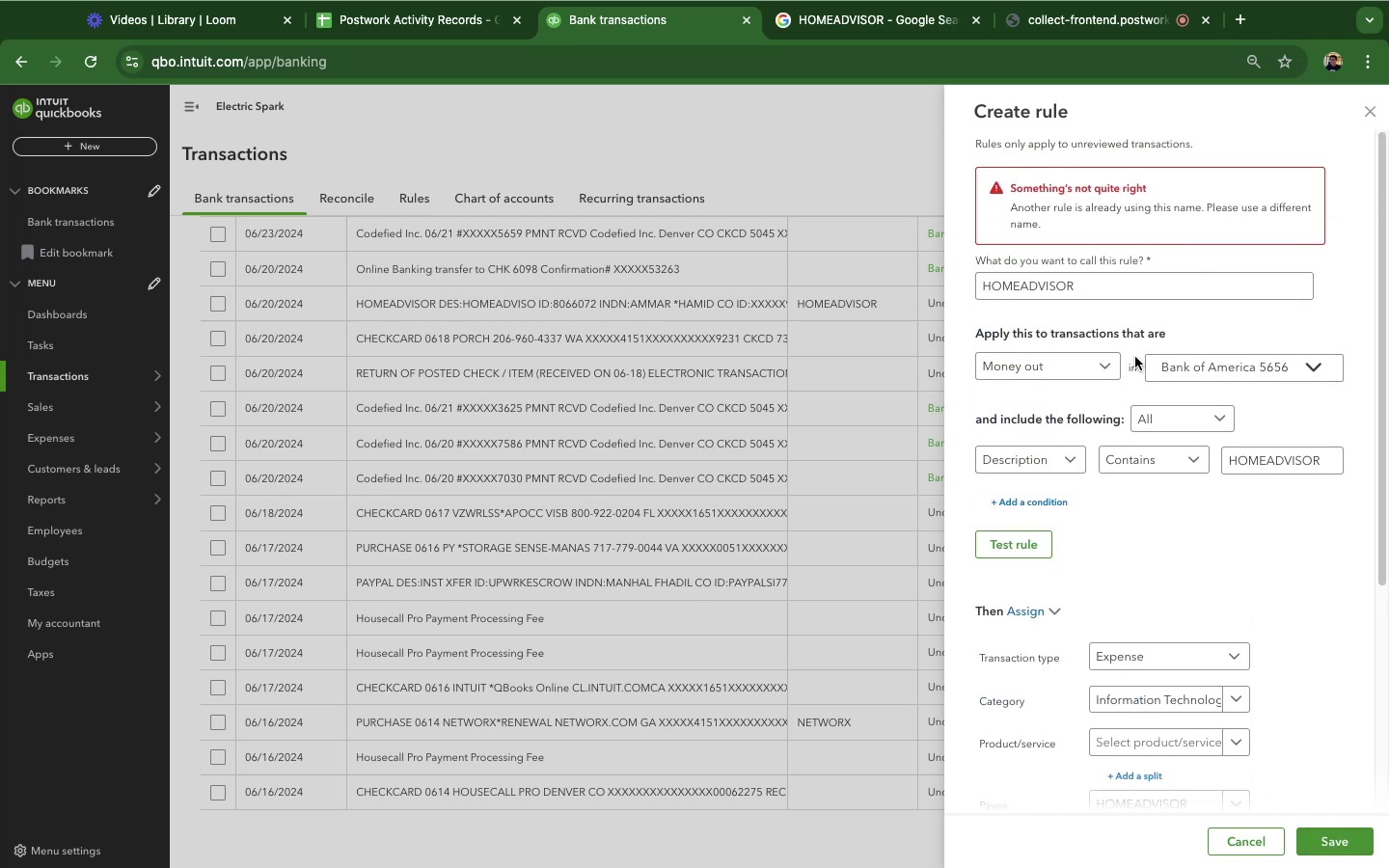 
scroll: coordinate [1169, 510], scroll_direction: down, amount: 38.0
 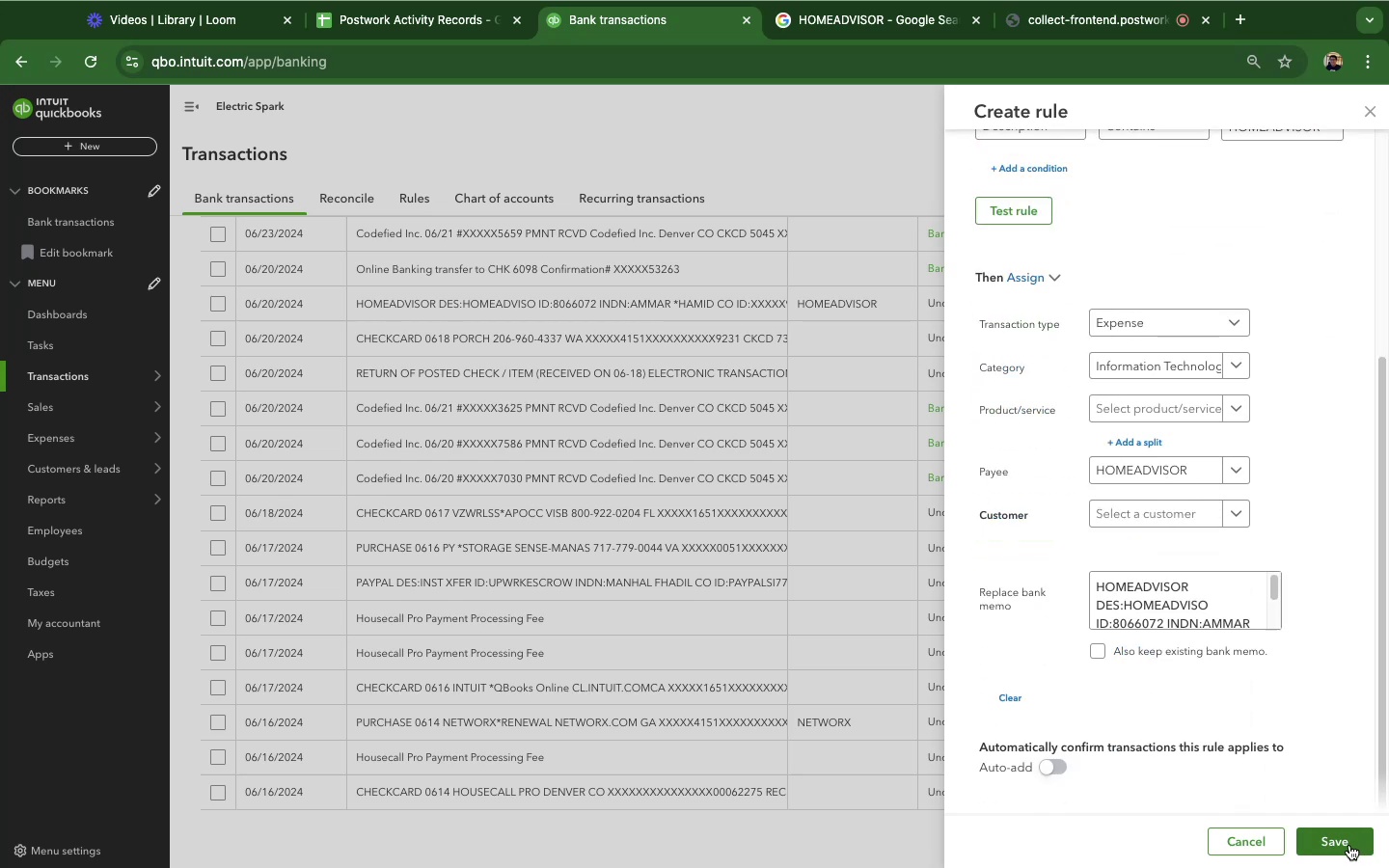 
left_click([1349, 844])
 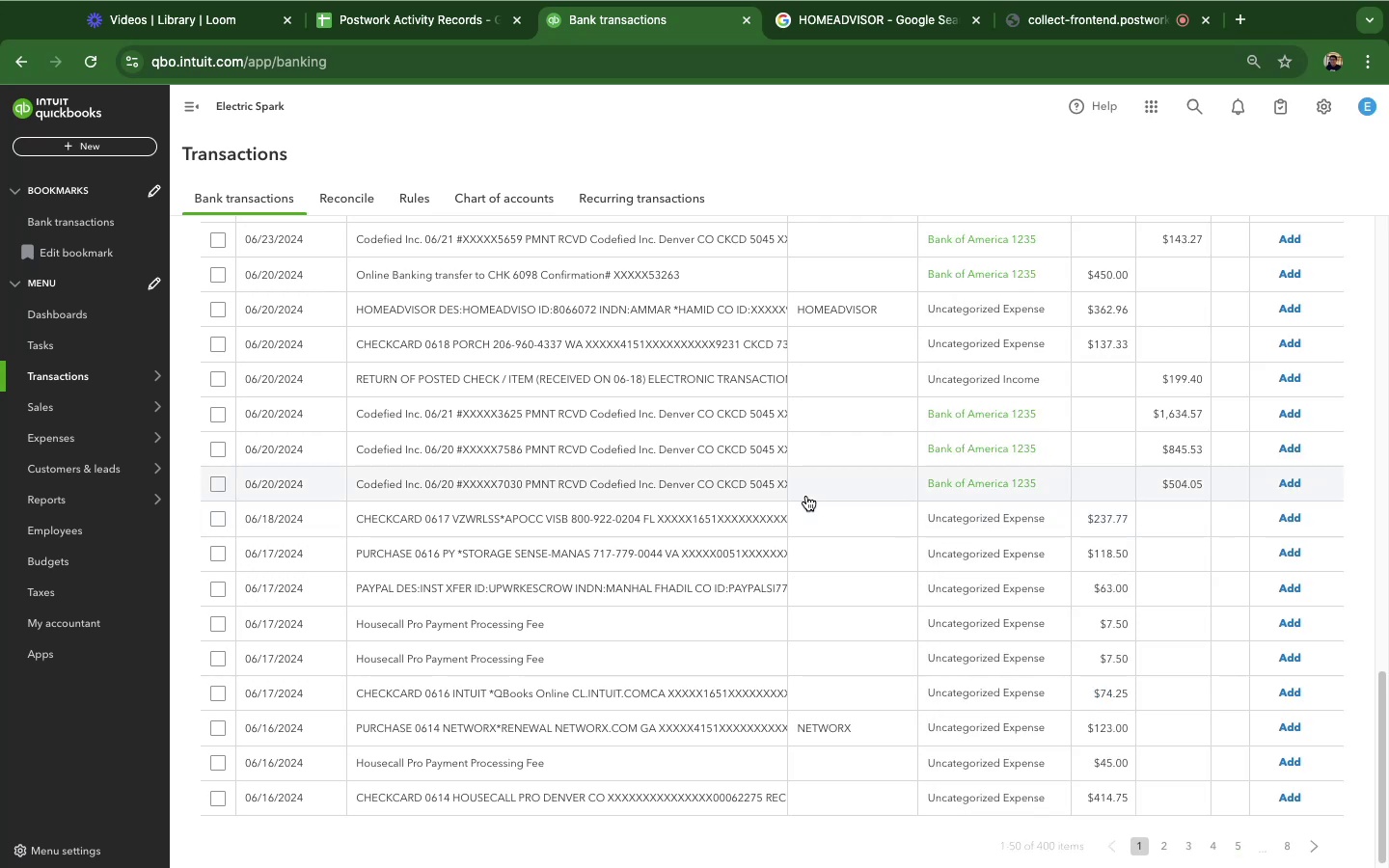 
wait(10.94)
 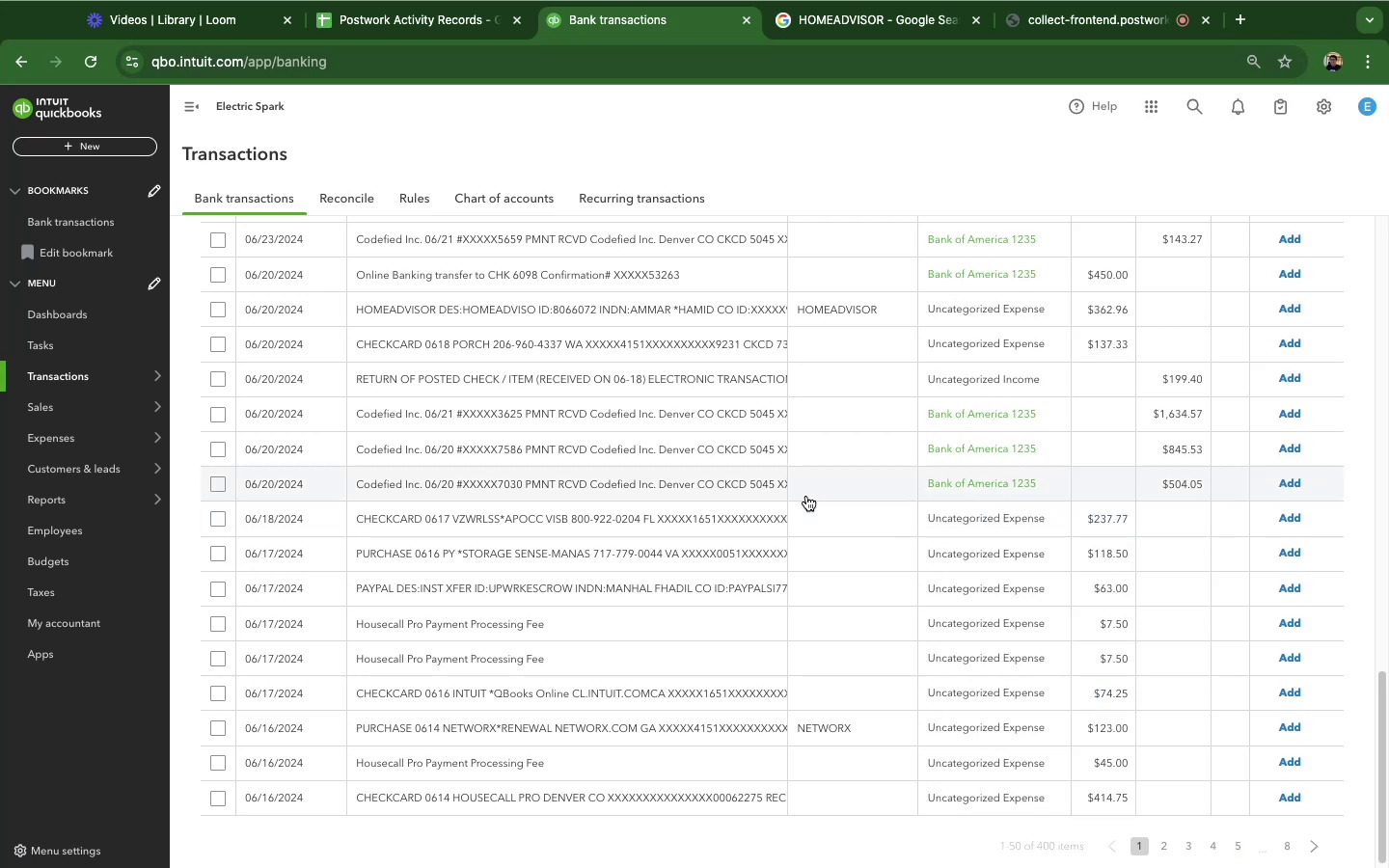 
left_click([703, 305])
 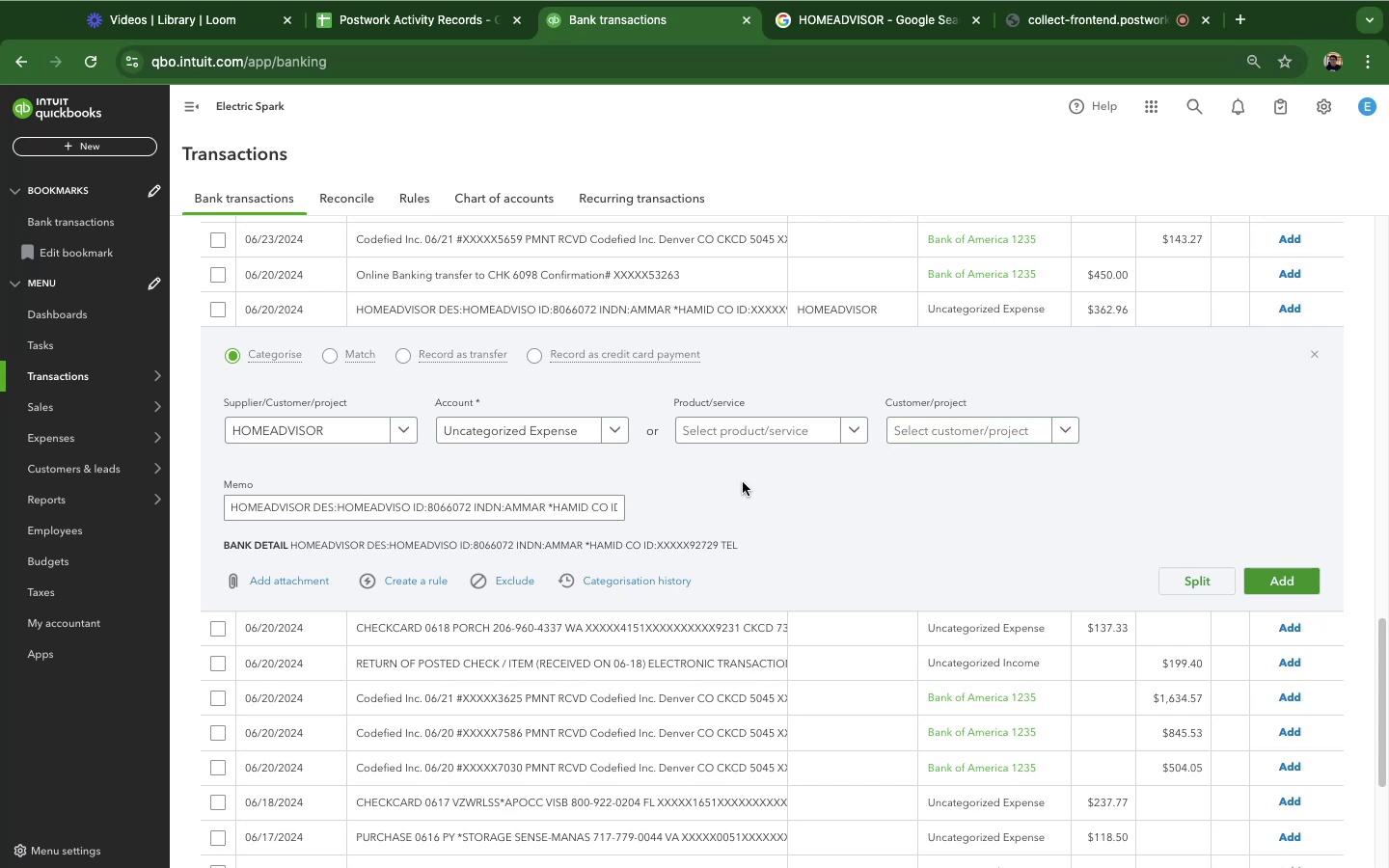 
wait(5.14)
 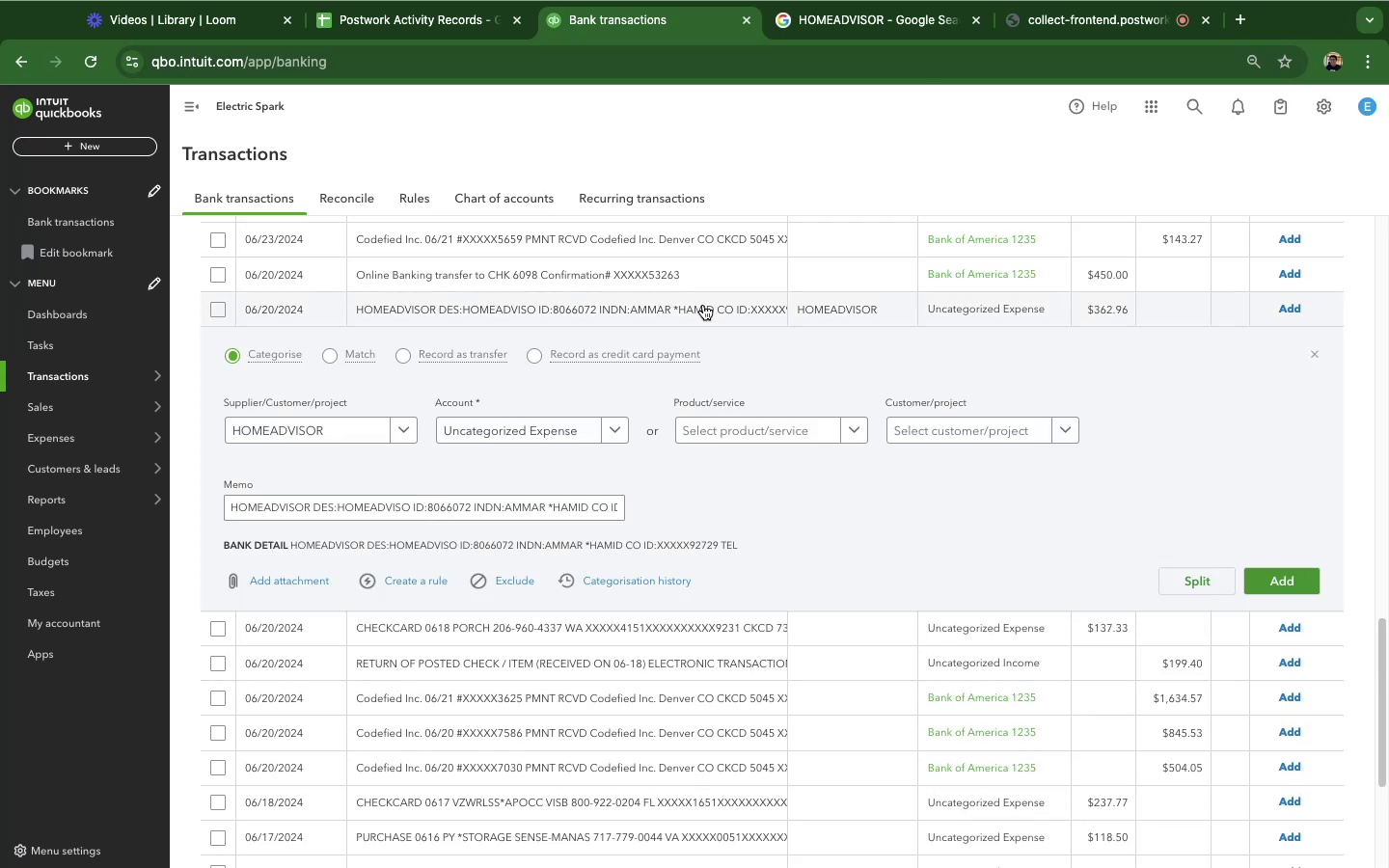 
left_click([405, 578])
 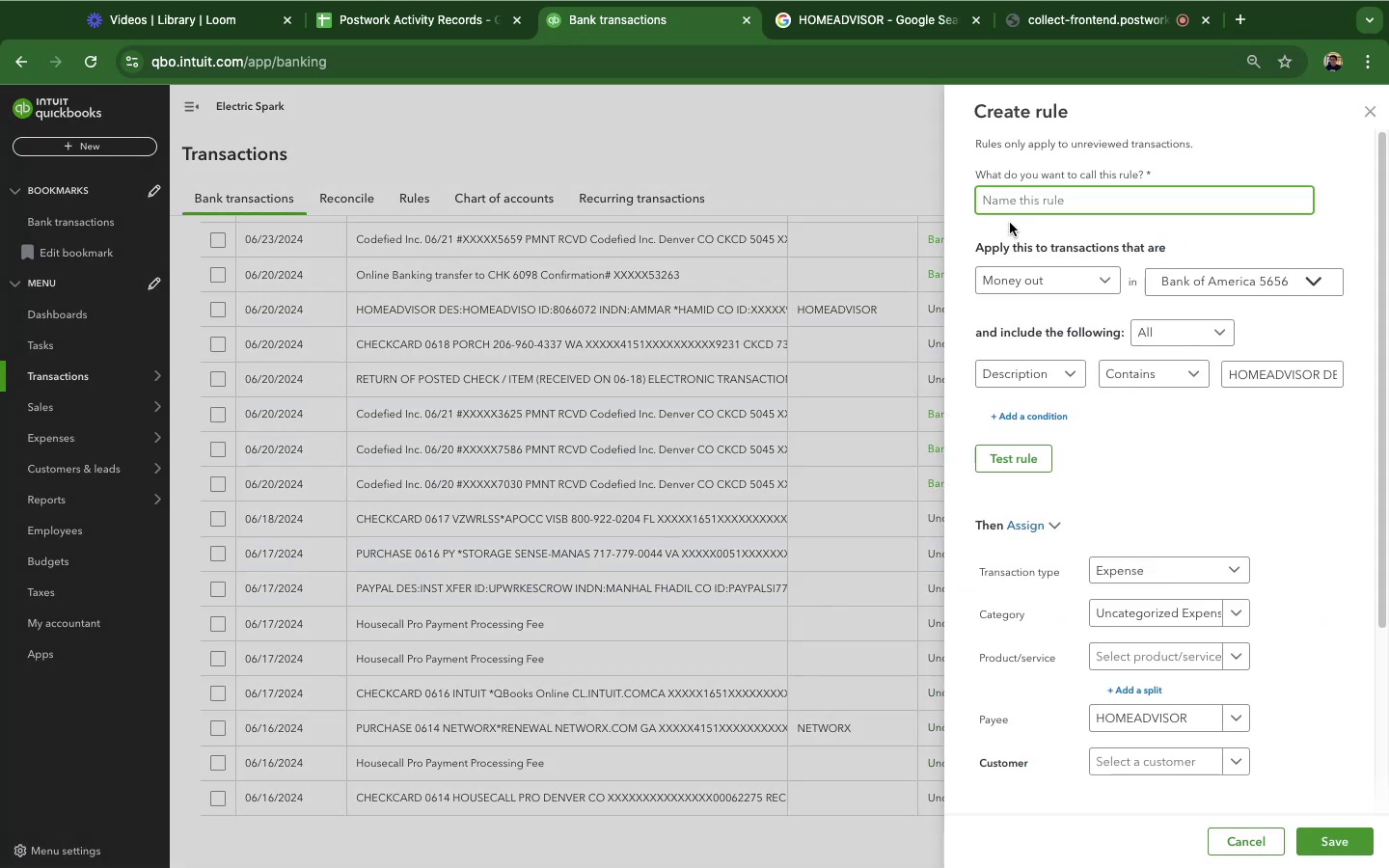 
wait(7.09)
 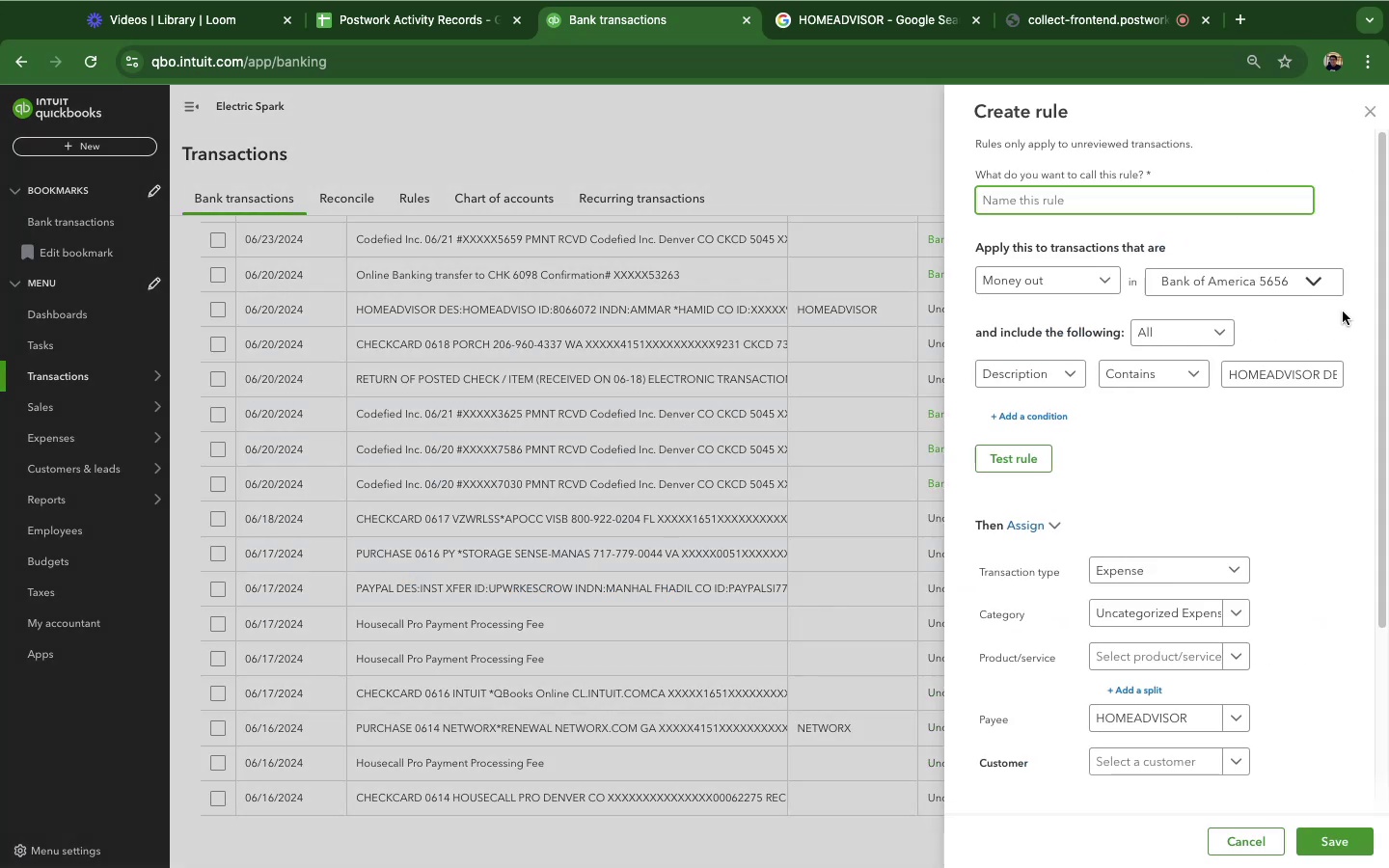 
left_click([1375, 115])
 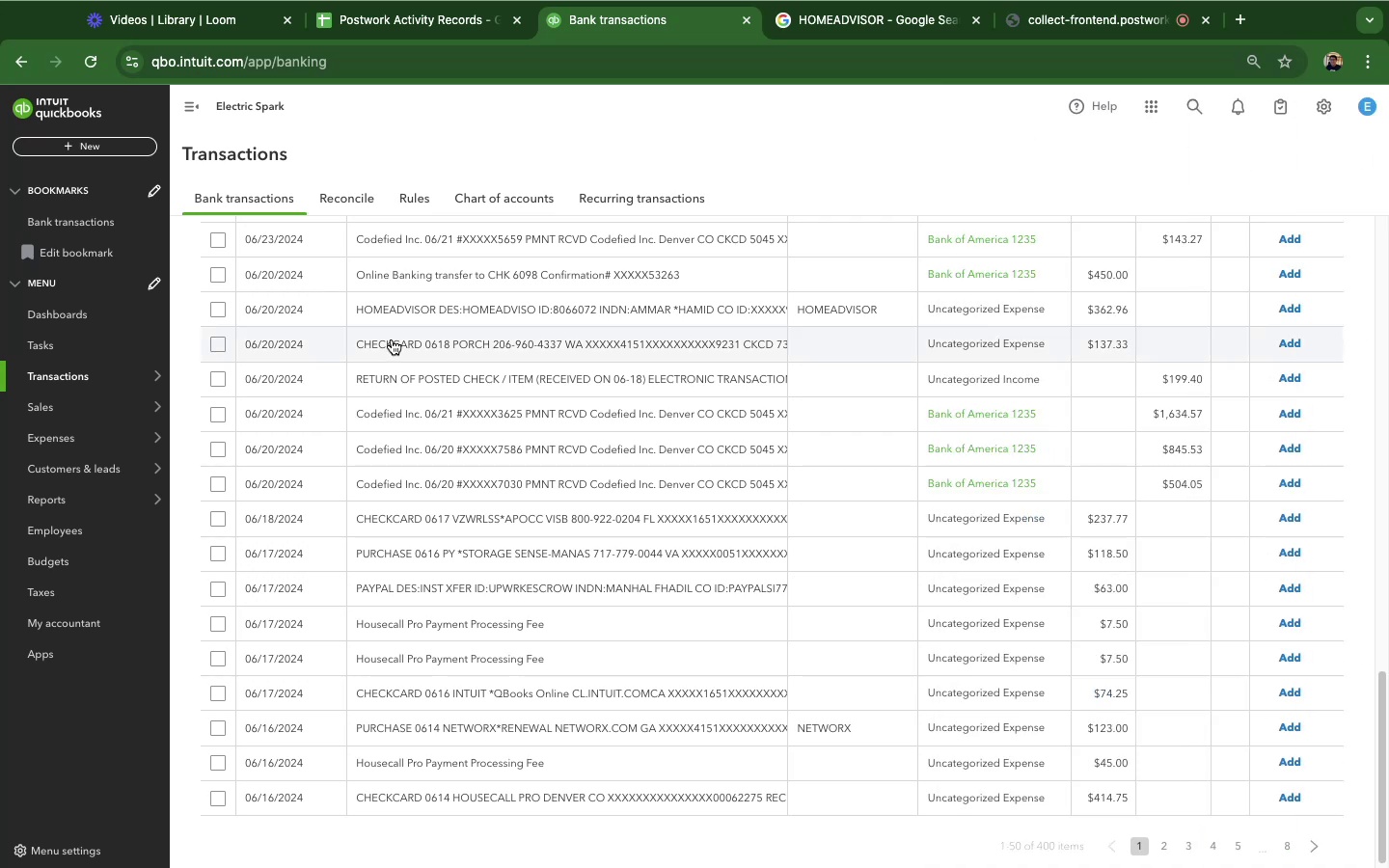 
left_click([408, 311])
 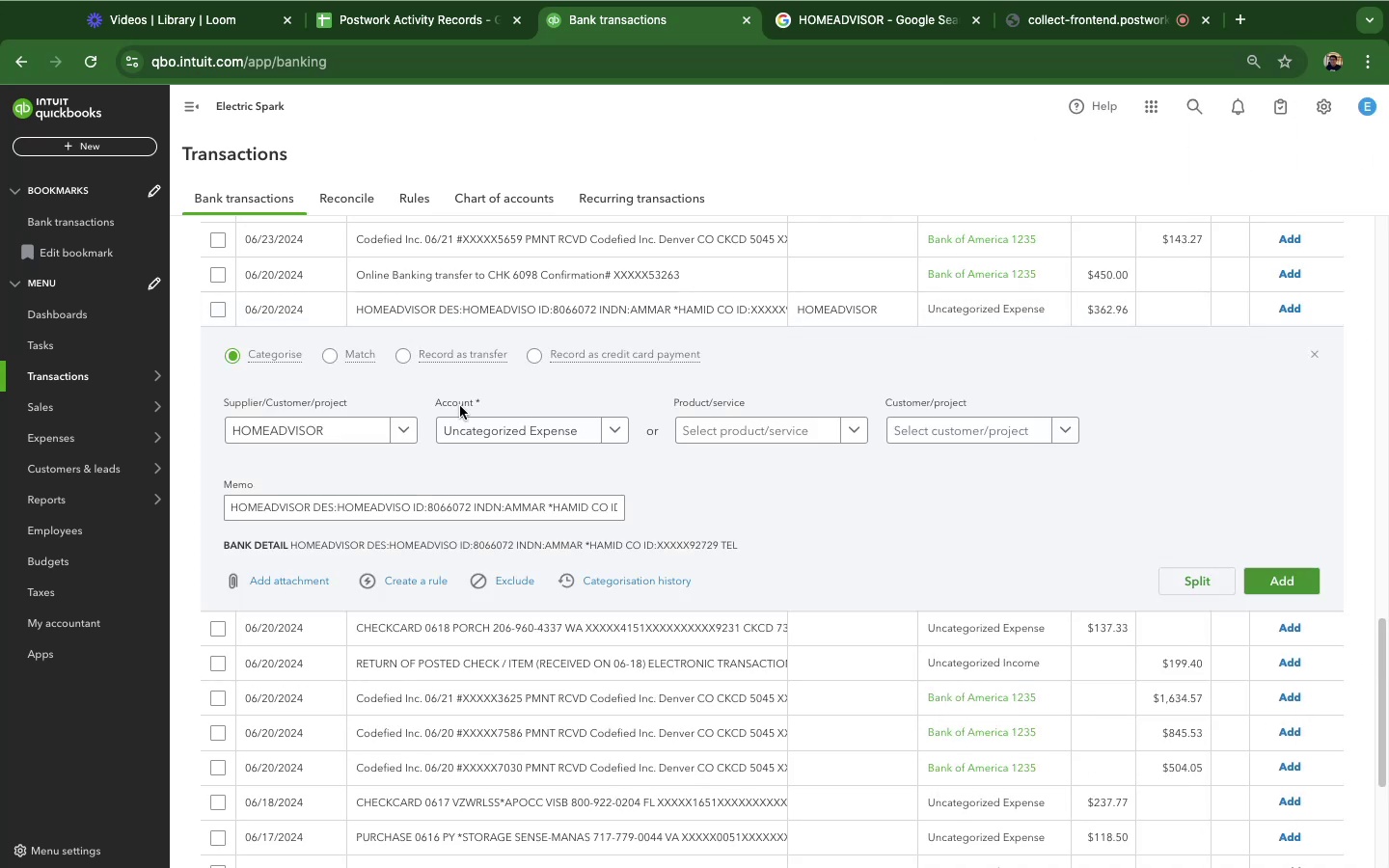 
left_click([504, 438])
 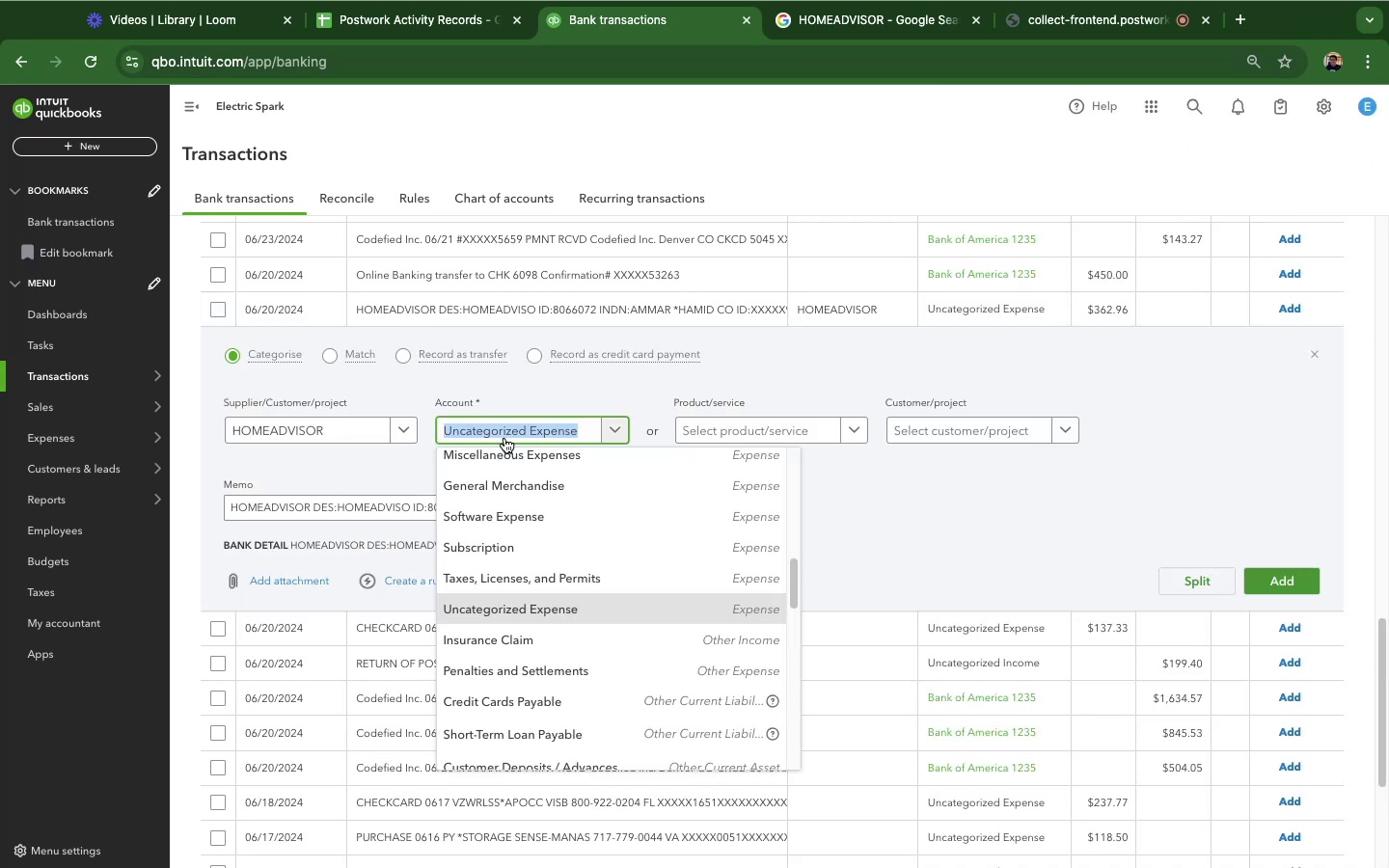 
type(infor)
key(Backspace)
 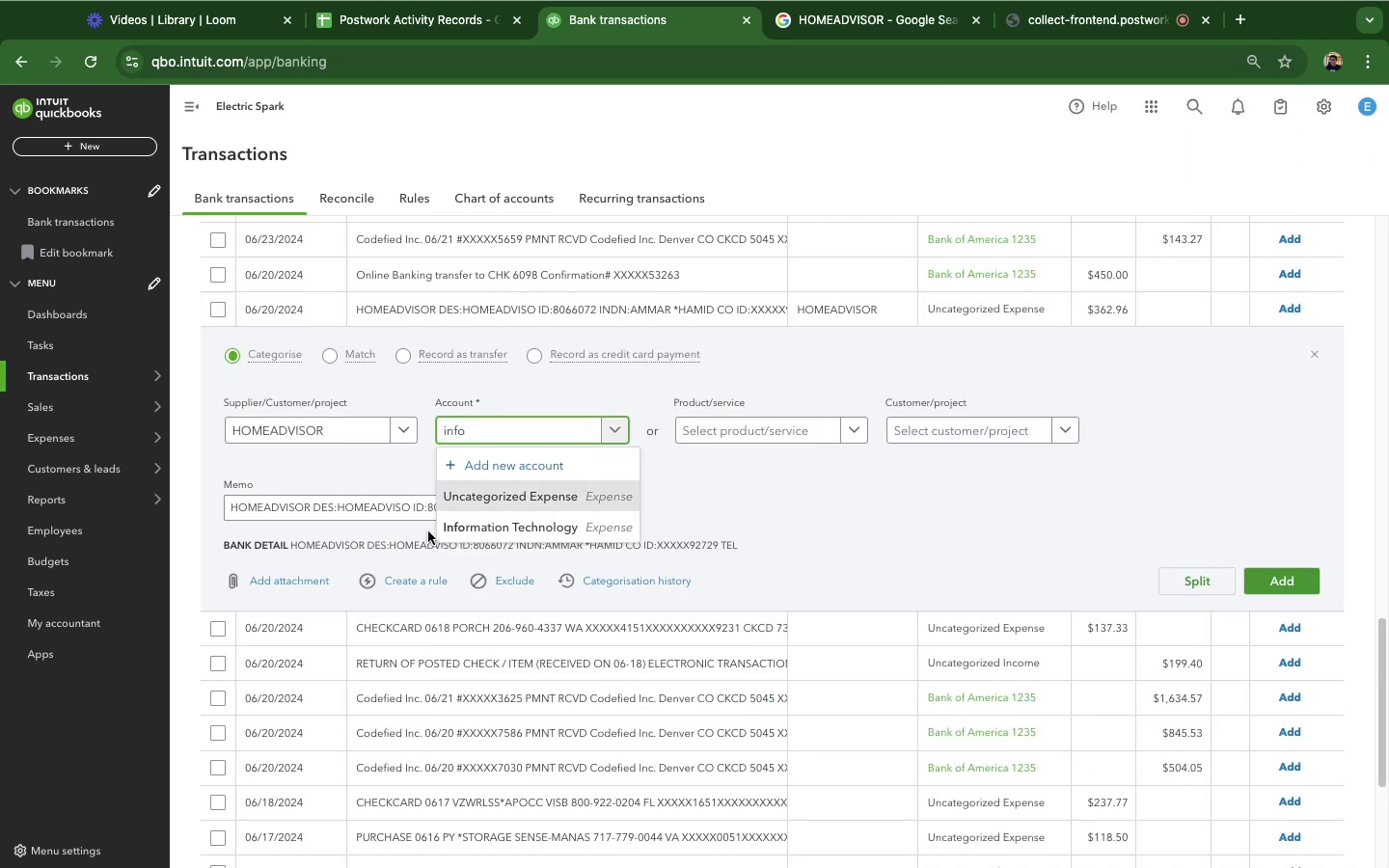 
left_click([466, 525])
 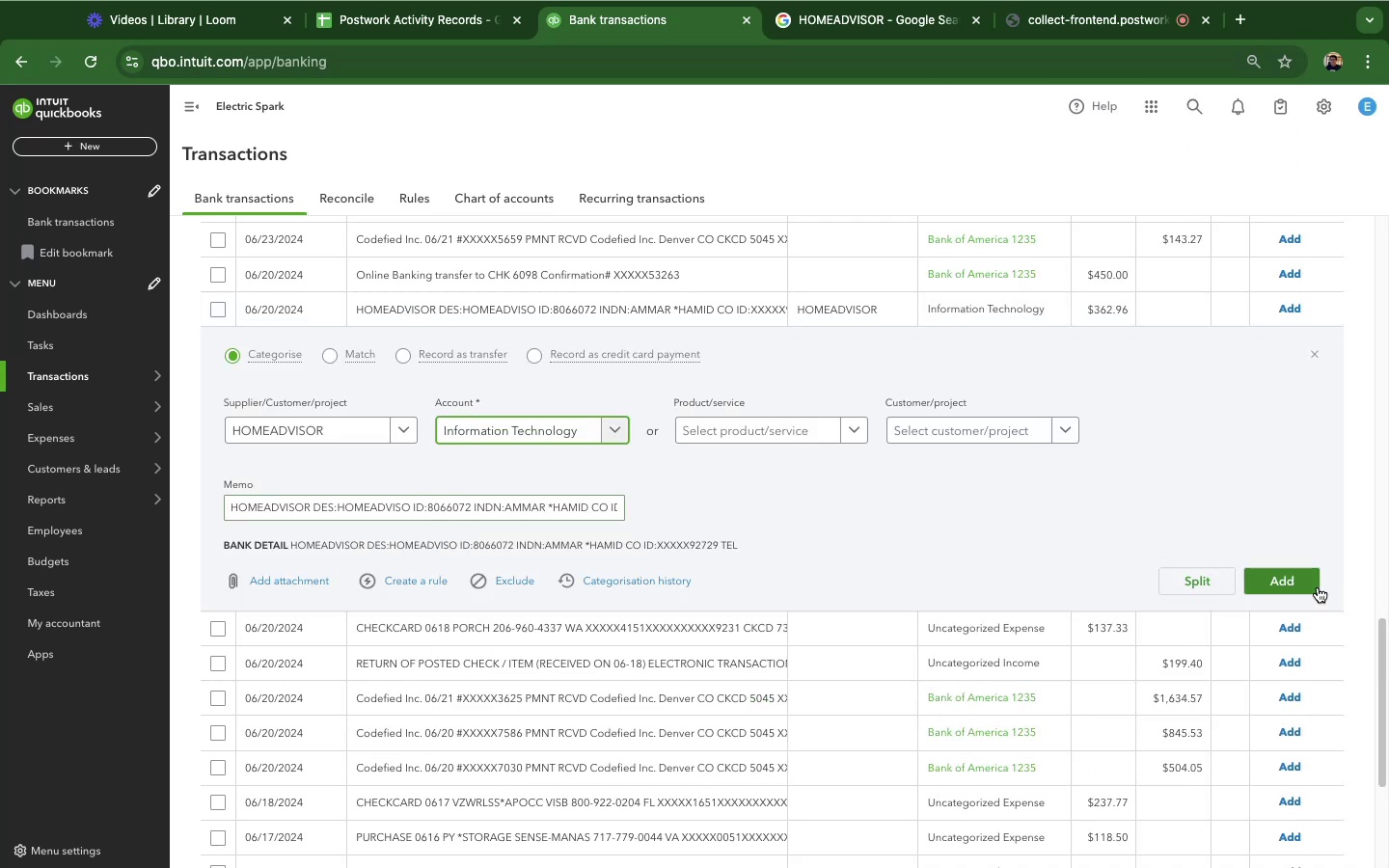 
left_click([1318, 587])
 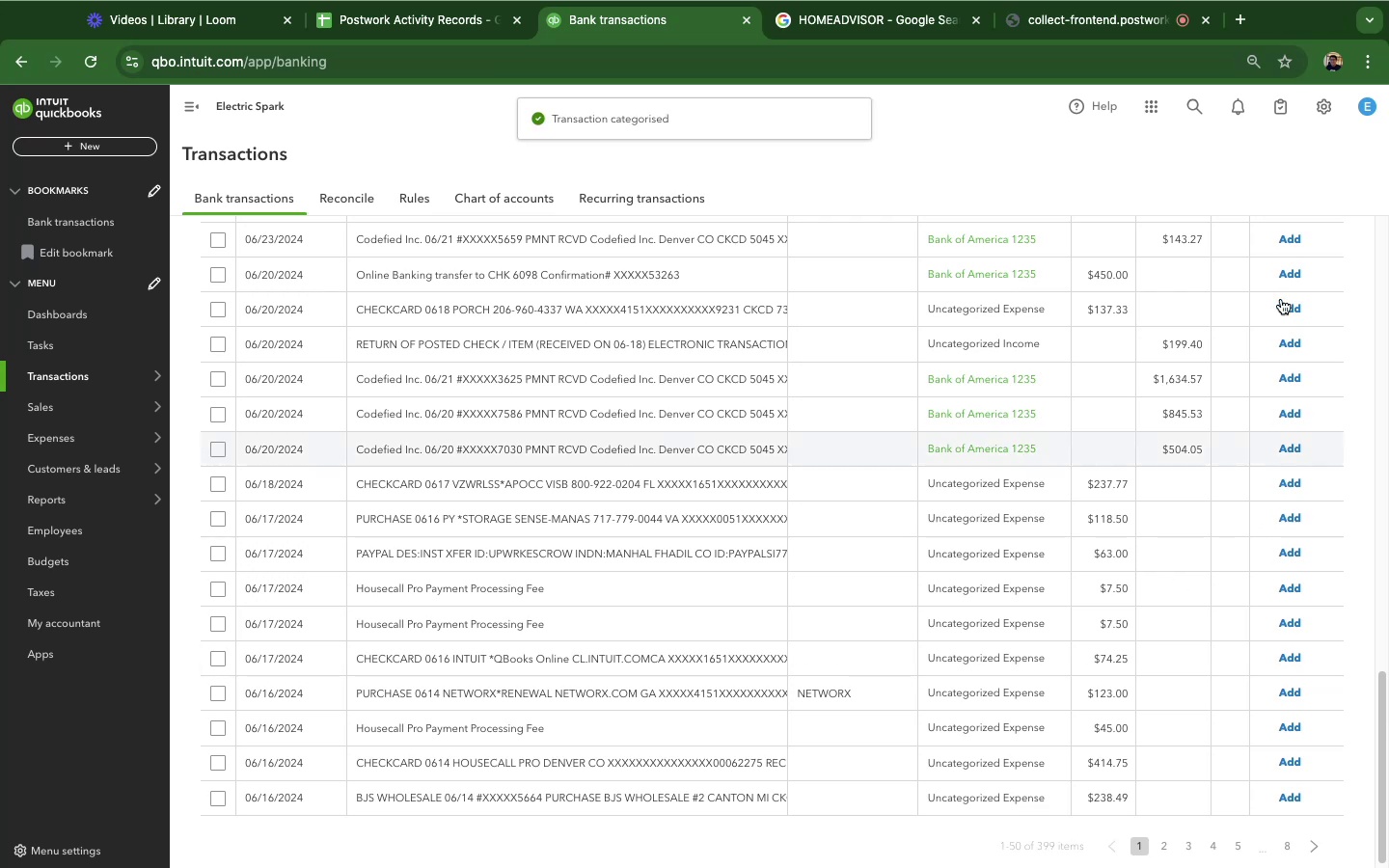 
left_click([1079, 26])
 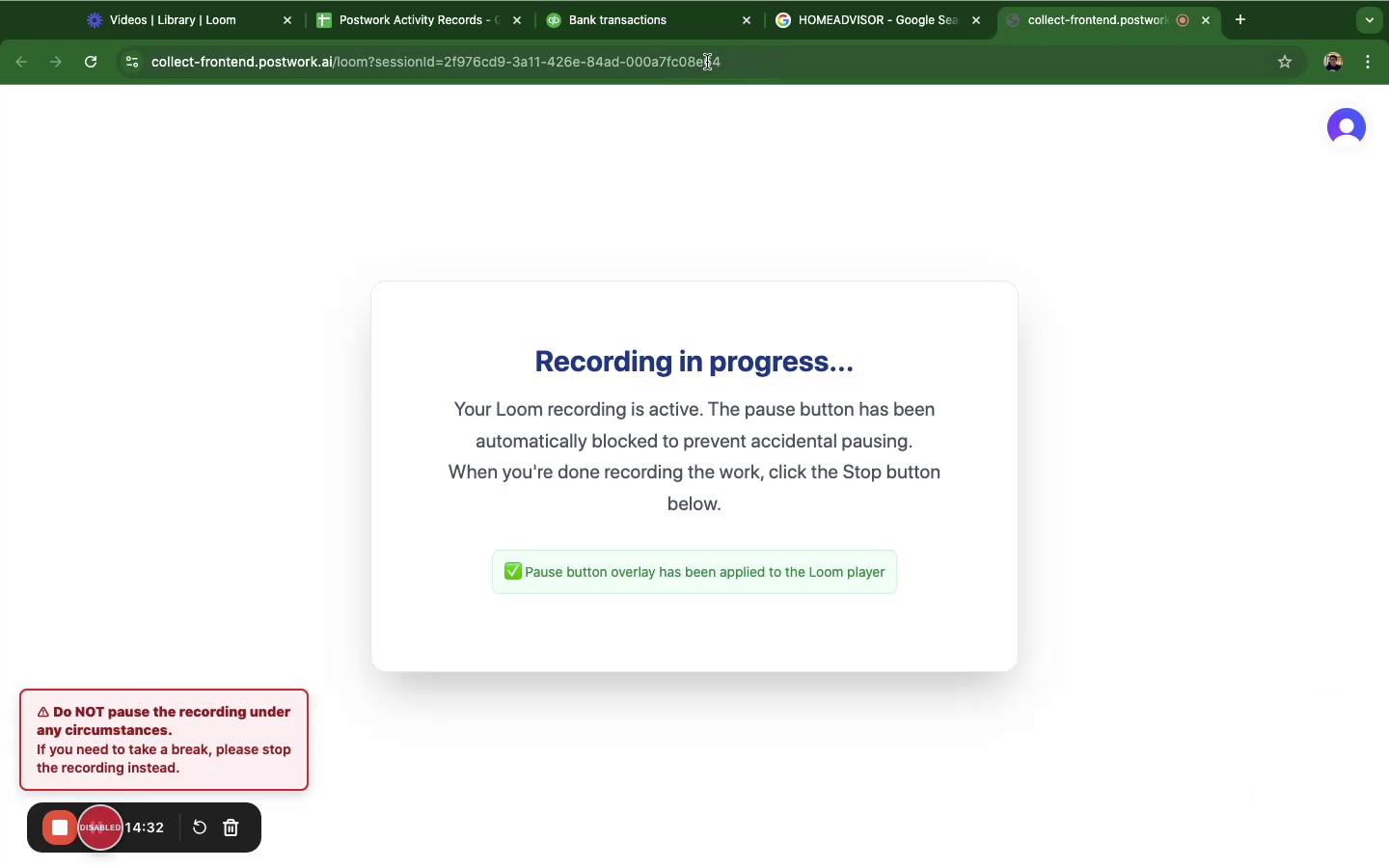 
left_click([671, 30])
 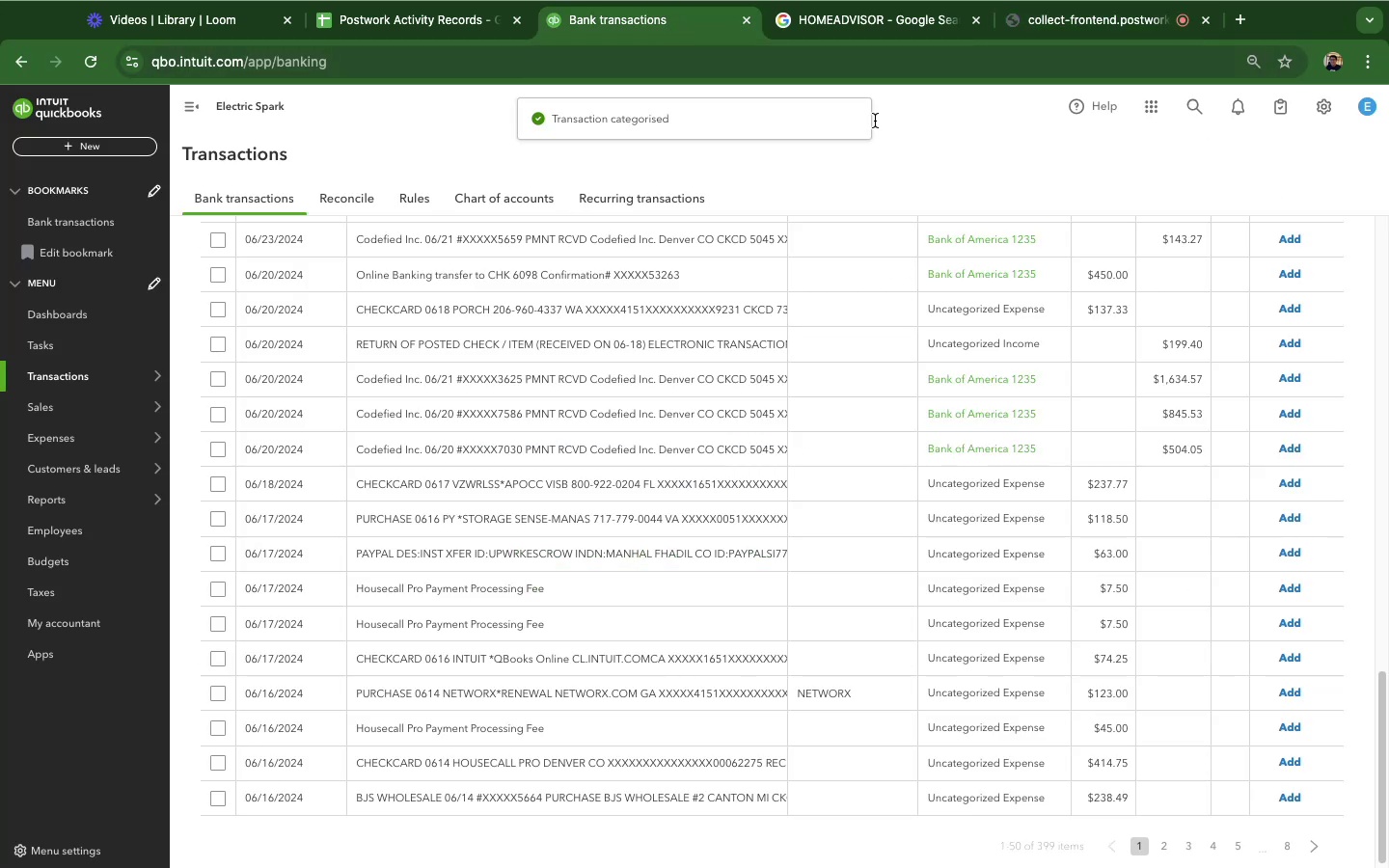 
mouse_move([1058, 851])
 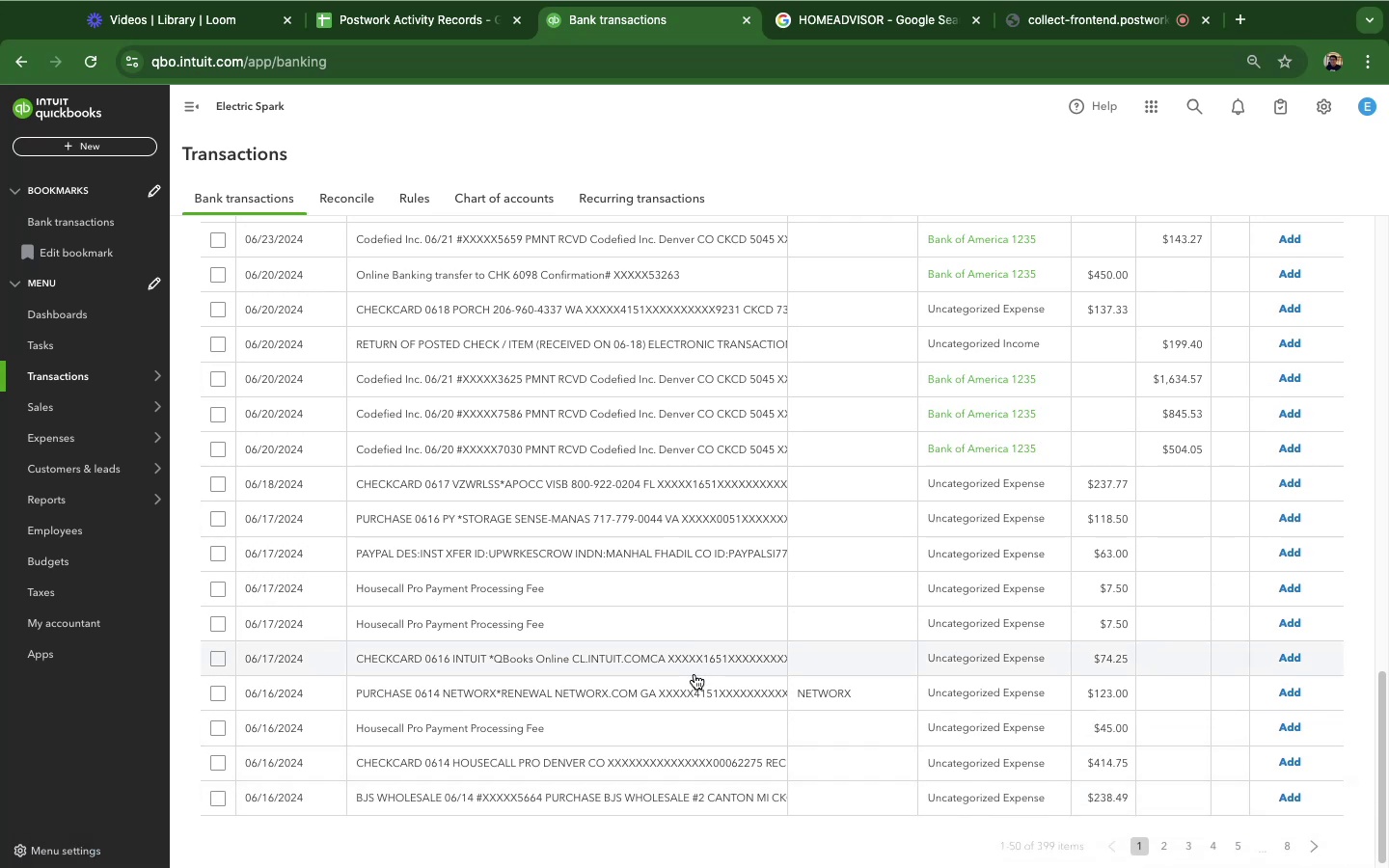 
scroll: coordinate [712, 650], scroll_direction: up, amount: 10.0
 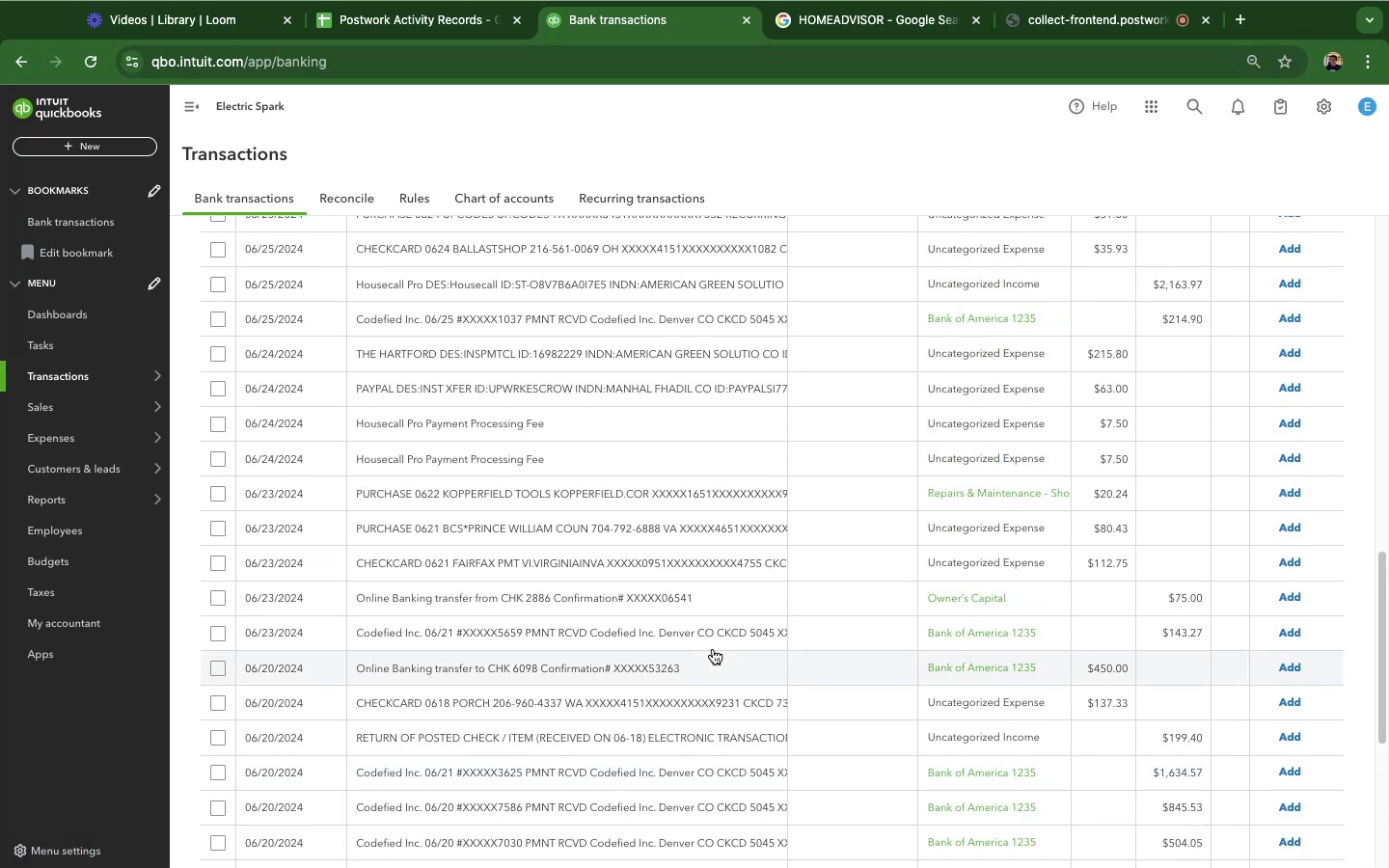 
scroll: coordinate [713, 649], scroll_direction: down, amount: 43.0
 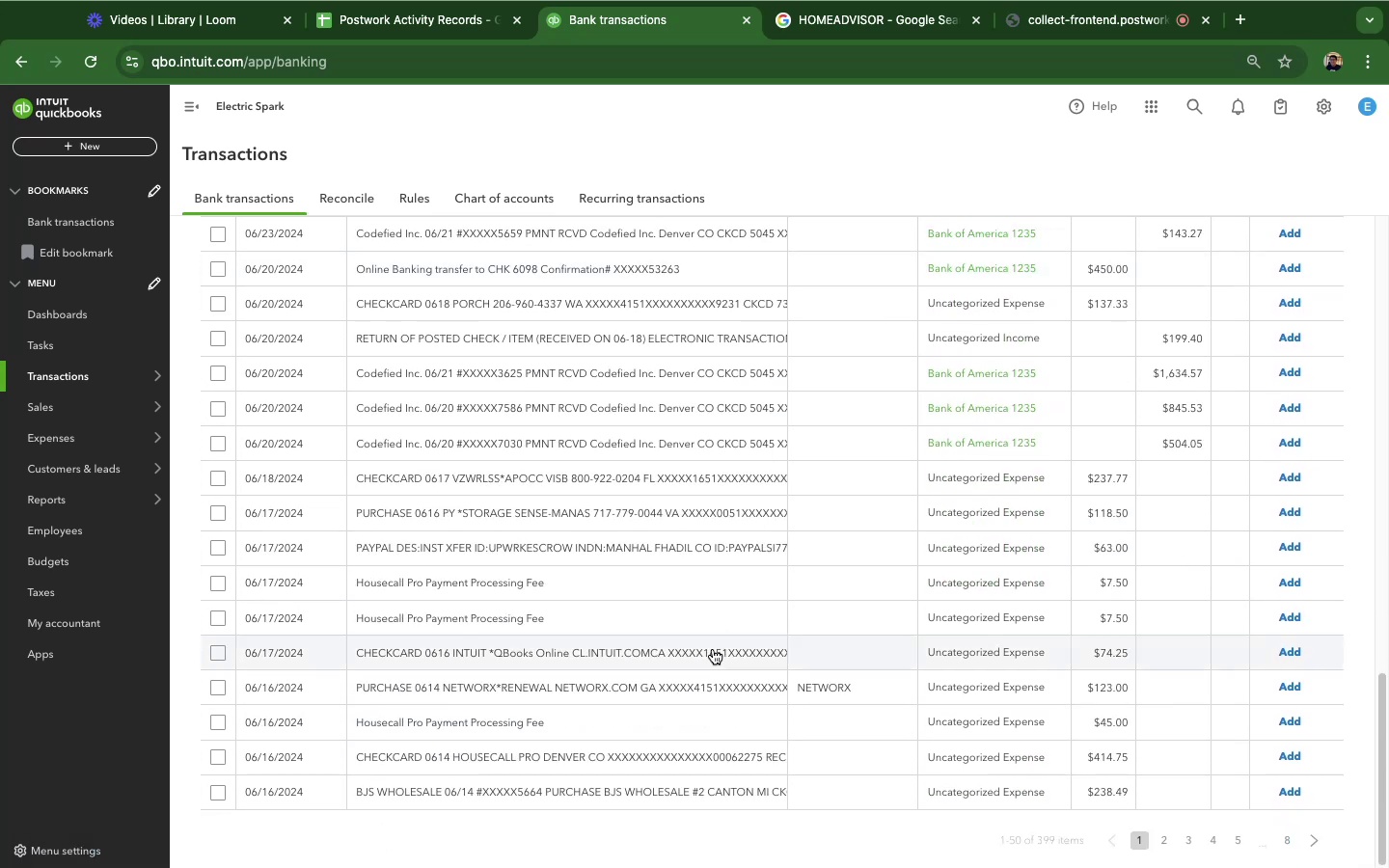 
scroll: coordinate [639, 495], scroll_direction: up, amount: 13.0
 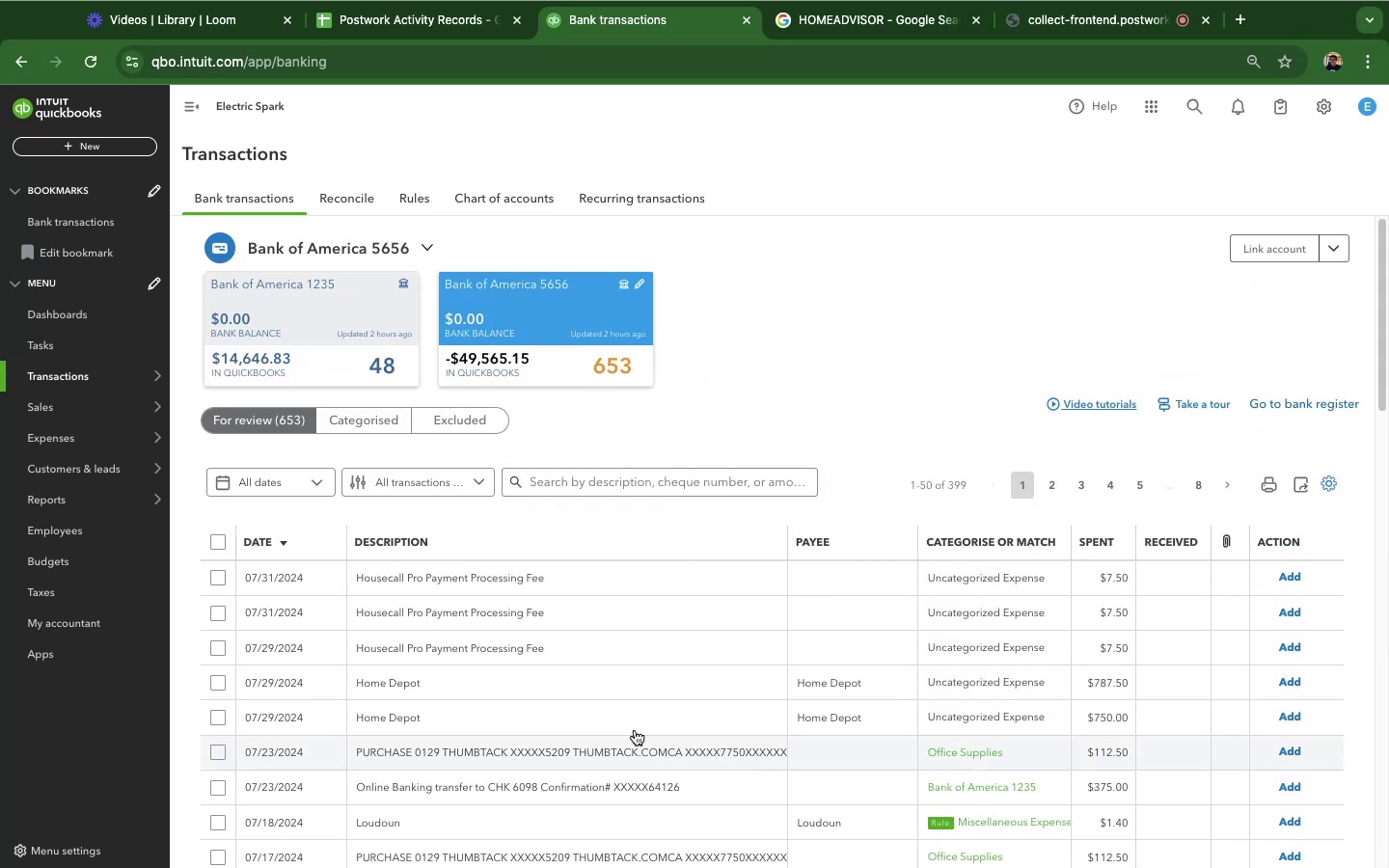 
mouse_move([533, 616])
 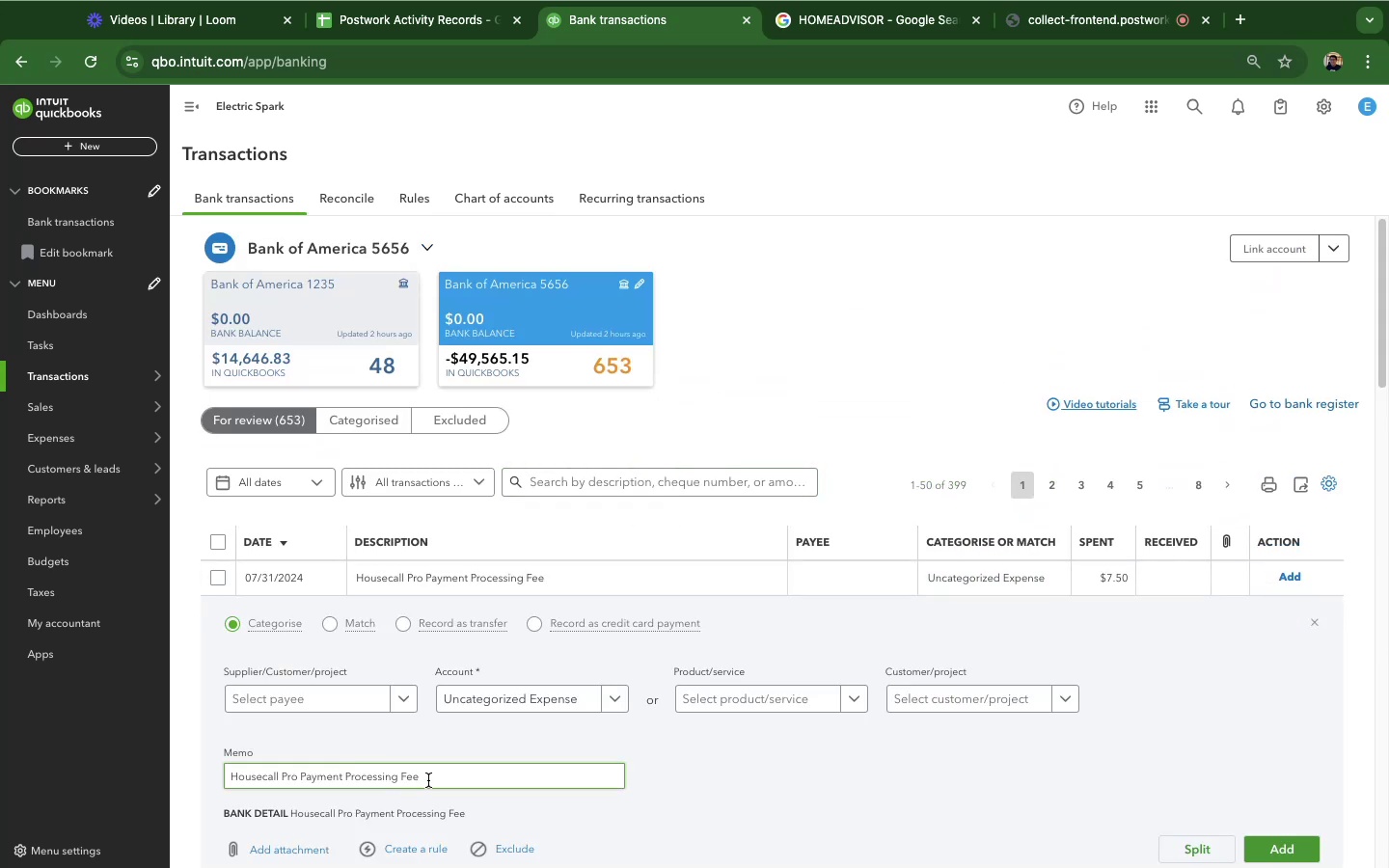 
left_click_drag(start_coordinate=[436, 781], to_coordinate=[197, 758])
 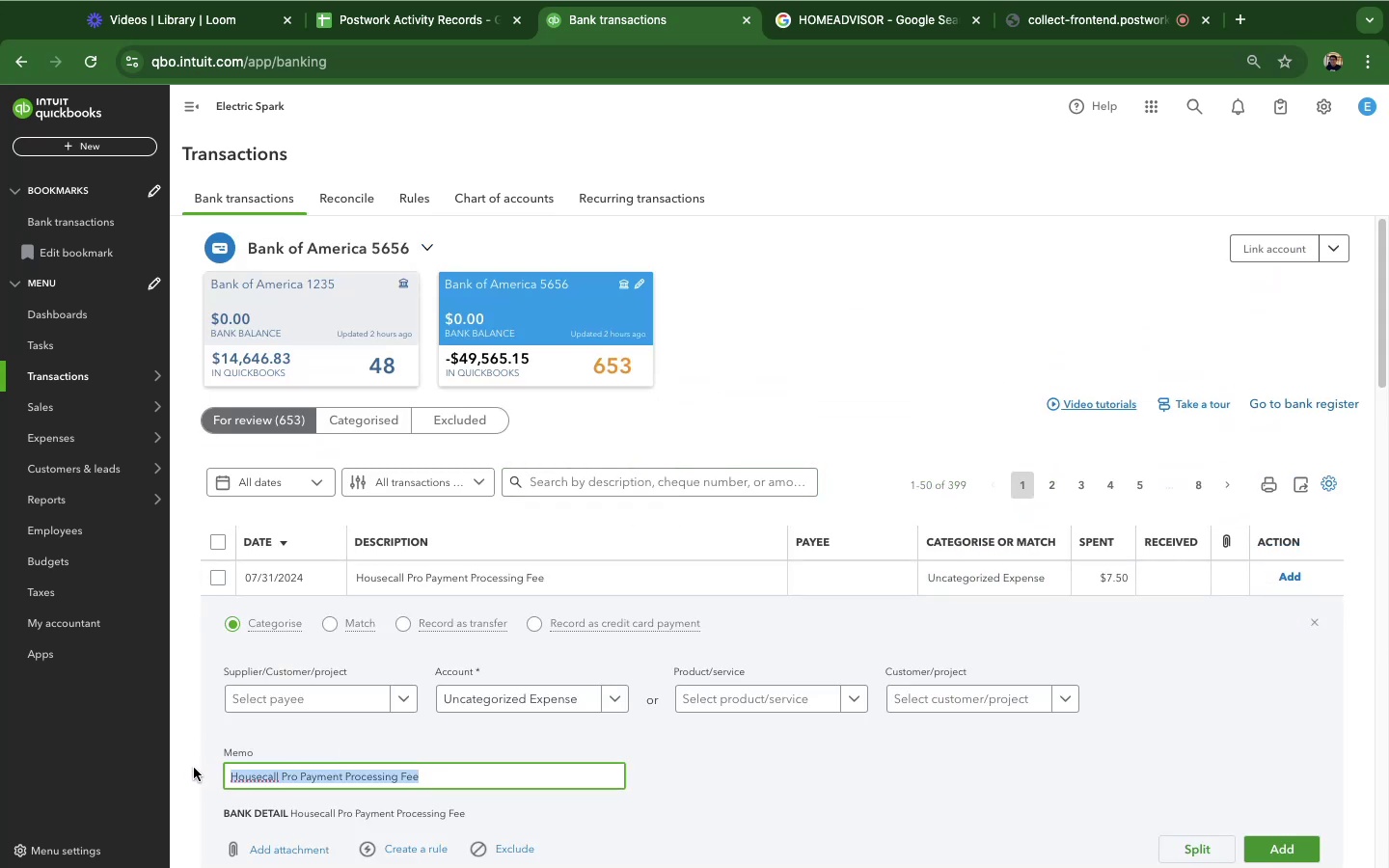 
hold_key(key=CommandLeft, duration=0.58)
 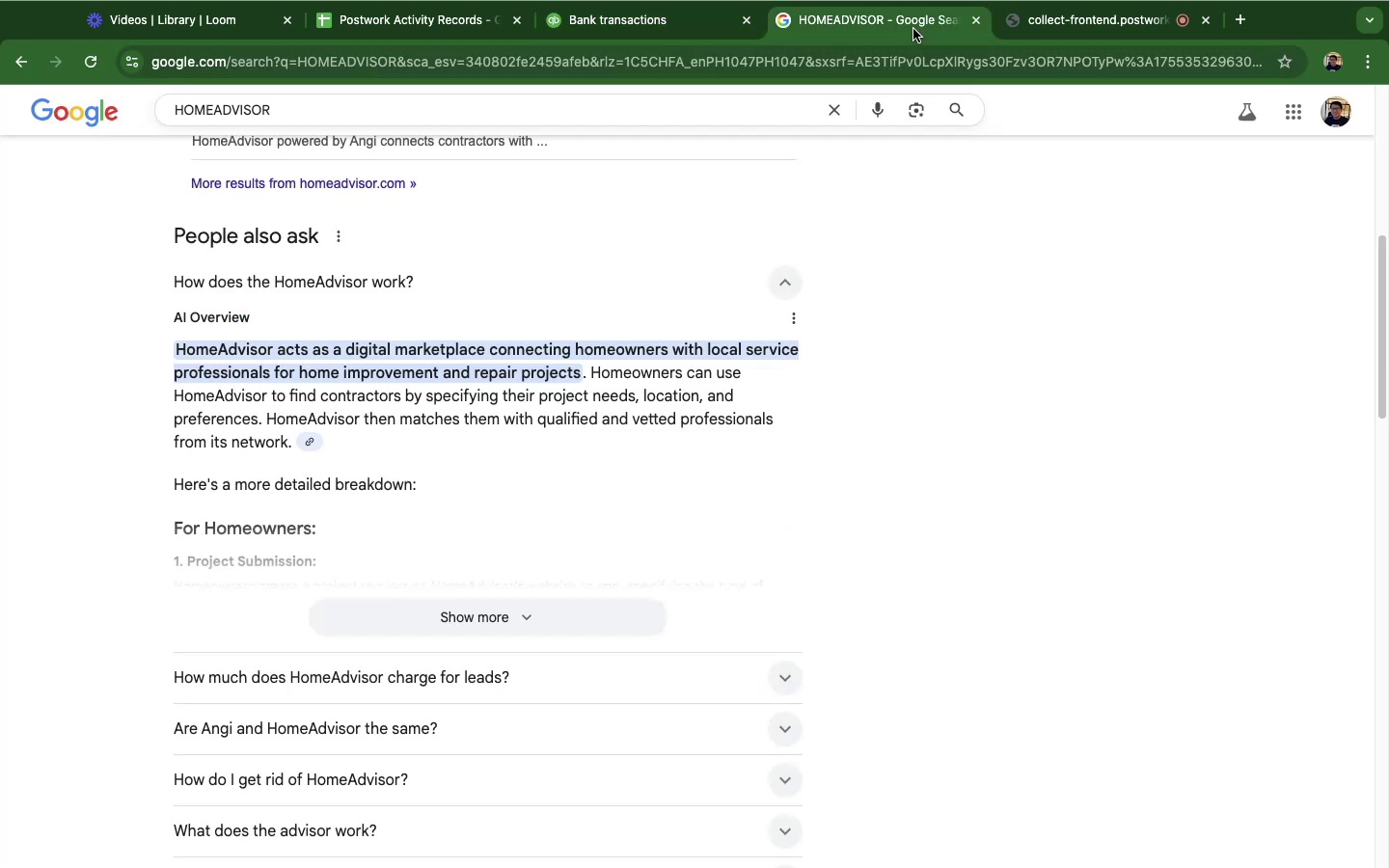 
hold_key(key=C, duration=0.31)
 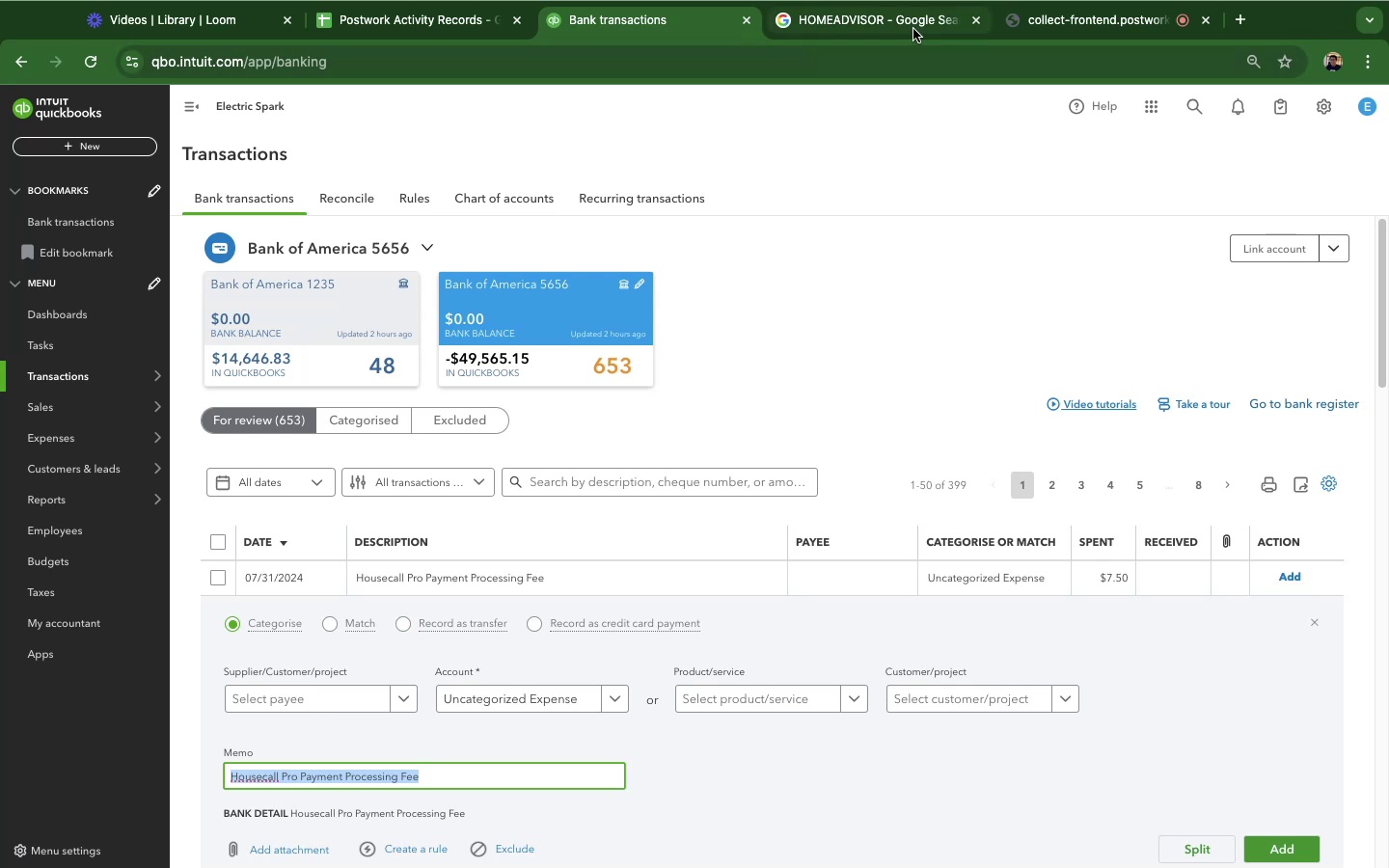 
left_click([913, 29])
 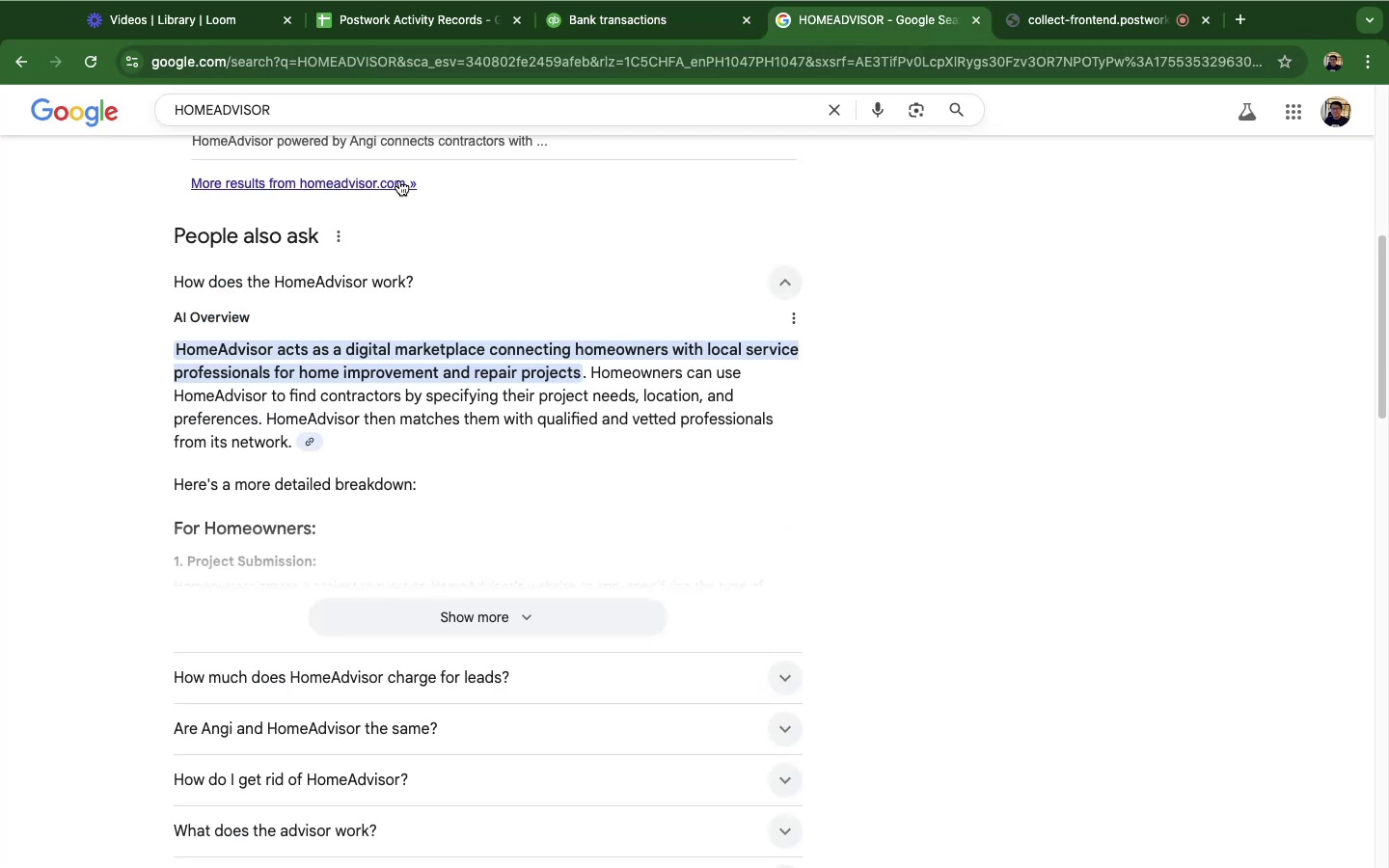 
scroll: coordinate [440, 188], scroll_direction: down, amount: 7.0
 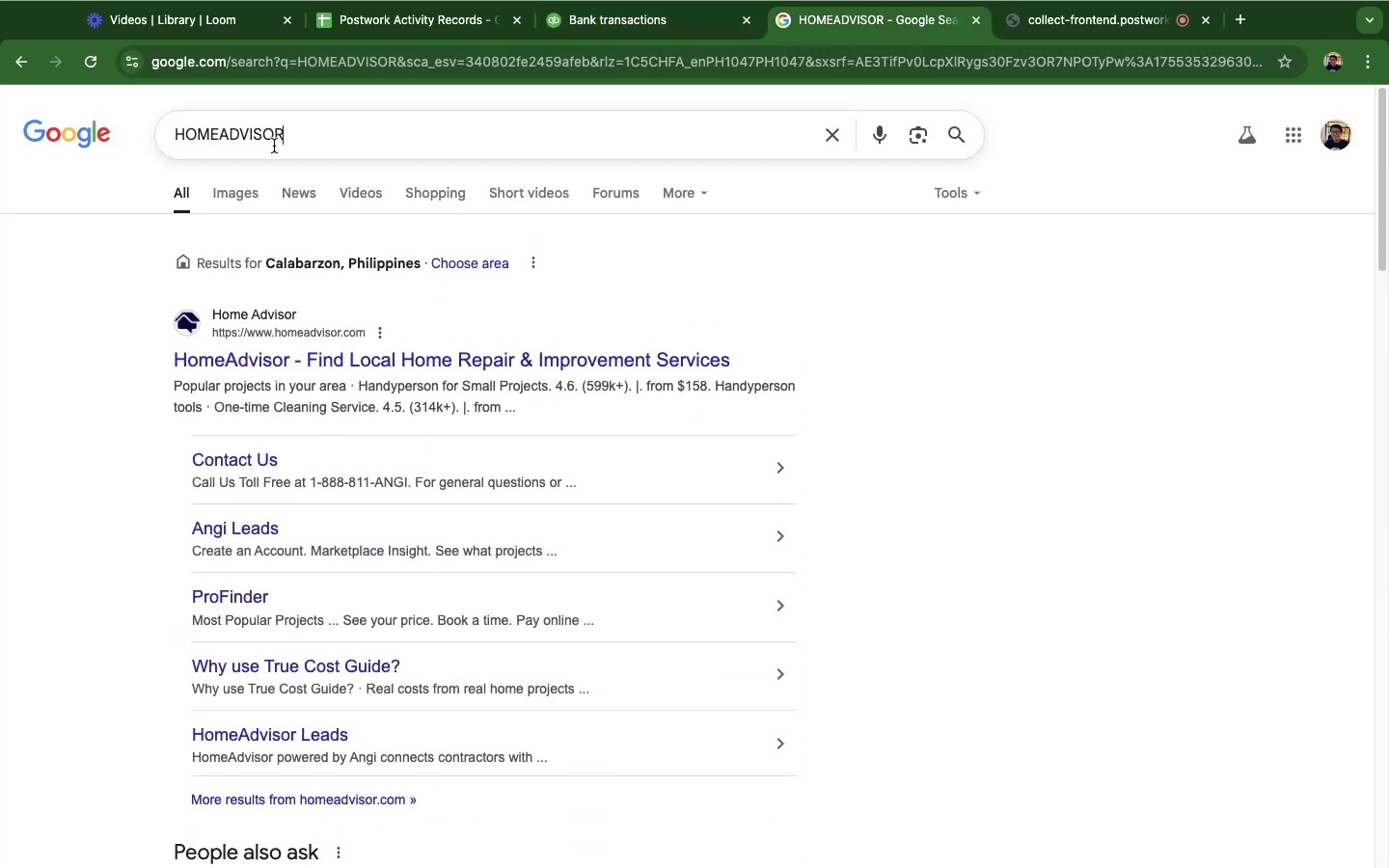 
double_click([274, 146])
 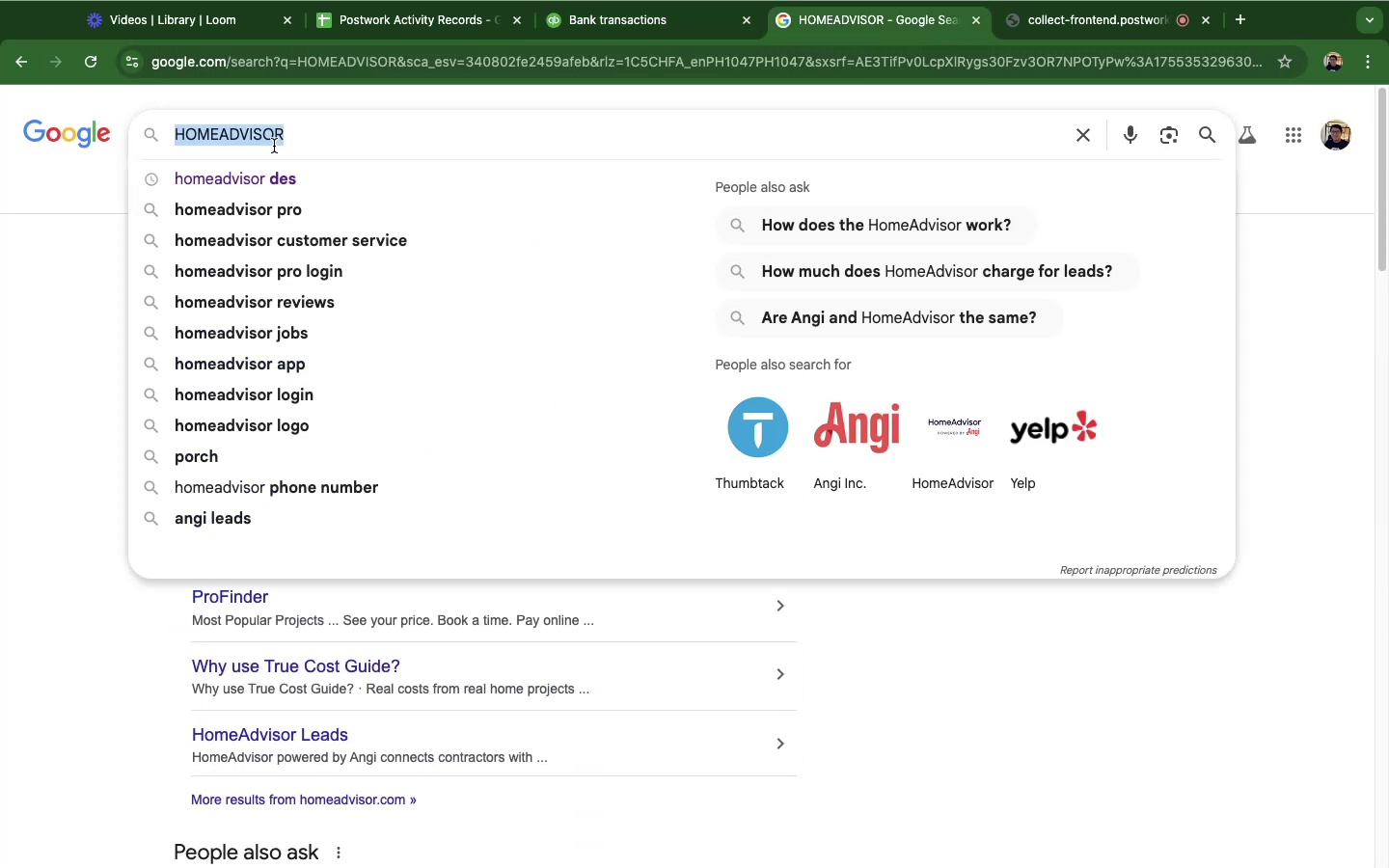 
triple_click([274, 146])
 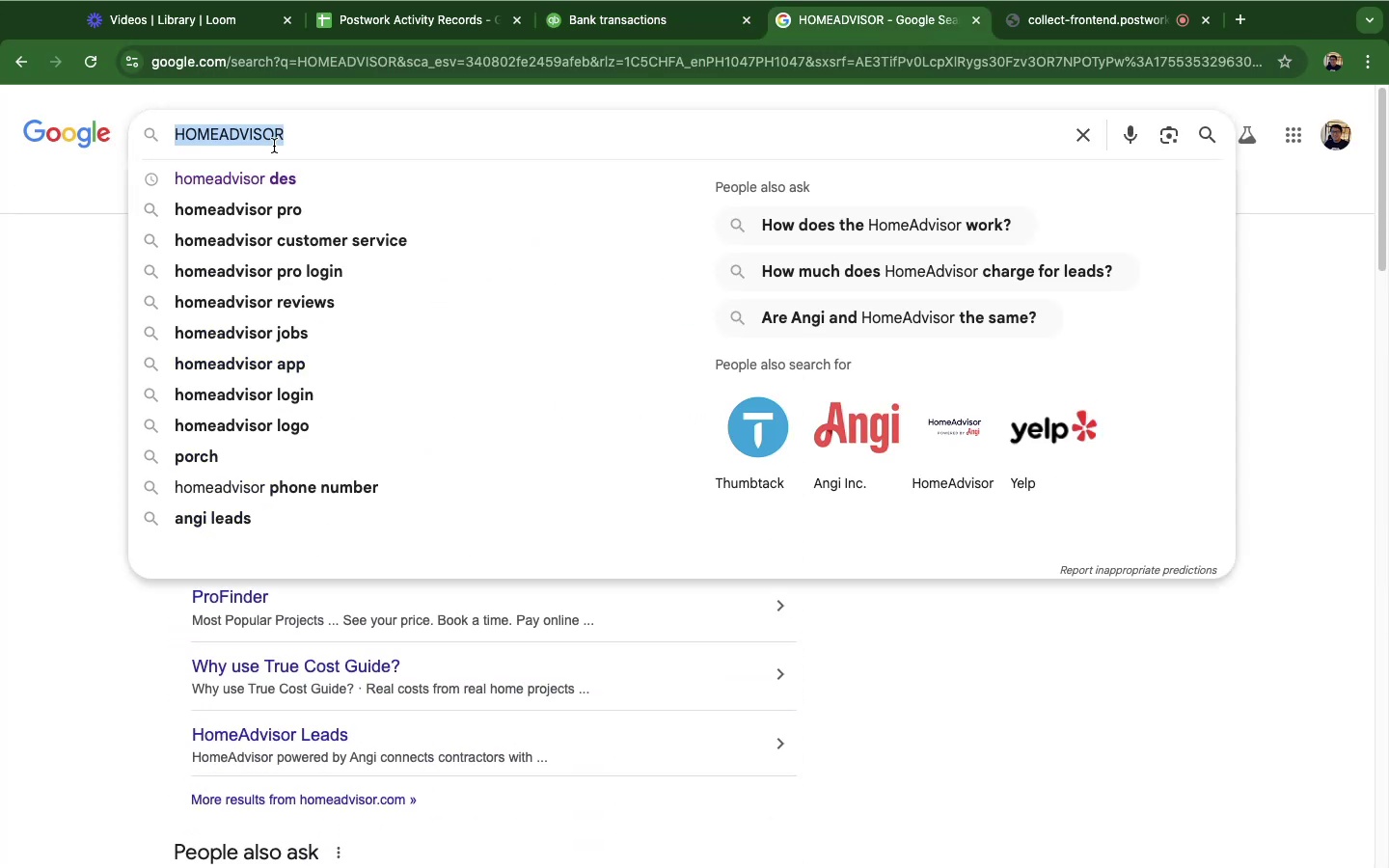 
key(Meta+CommandLeft)
 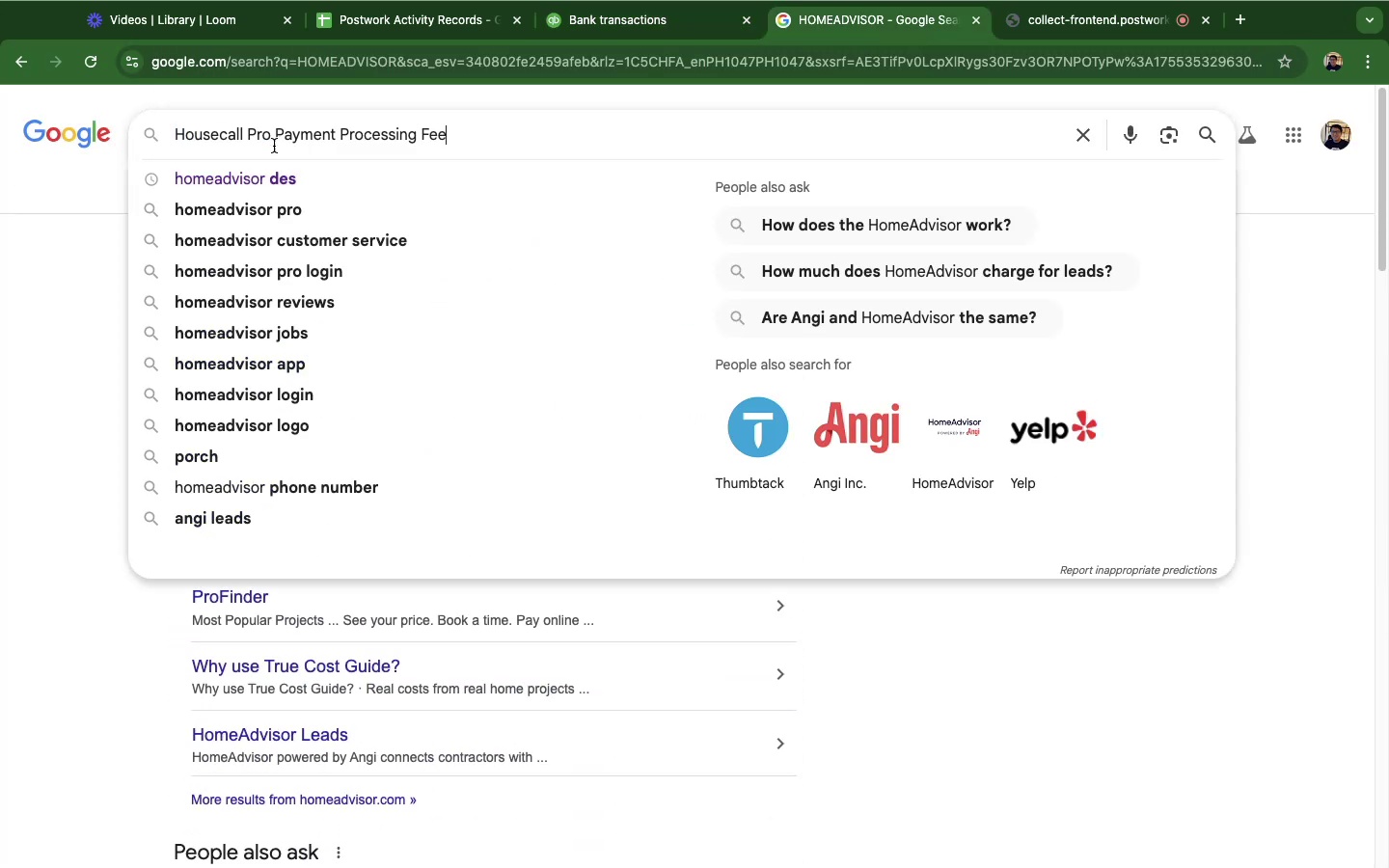 
key(Meta+V)
 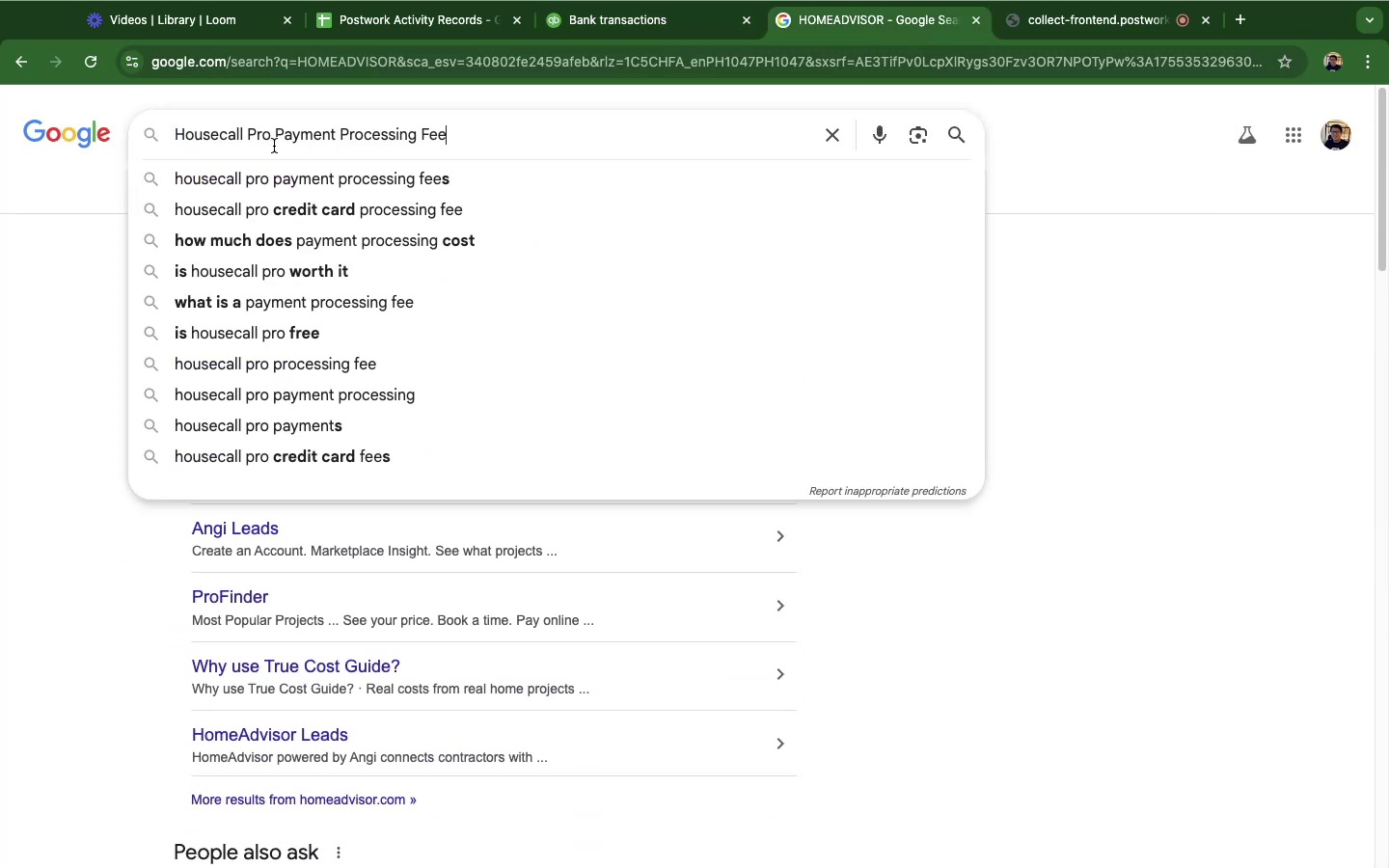 
key(Enter)
 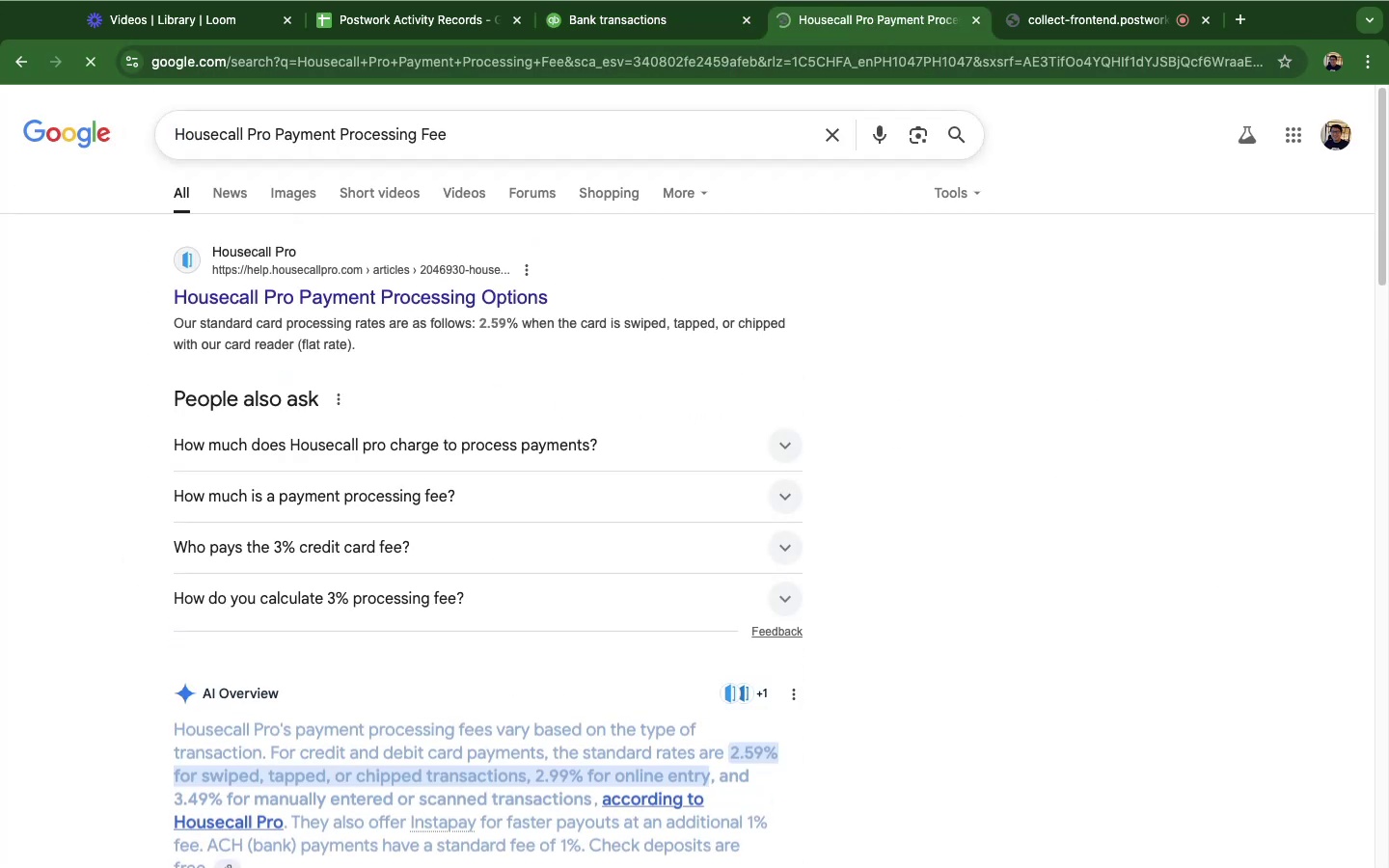 
left_click([802, 439])
 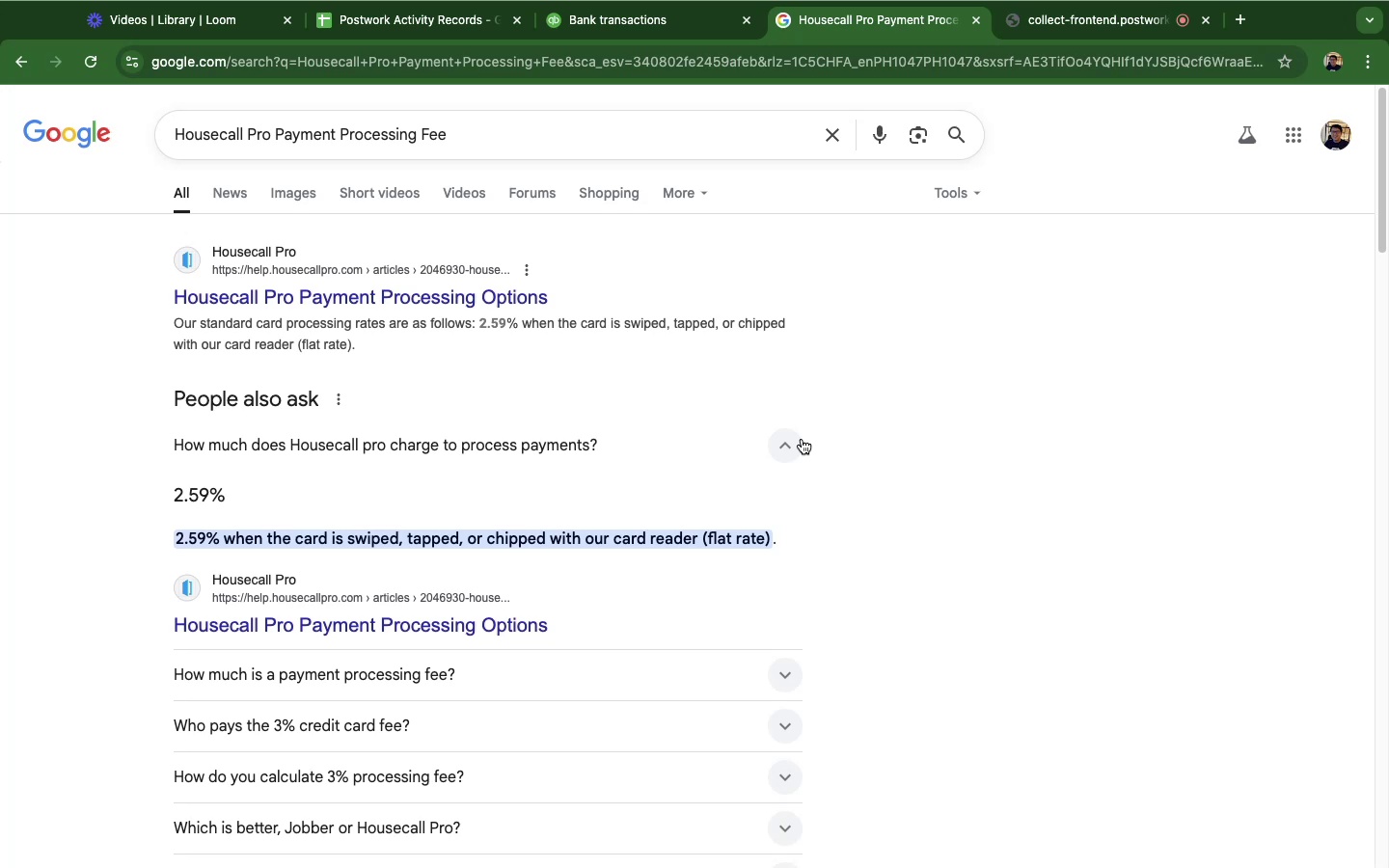 
wait(27.33)
 